 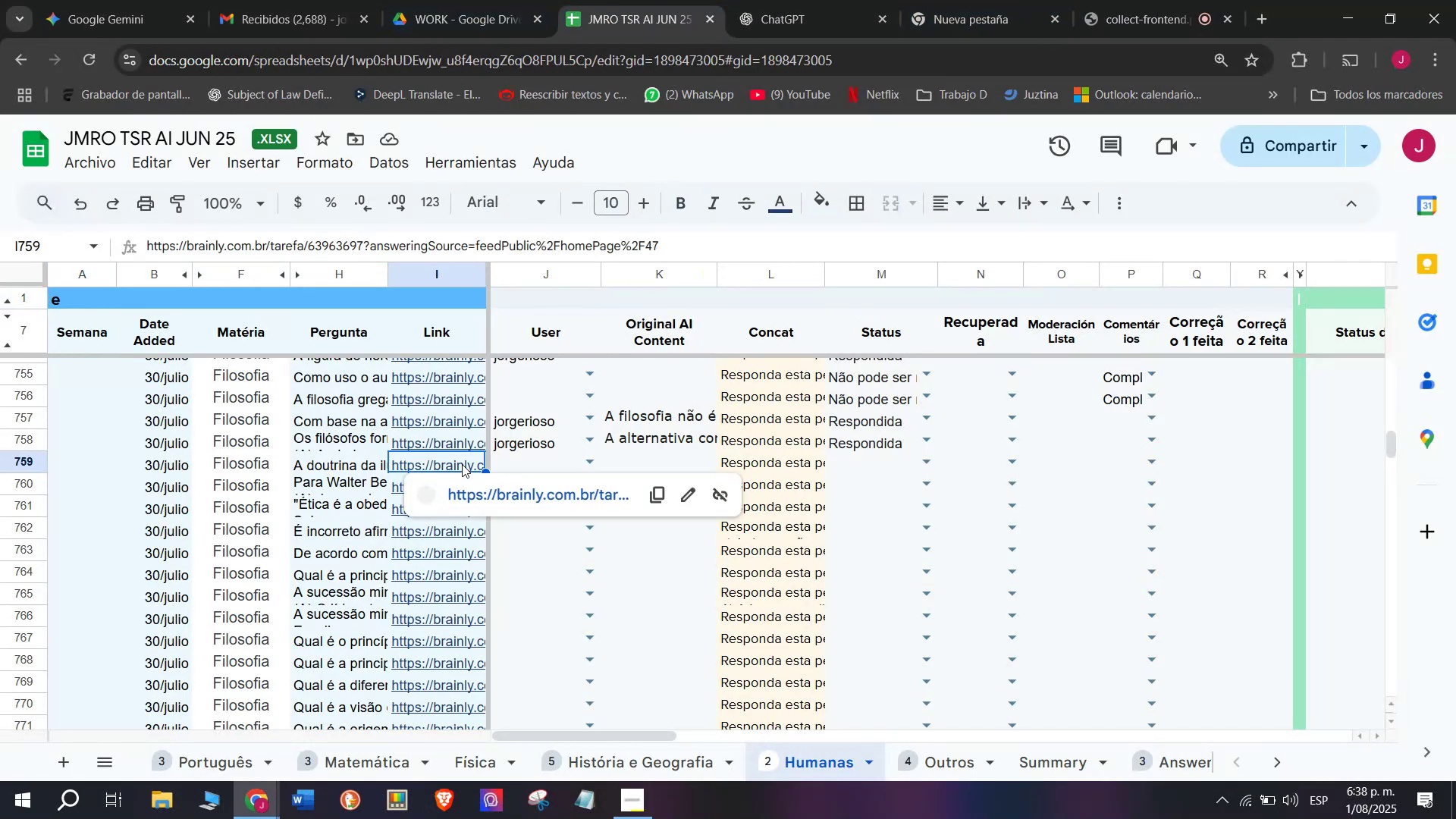 
left_click([476, 496])
 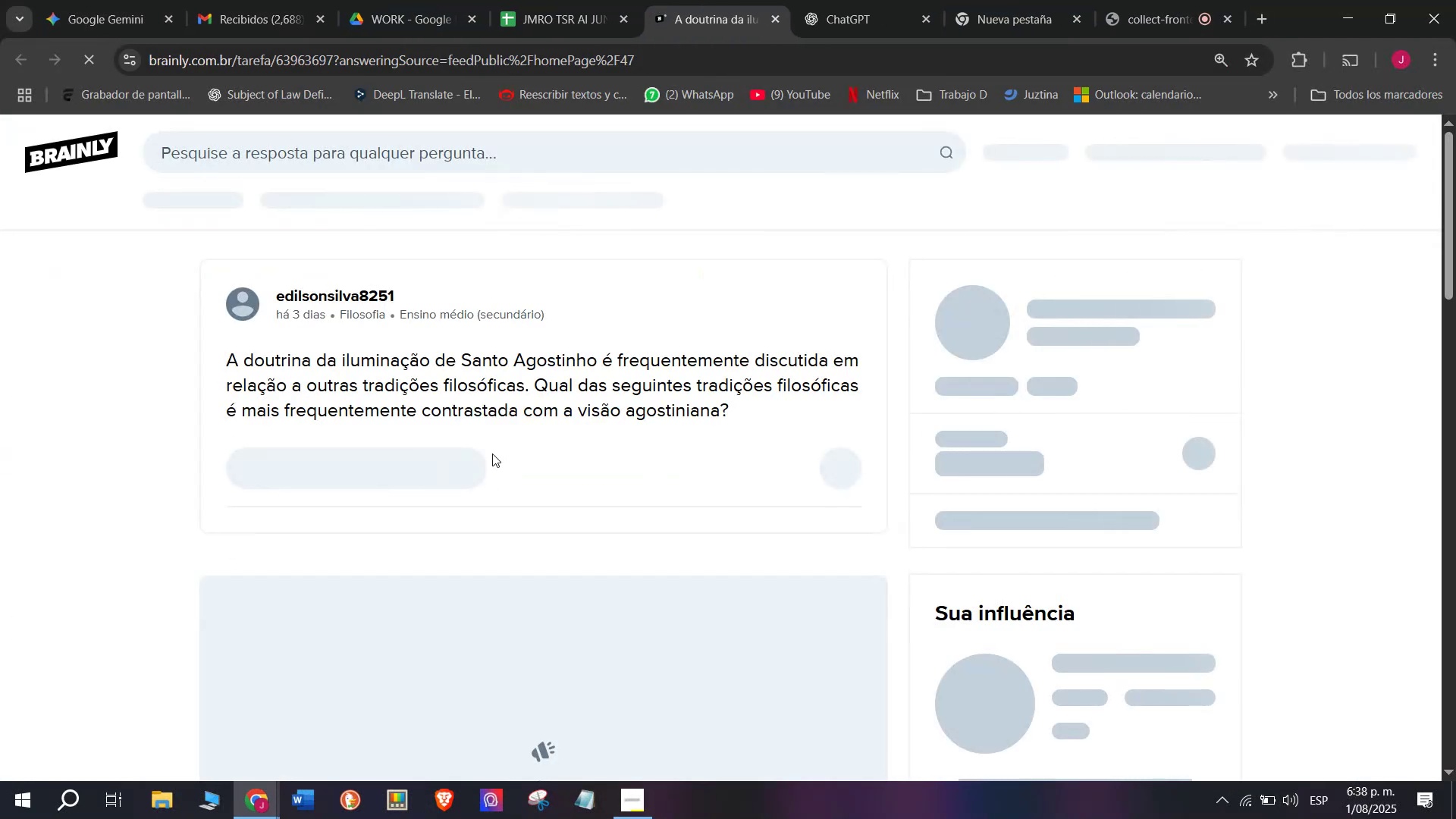 
left_click_drag(start_coordinate=[745, 419], to_coordinate=[209, 354])
 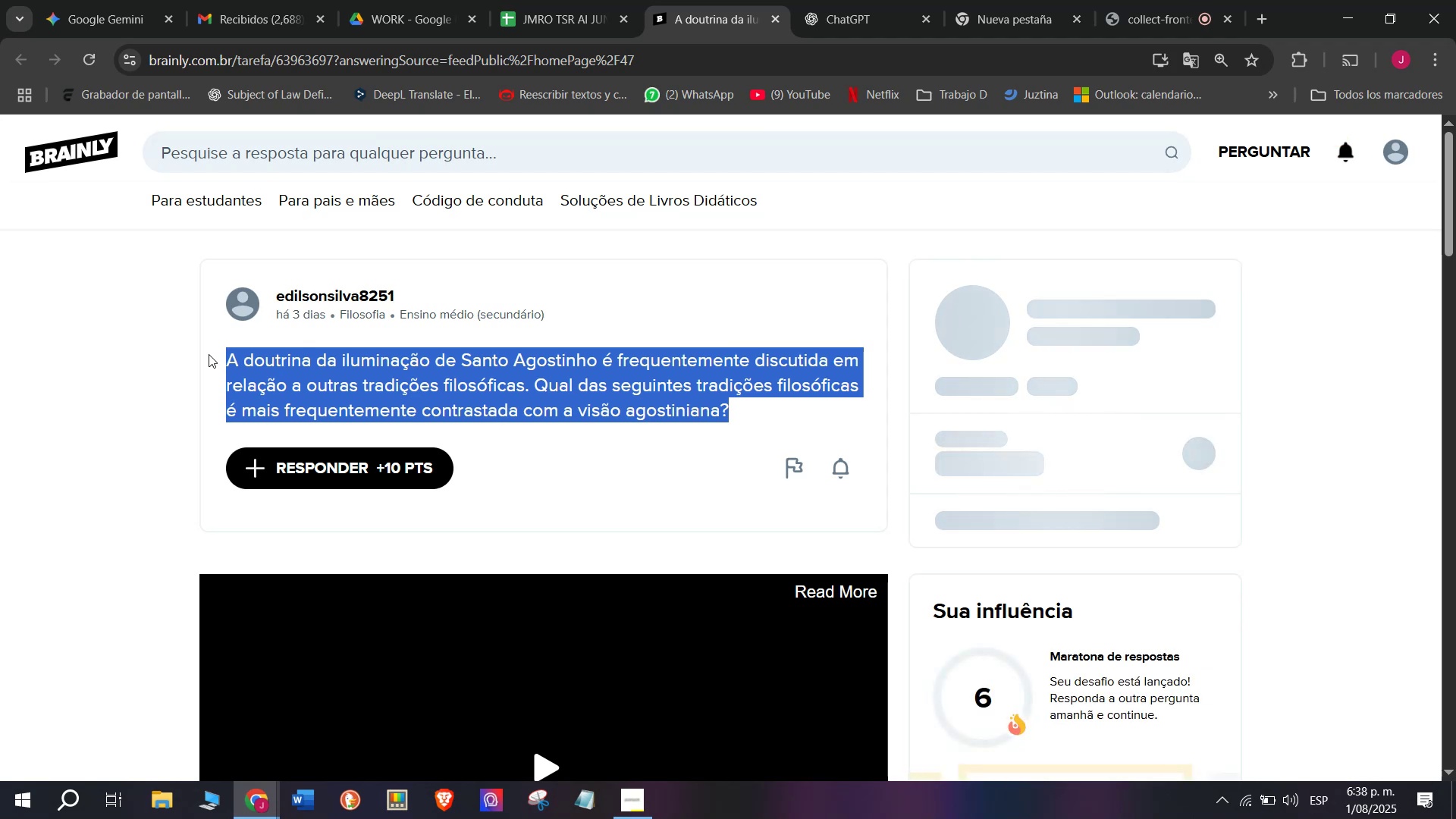 
key(Control+ControlLeft)
 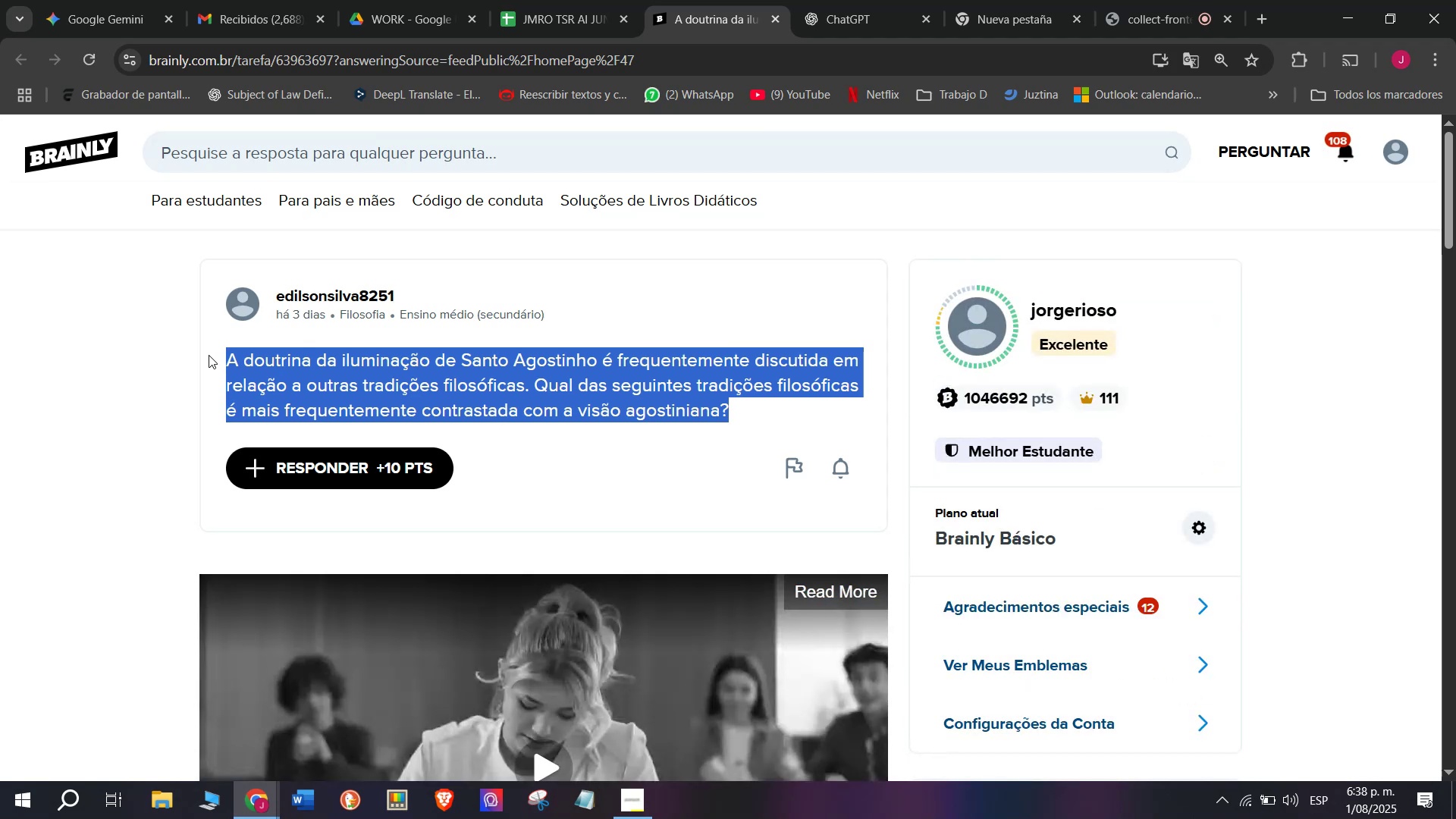 
key(Control+C)
 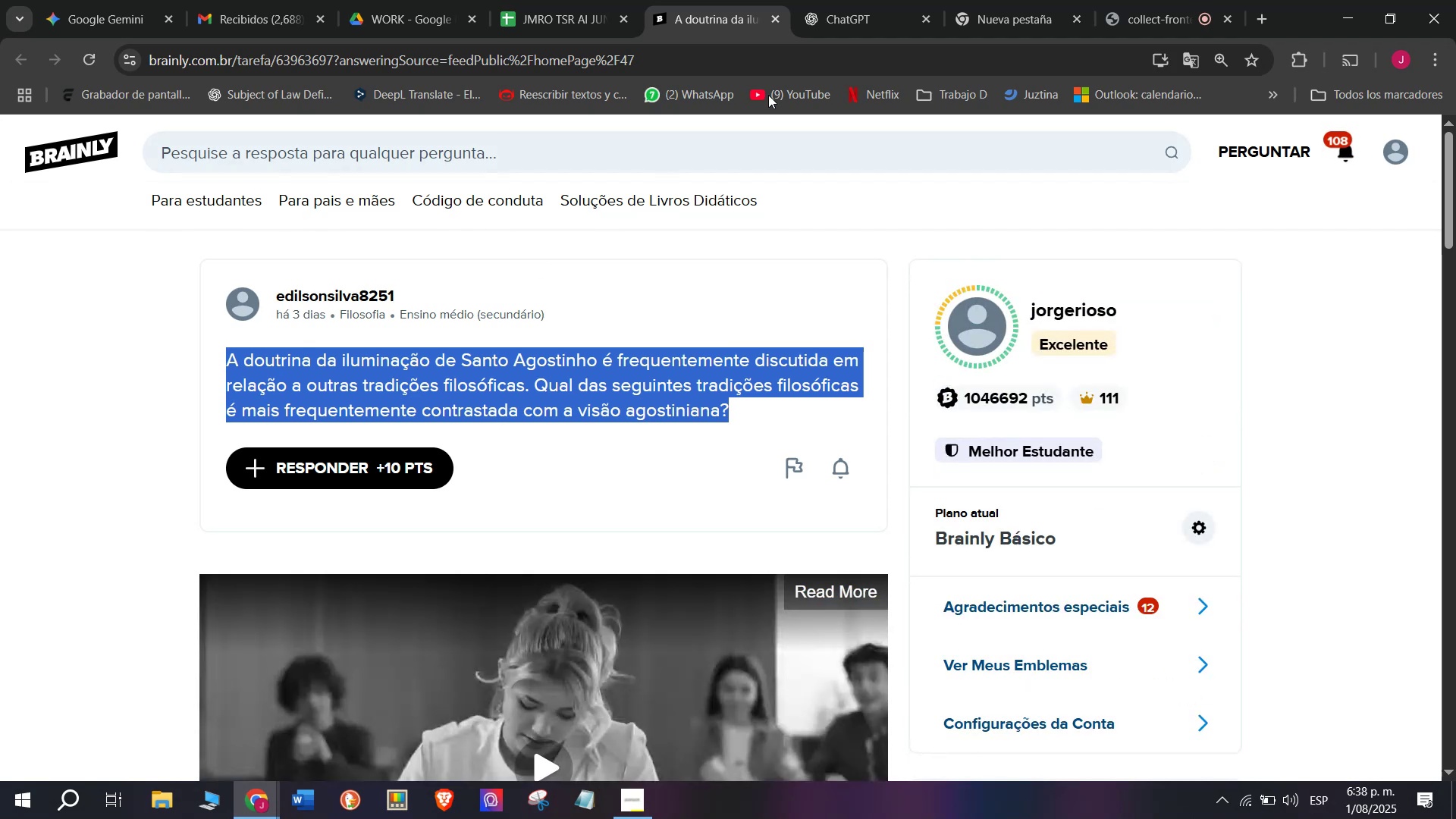 
left_click([908, 0])
 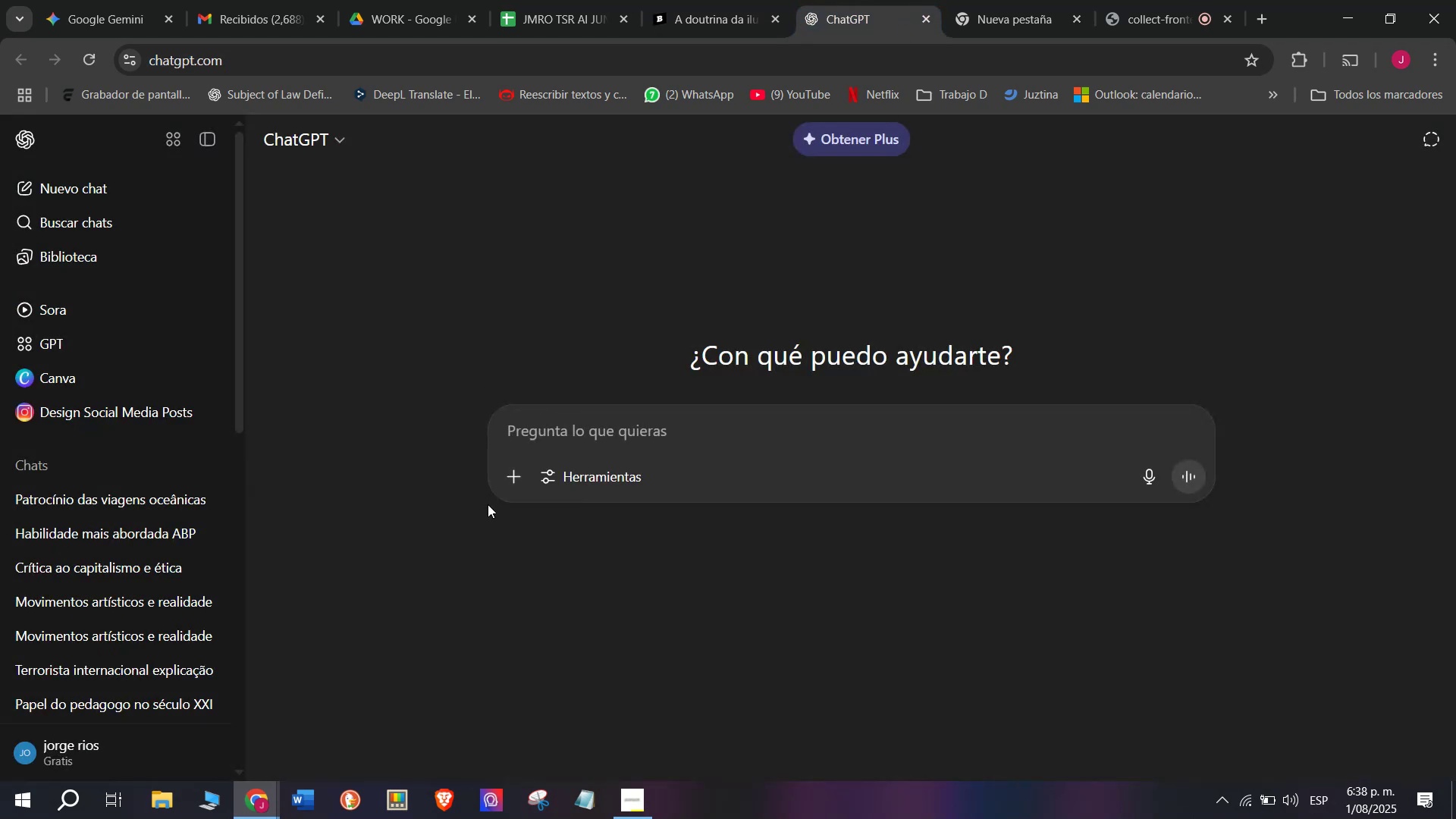 
key(Meta+MetaLeft)
 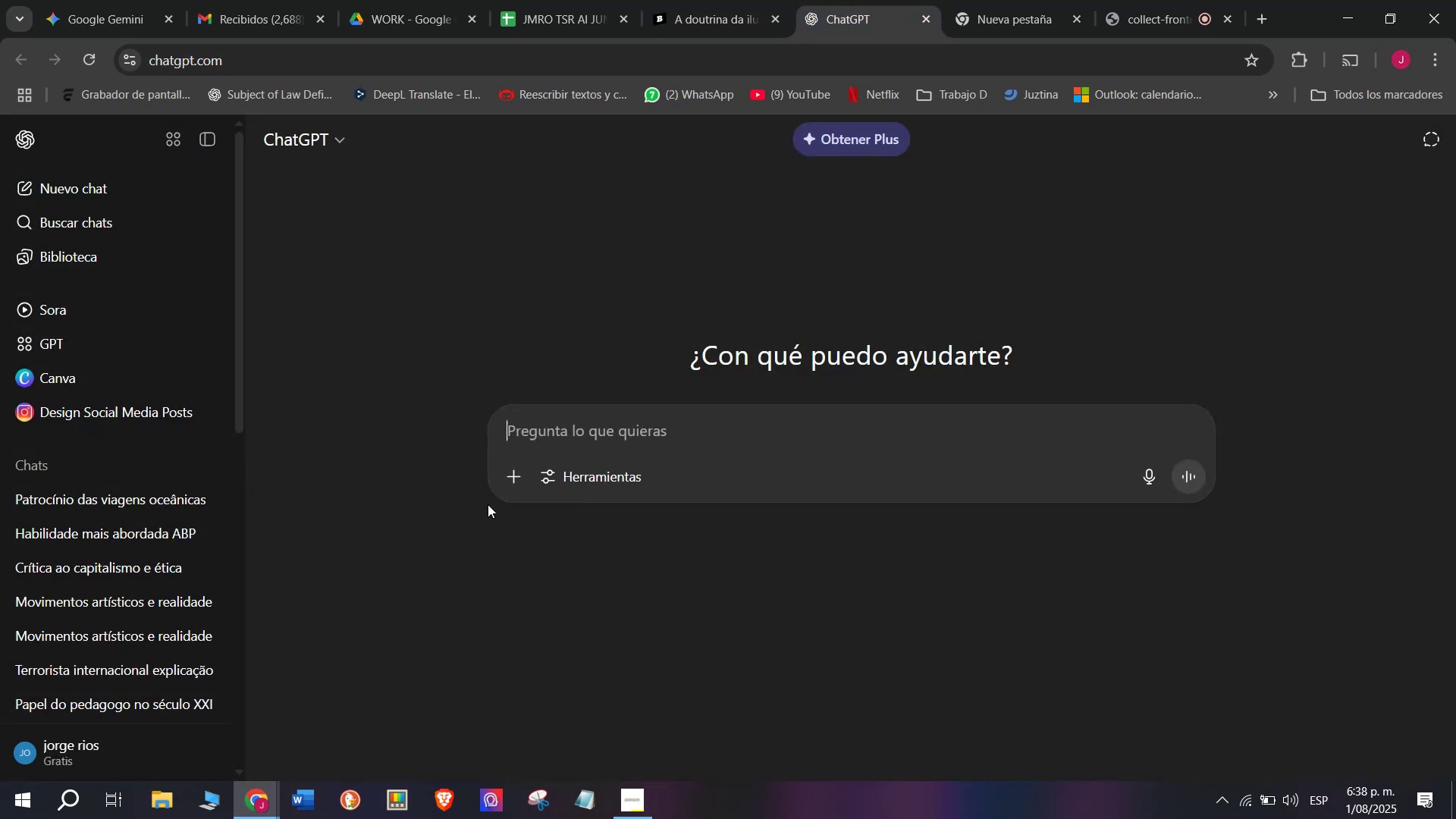 
key(Meta+V)
 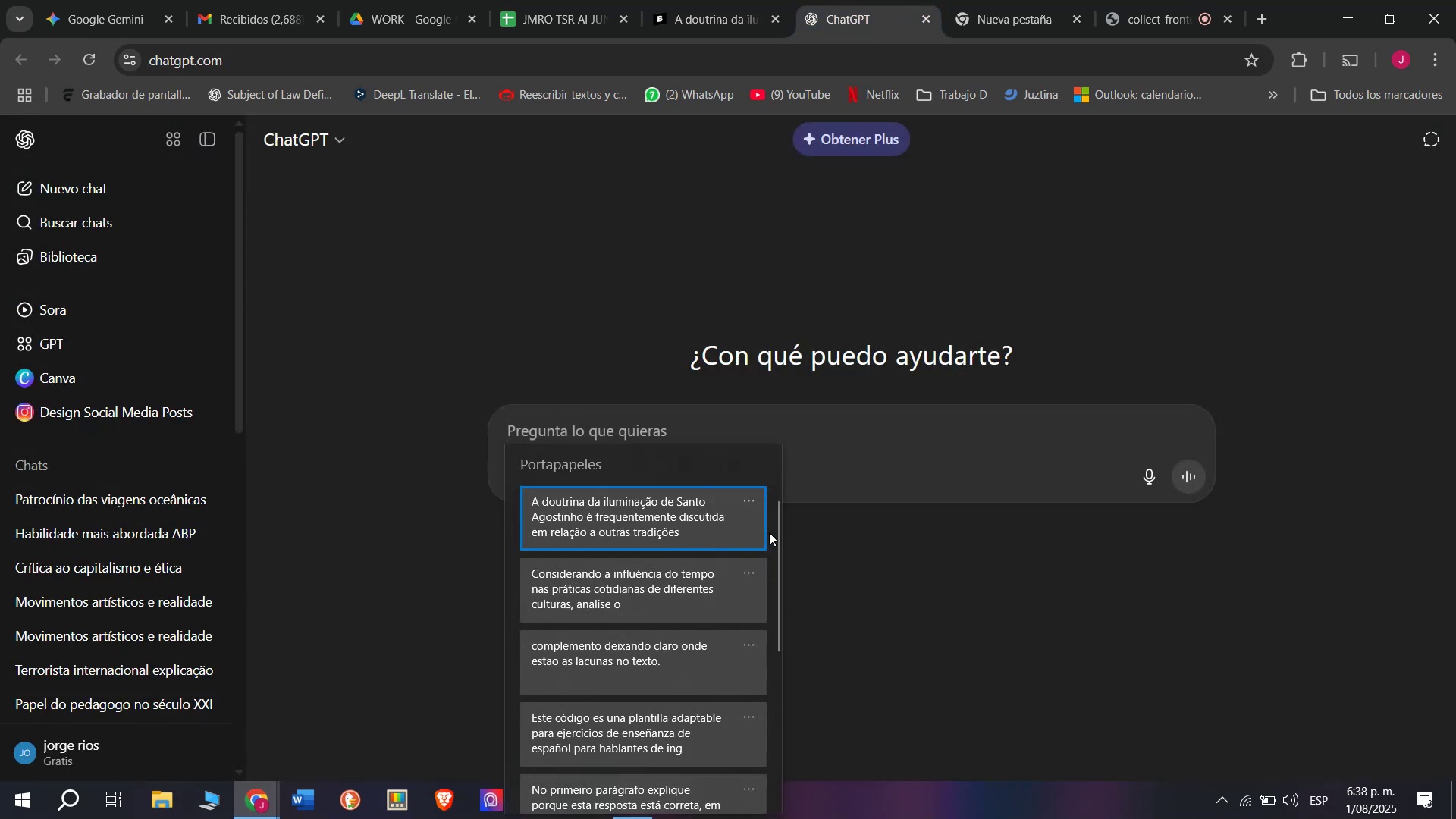 
left_click_drag(start_coordinate=[771, 535], to_coordinate=[776, 818])
 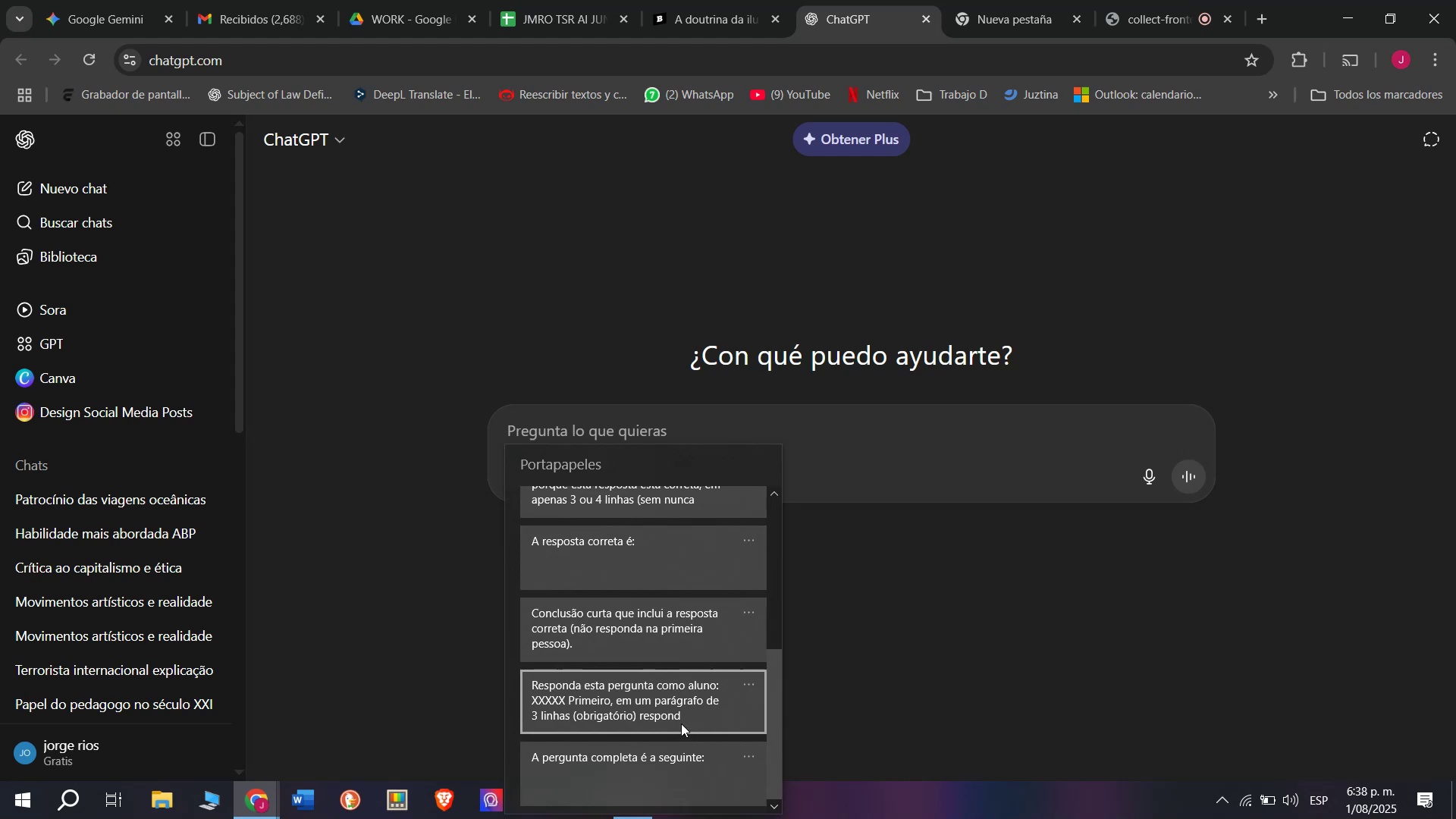 
left_click([679, 723])
 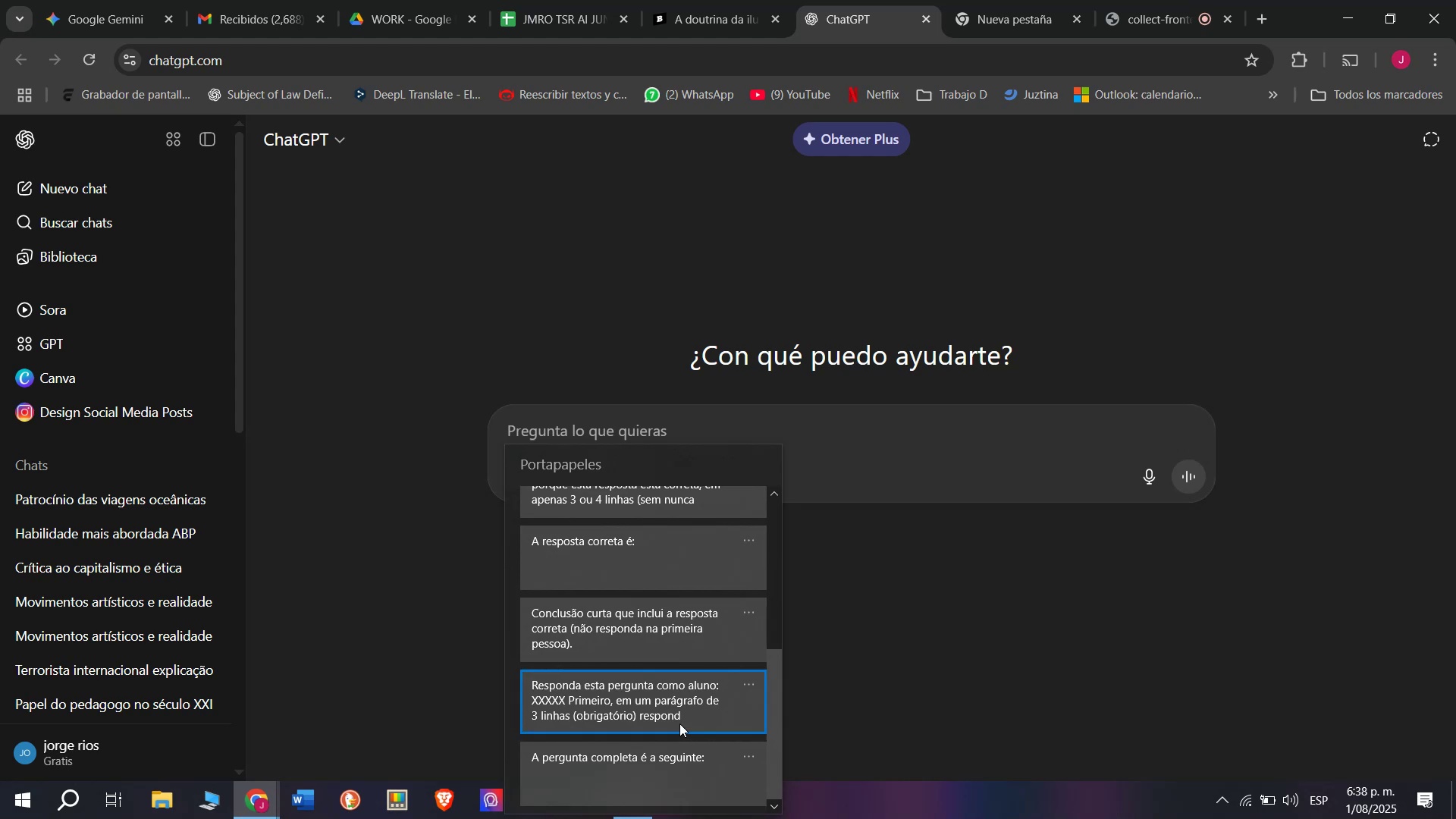 
key(Control+Meta+ControlLeft)
 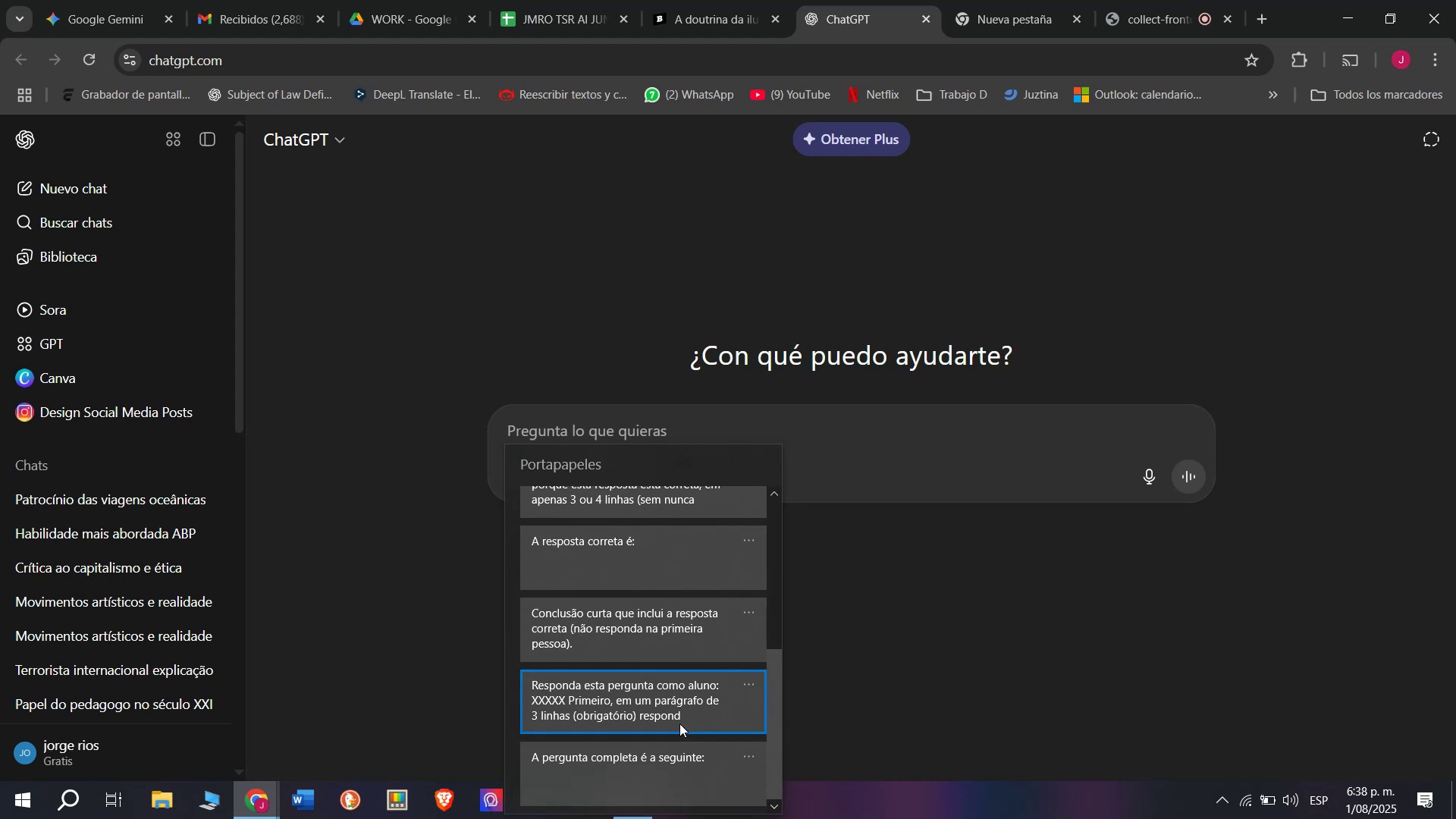 
key(Control+Meta+V)
 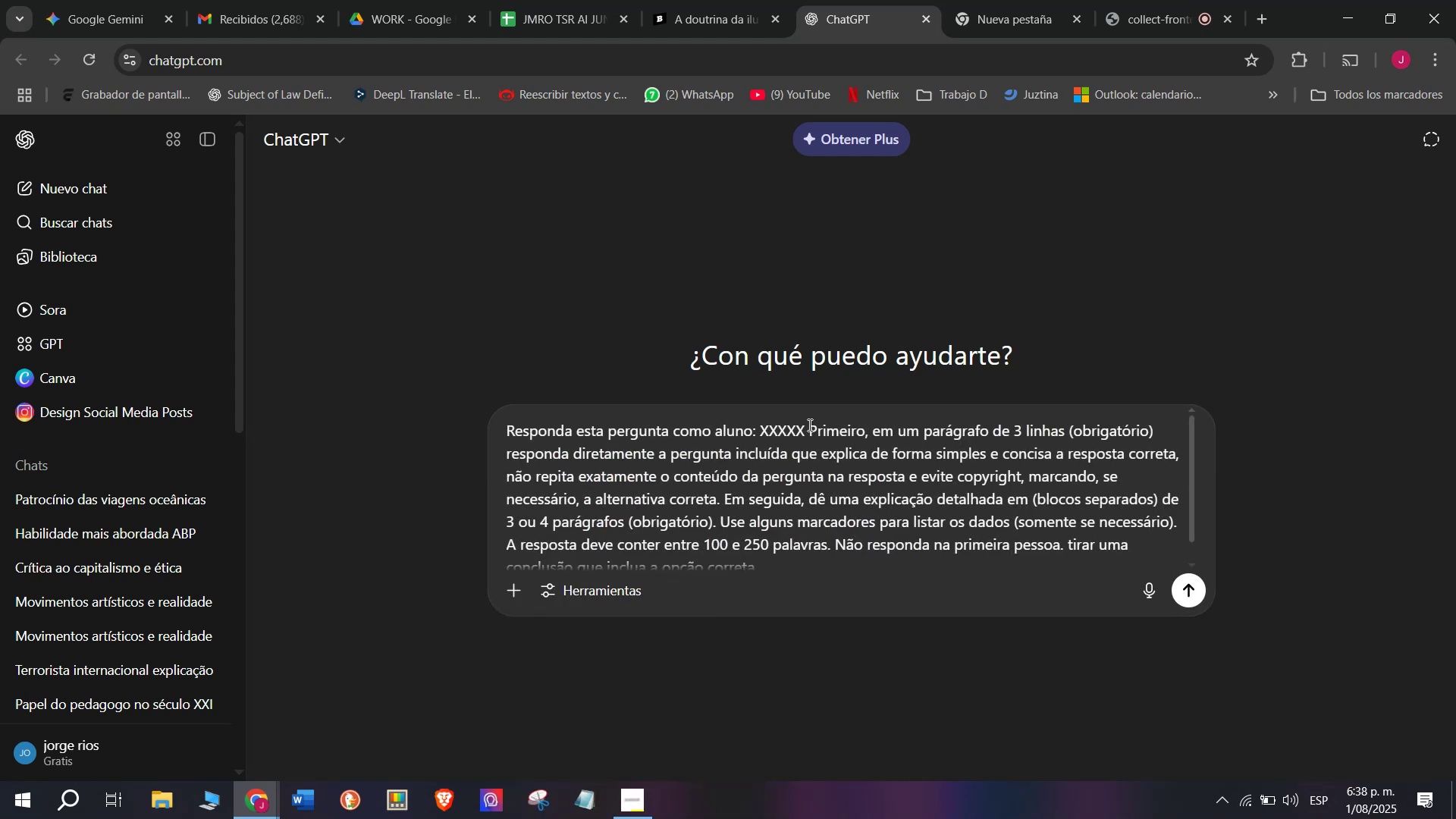 
left_click_drag(start_coordinate=[805, 423], to_coordinate=[764, 428])
 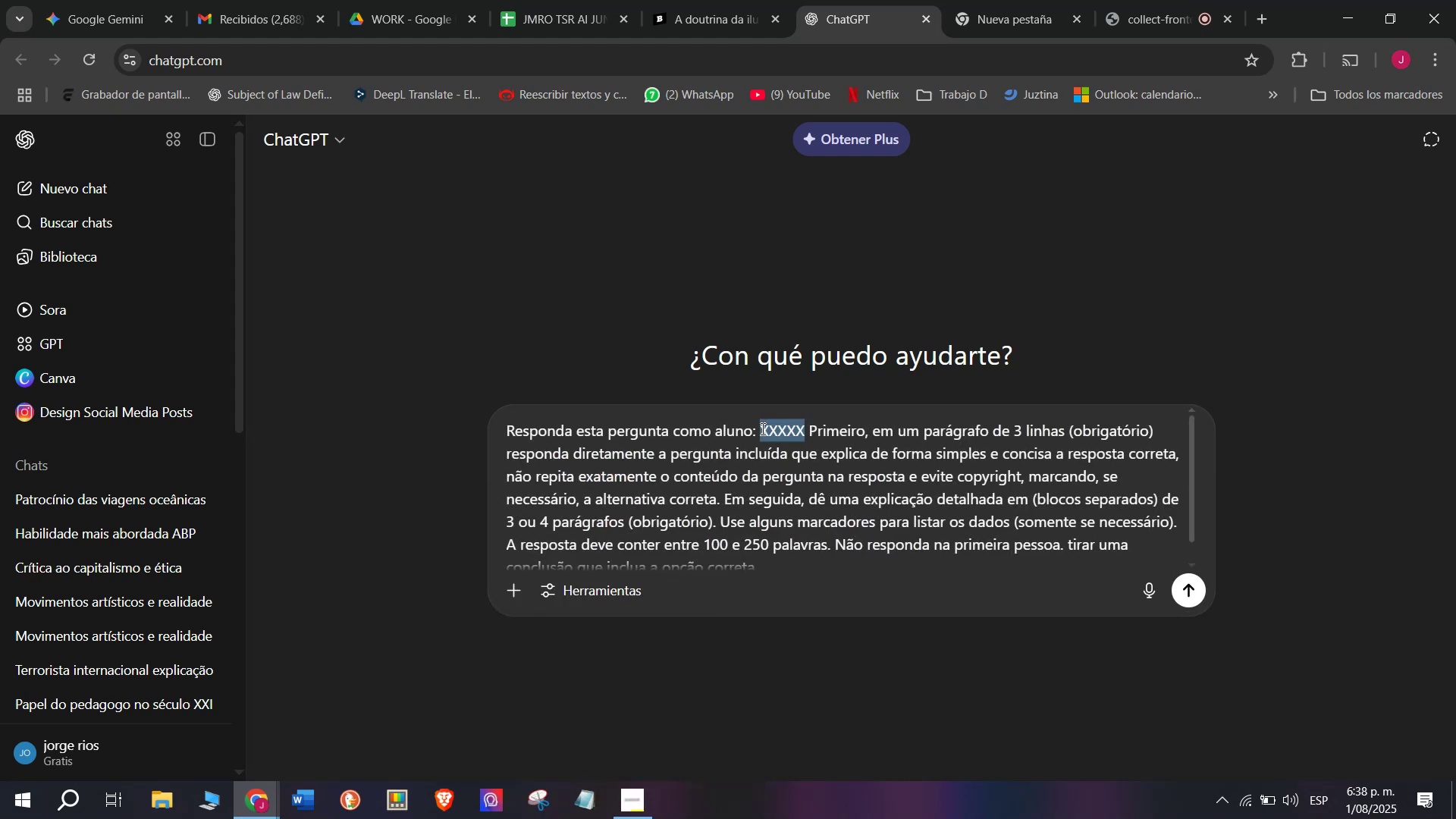 
key(Meta+V)
 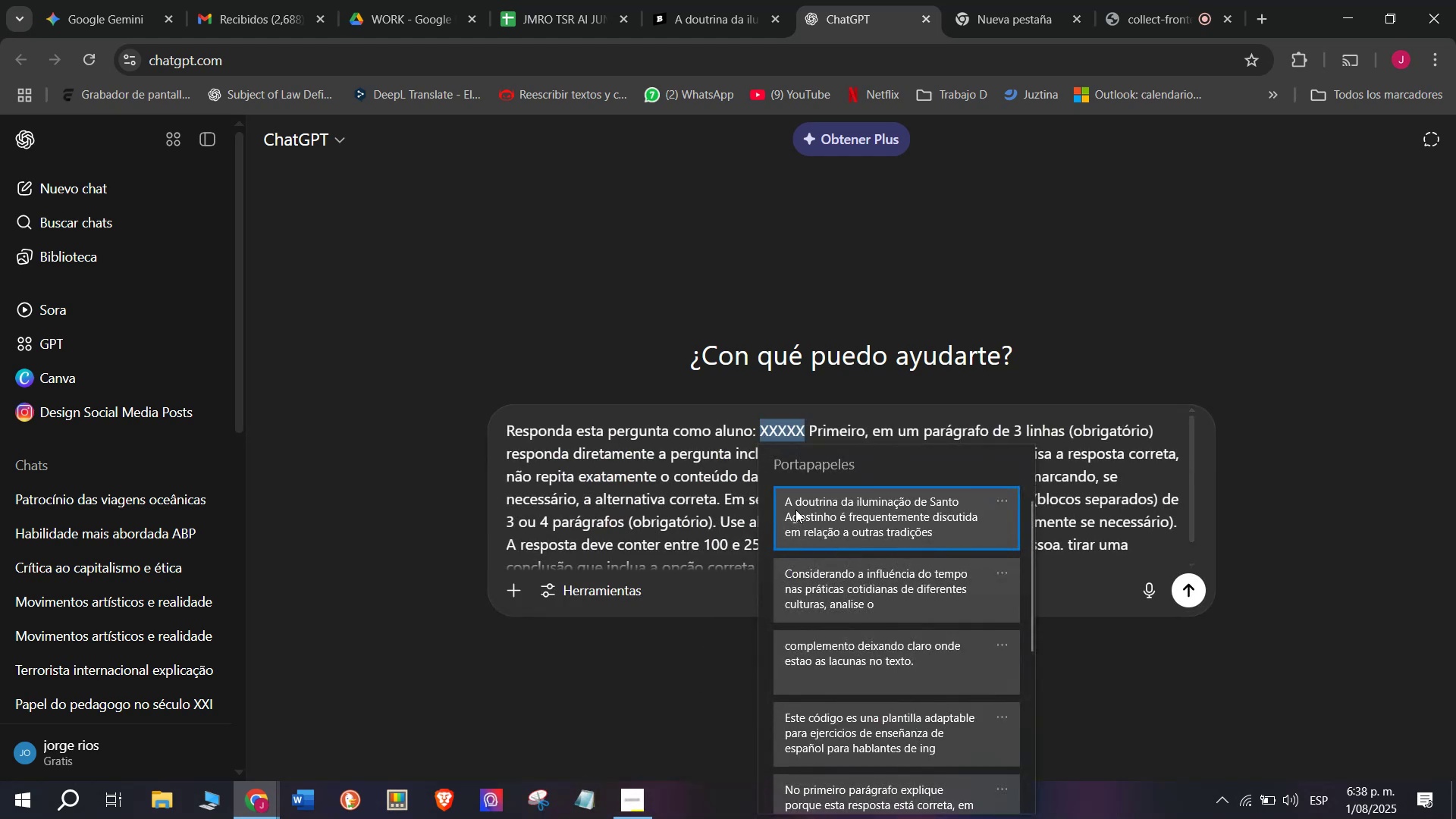 
key(Control+ControlLeft)
 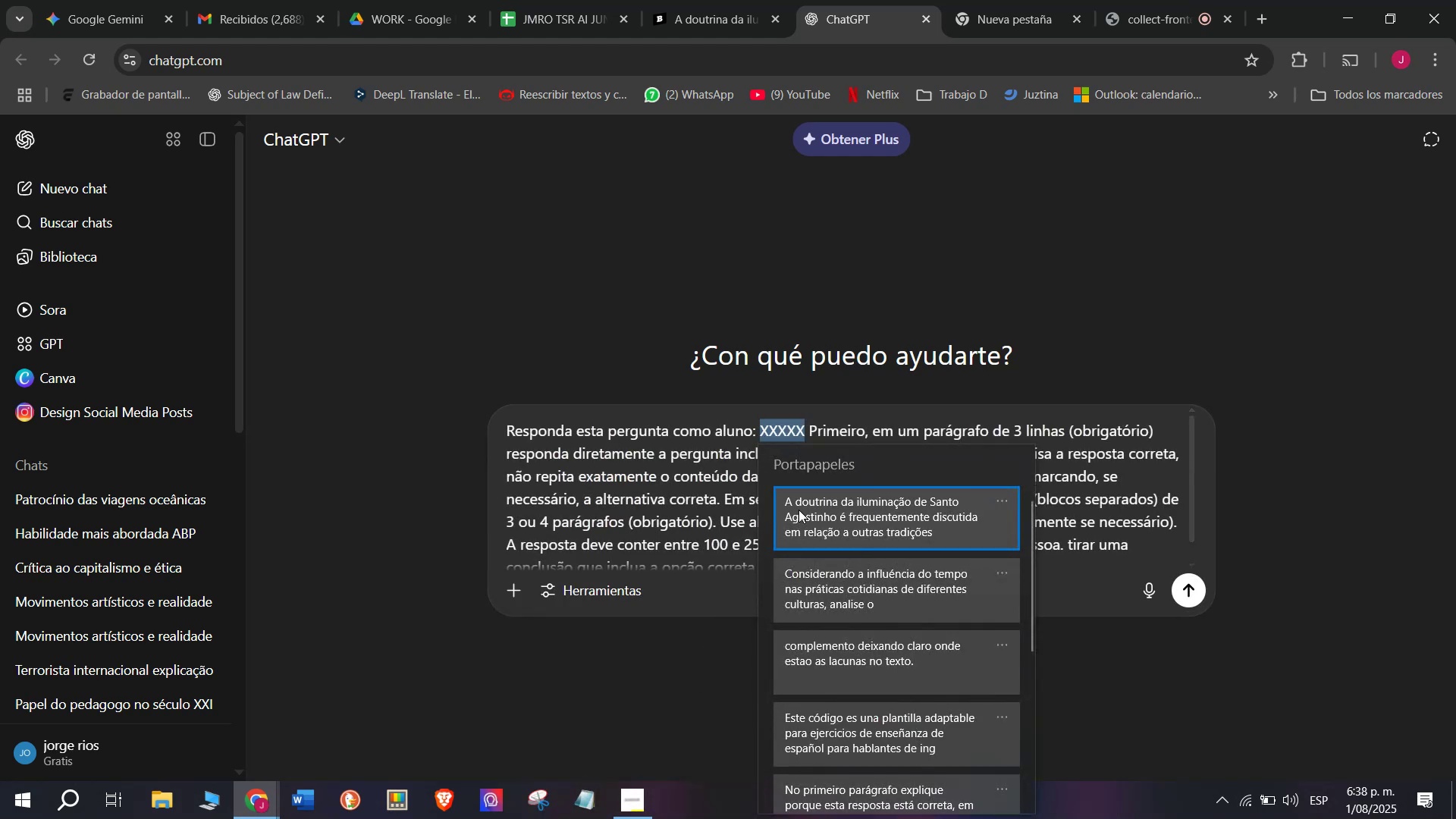 
key(Control+V)
 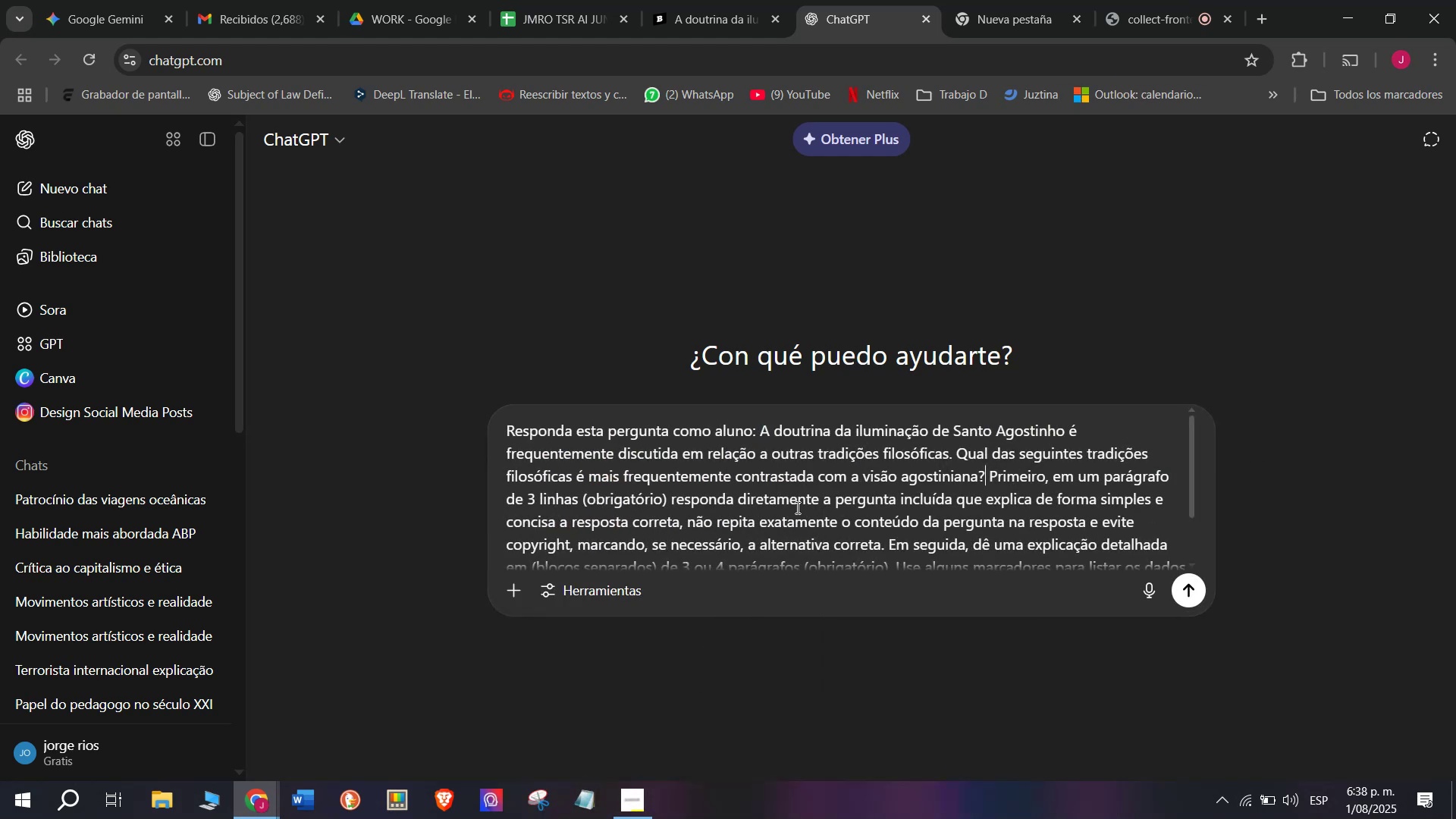 
key(Enter)
 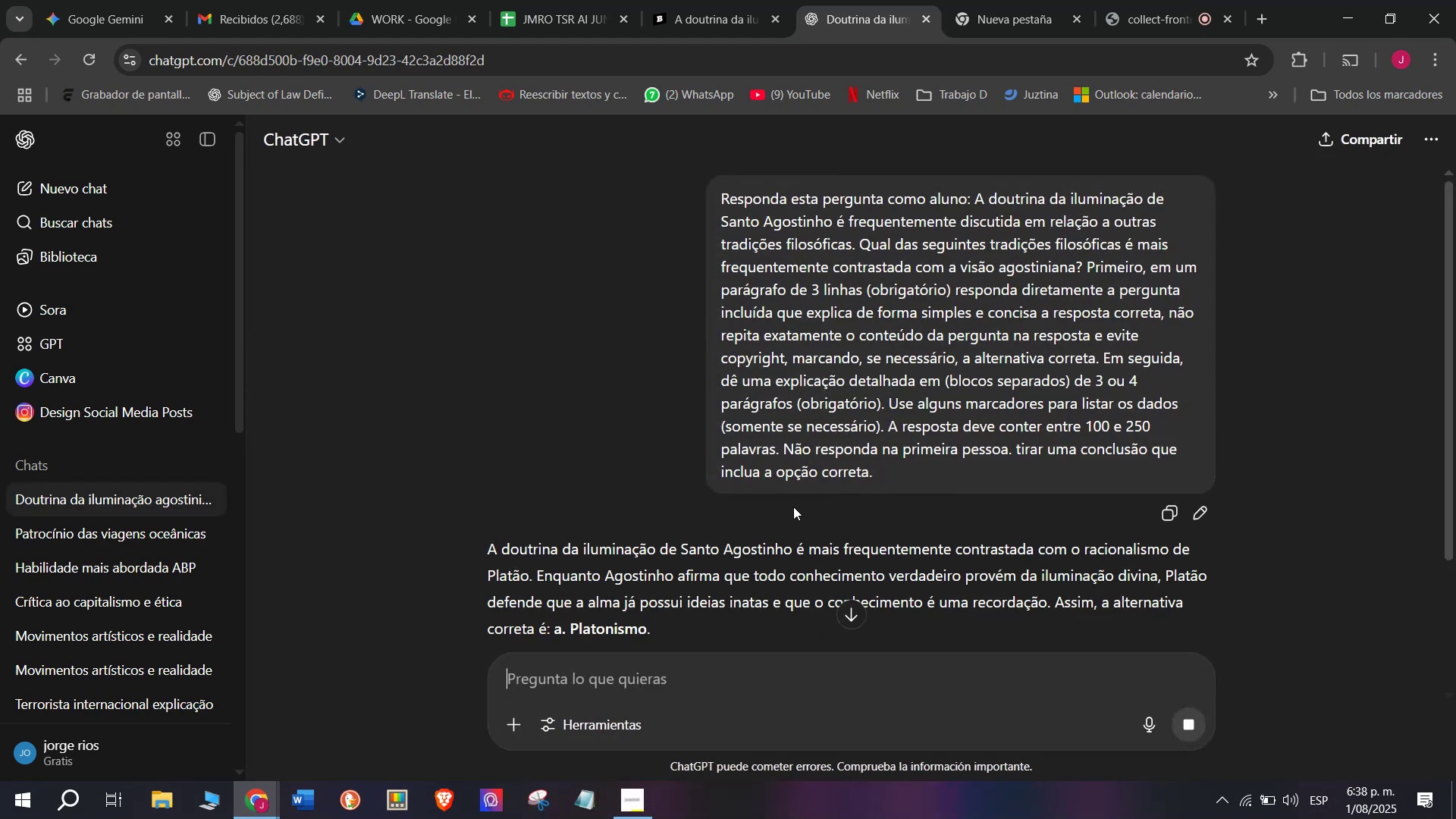 
scroll: coordinate [792, 394], scroll_direction: down, amount: 1.0
 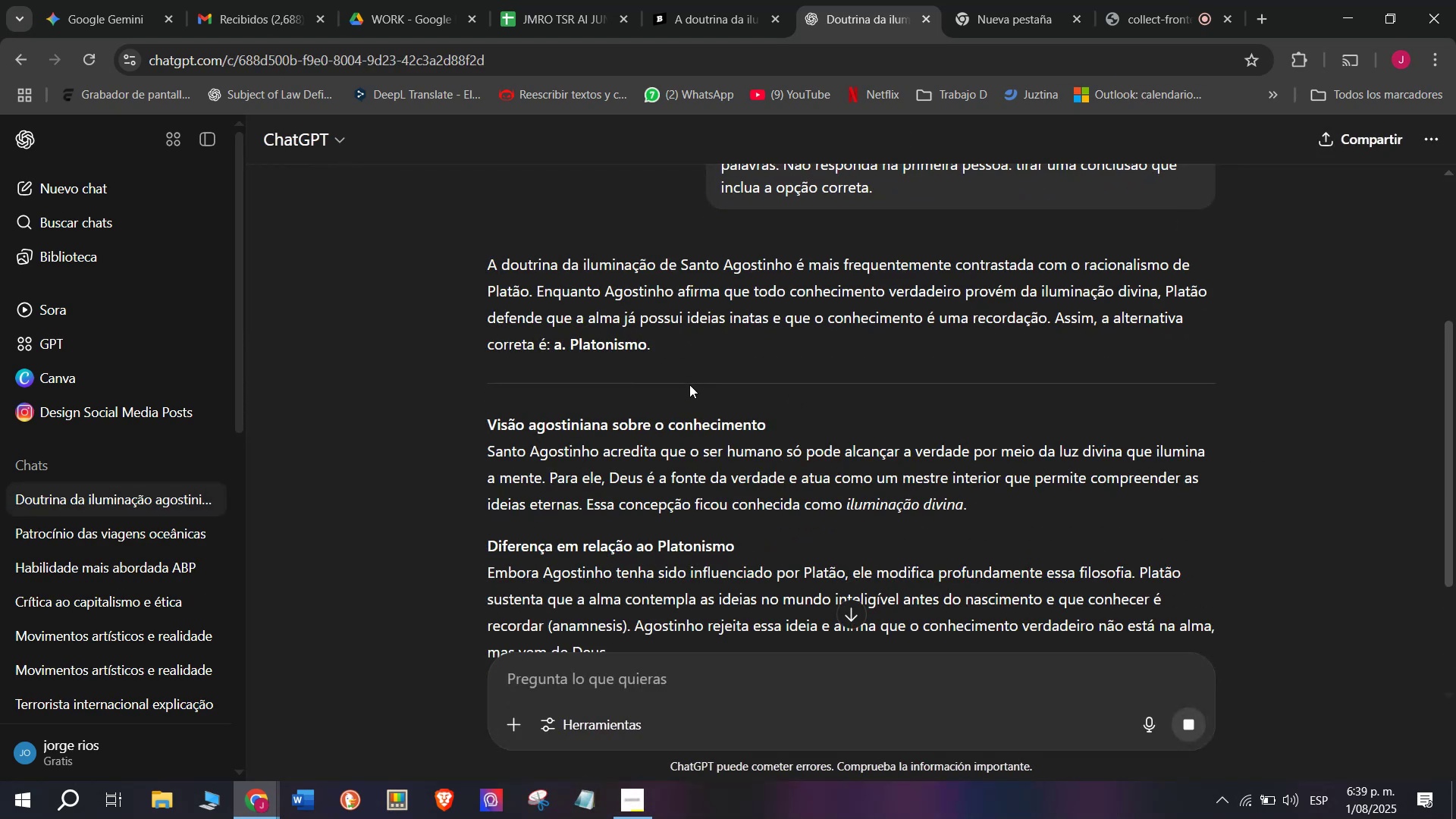 
left_click([684, 0])
 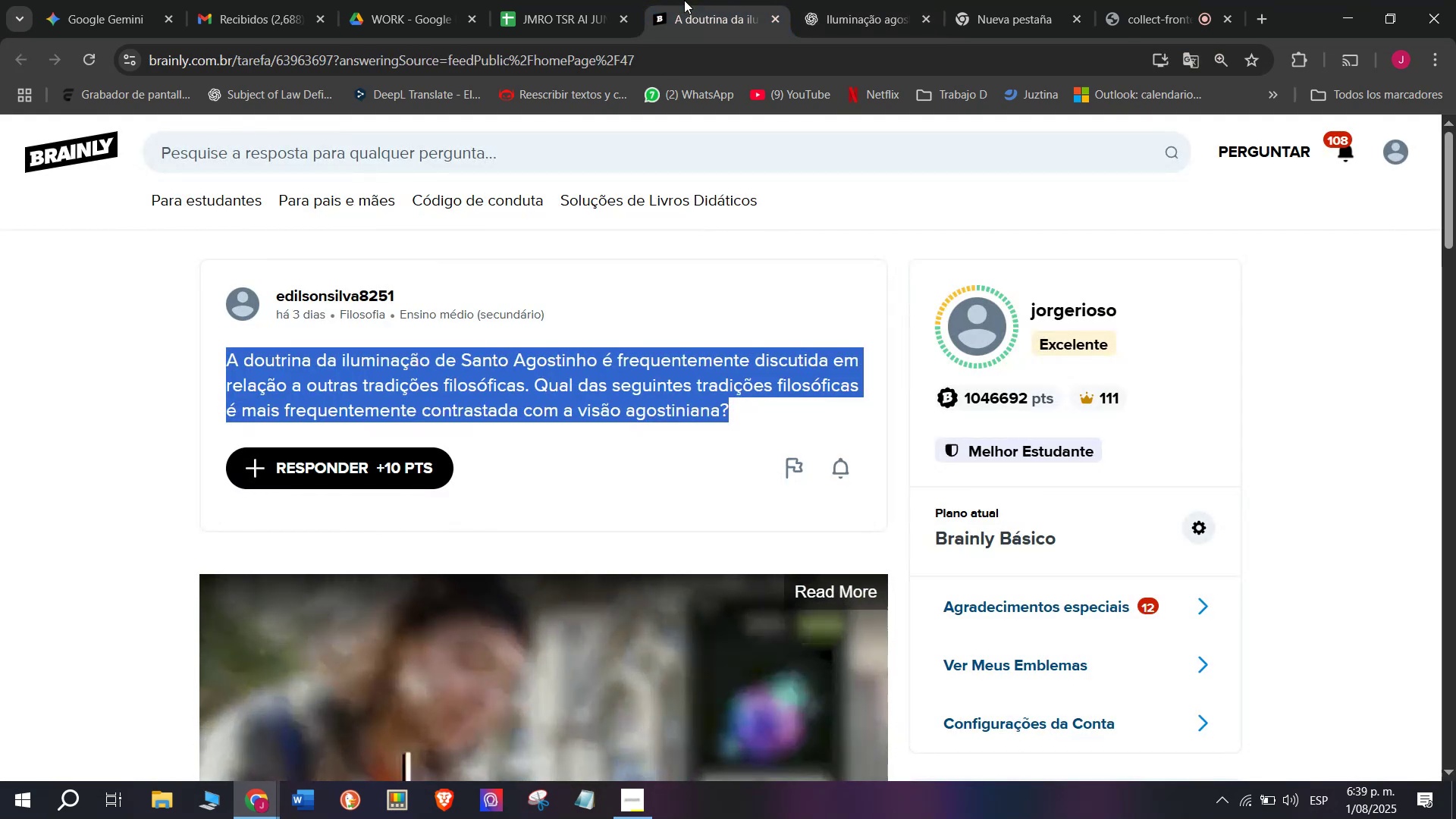 
left_click([817, 0])
 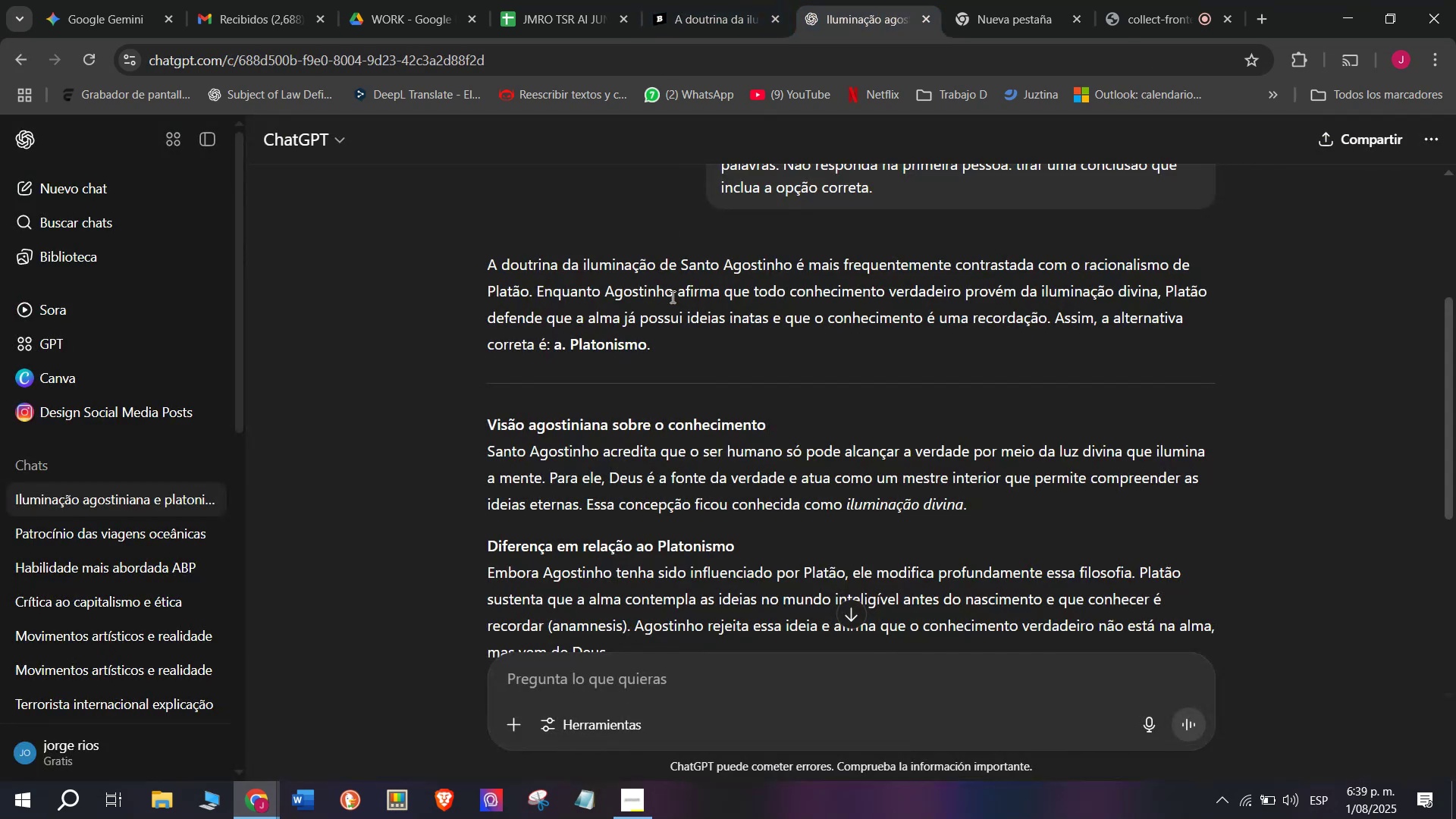 
scroll: coordinate [671, 327], scroll_direction: up, amount: 1.0
 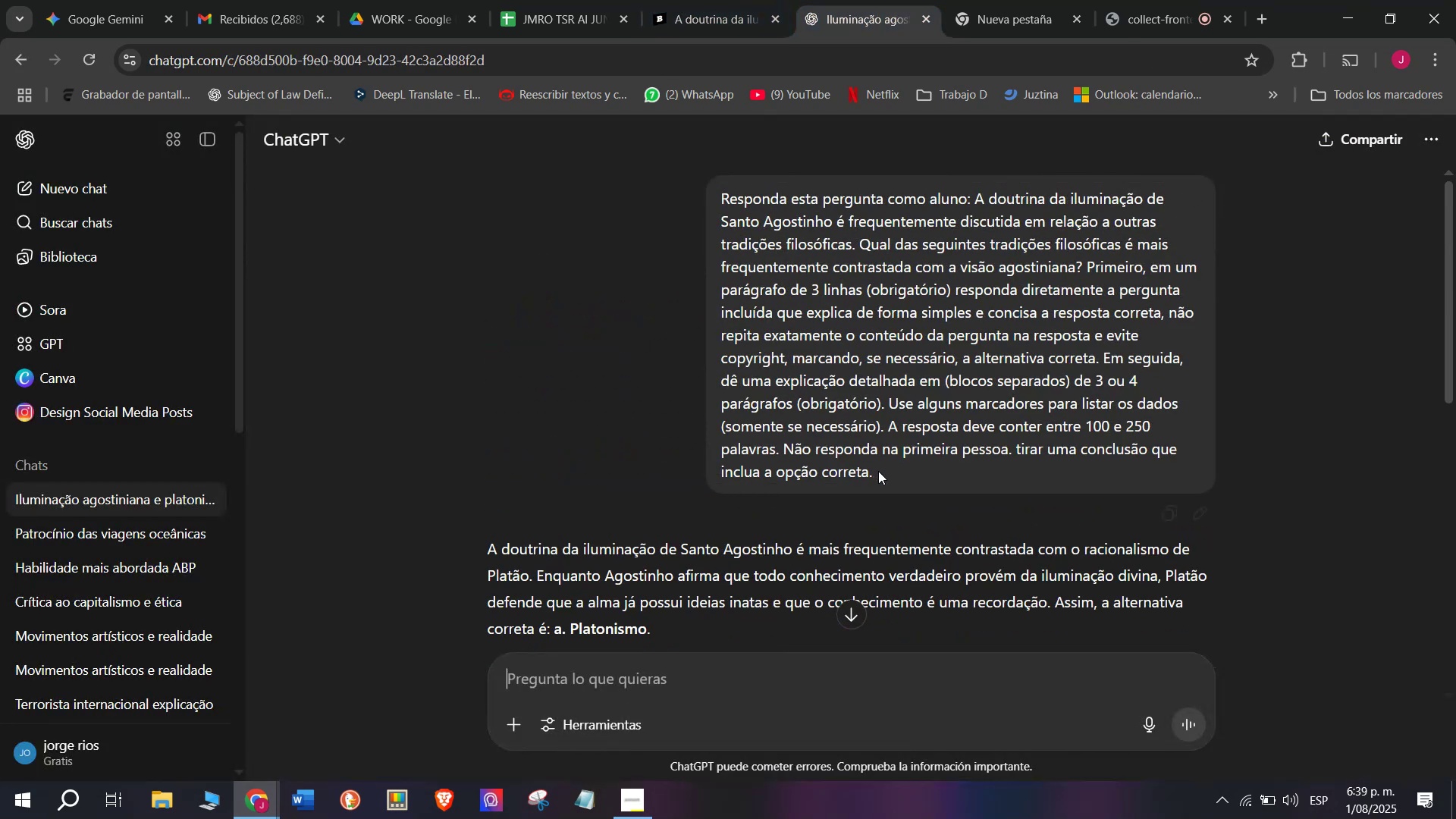 
left_click_drag(start_coordinate=[883, 470], to_coordinate=[711, 202])
 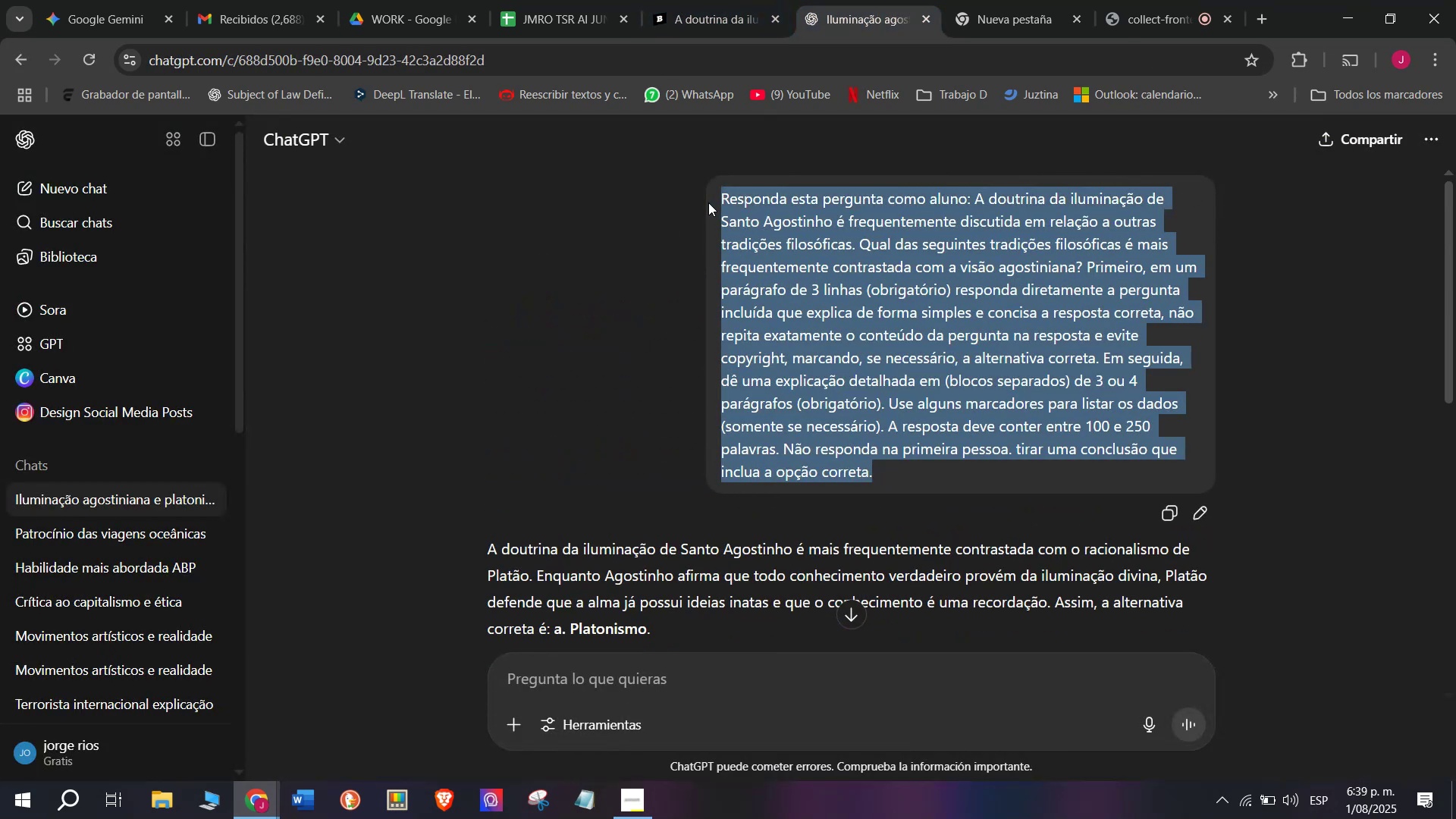 
key(Control+C)
 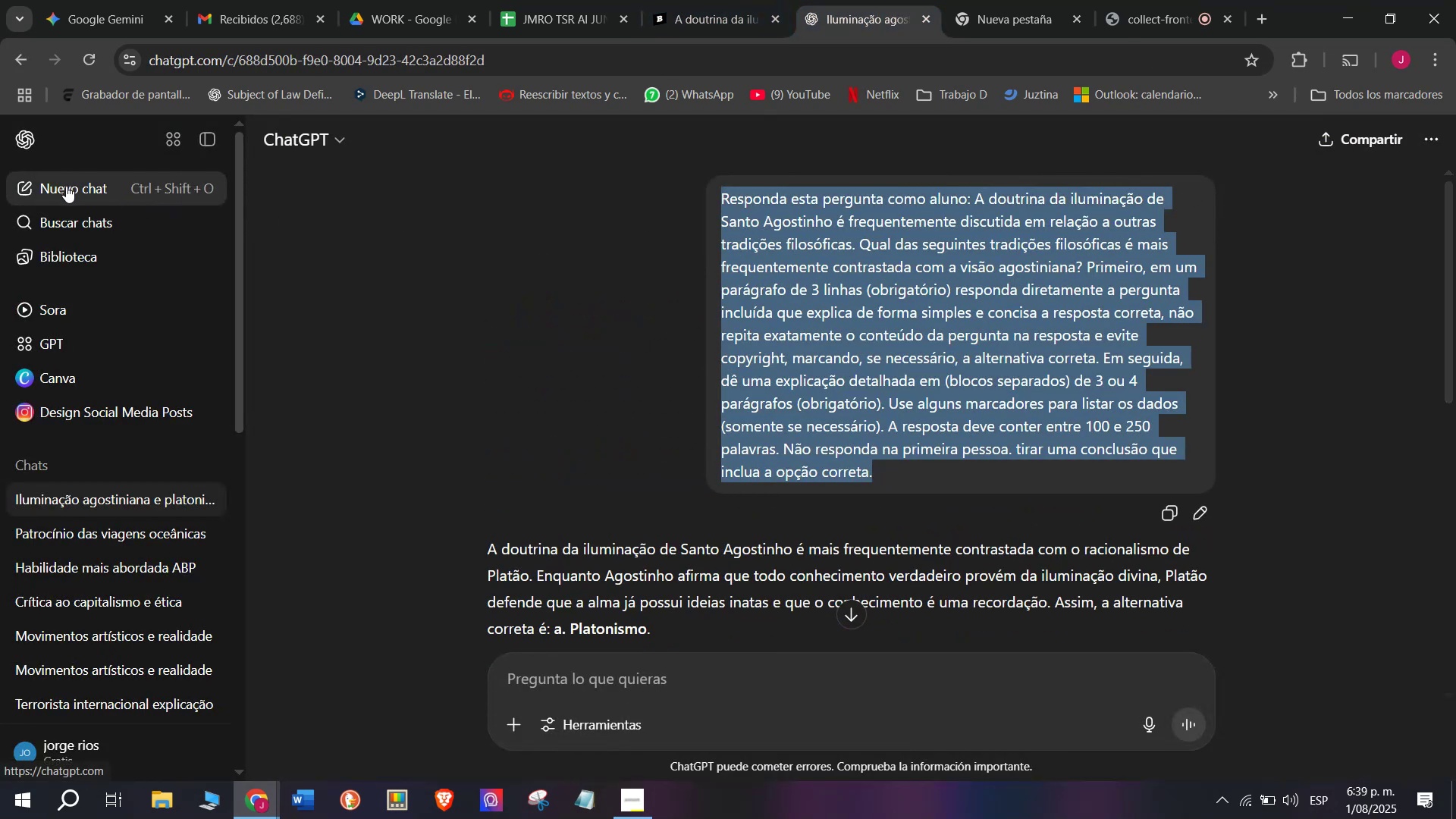 
left_click([70, 190])
 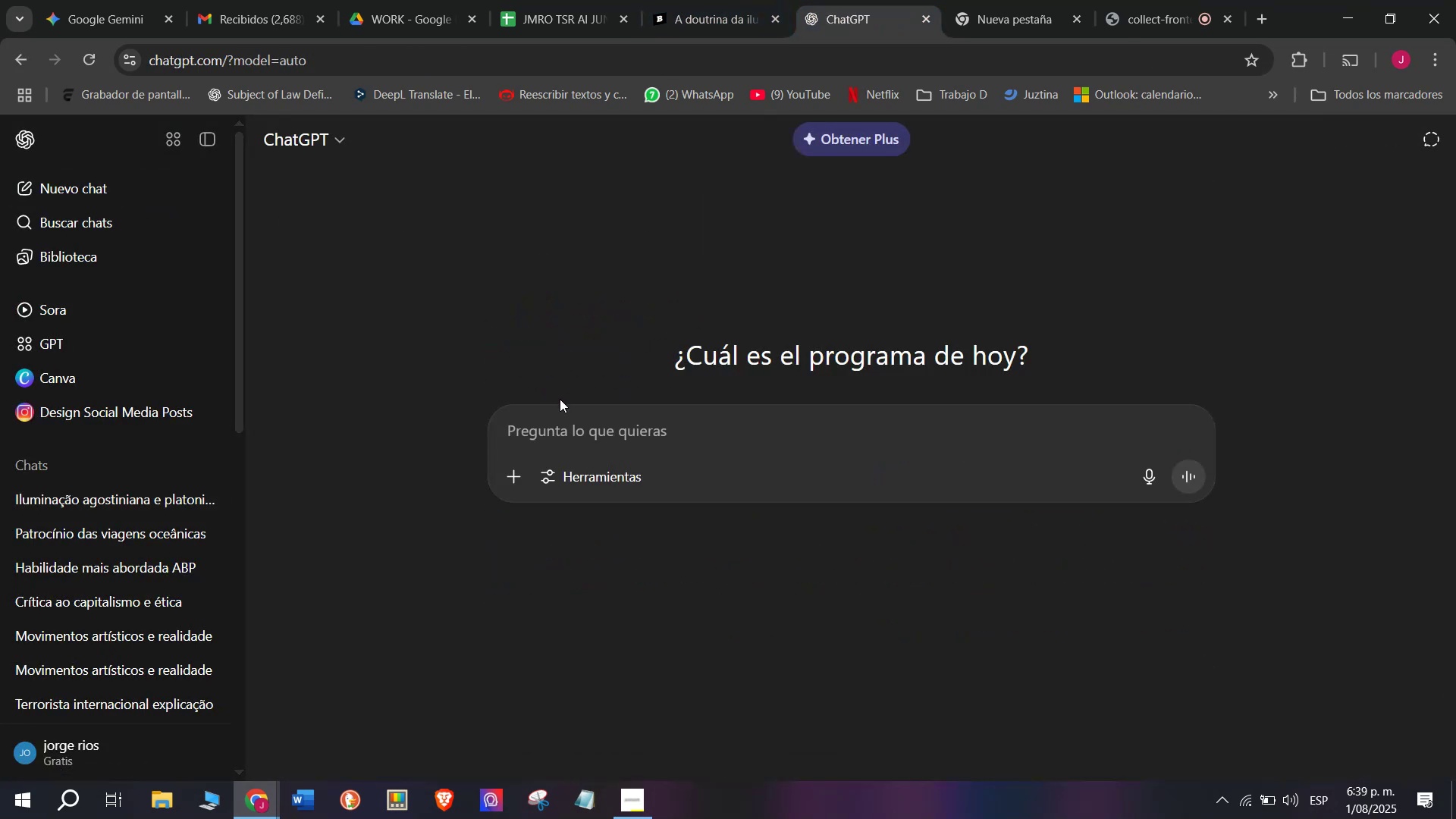 
key(Control+V)
 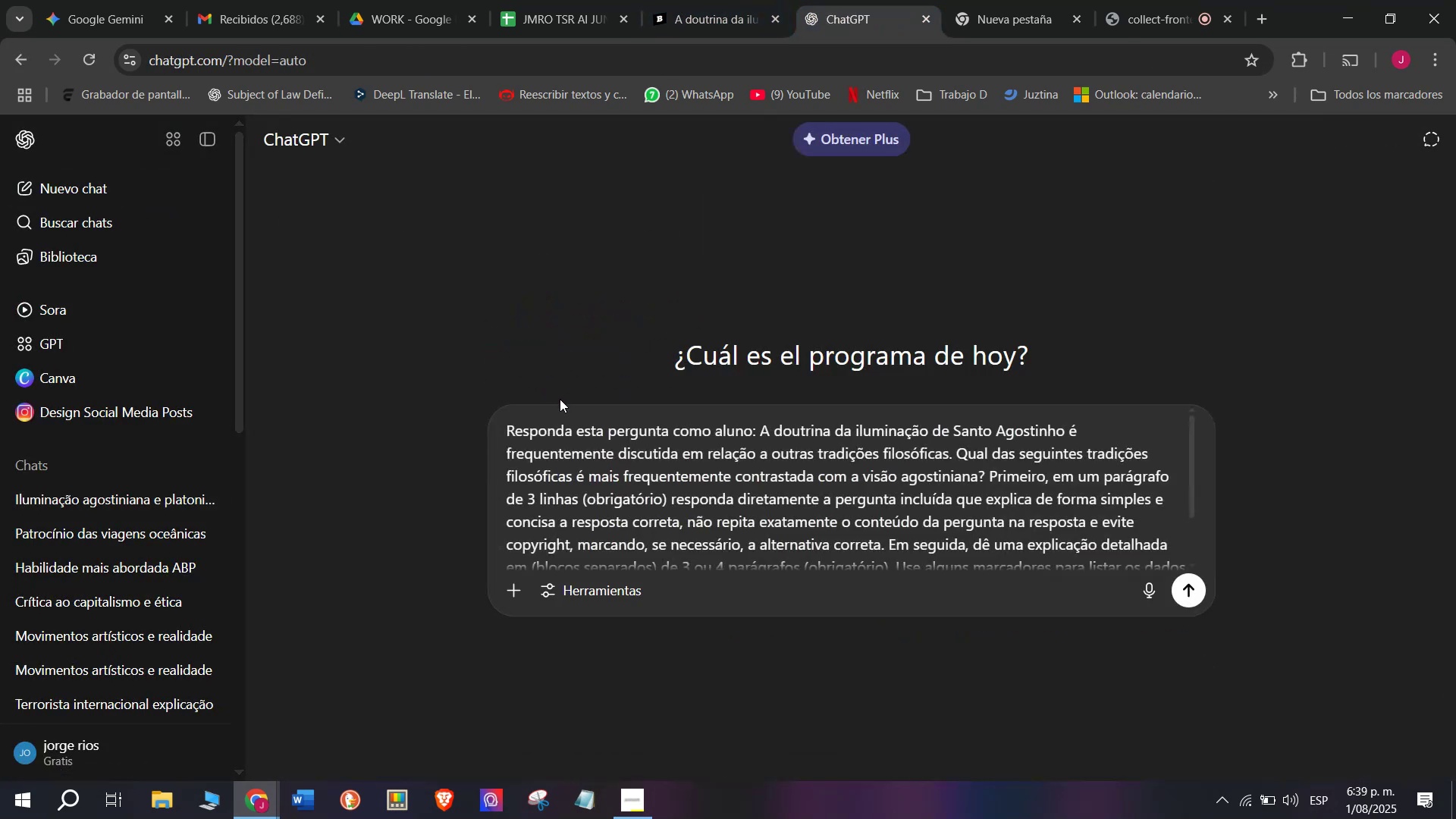 
key(Enter)
 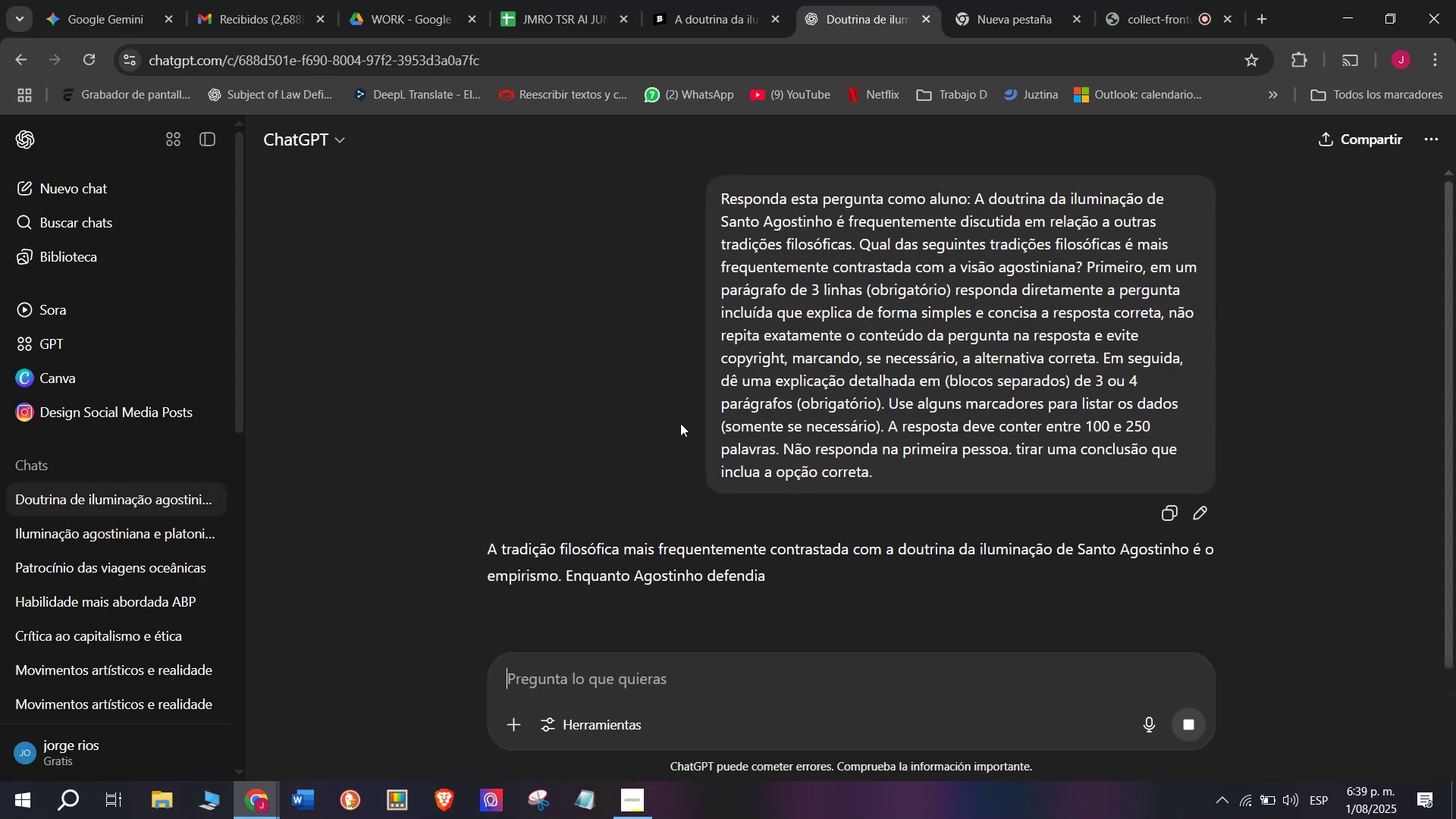 
scroll: coordinate [624, 428], scroll_direction: down, amount: 2.0
 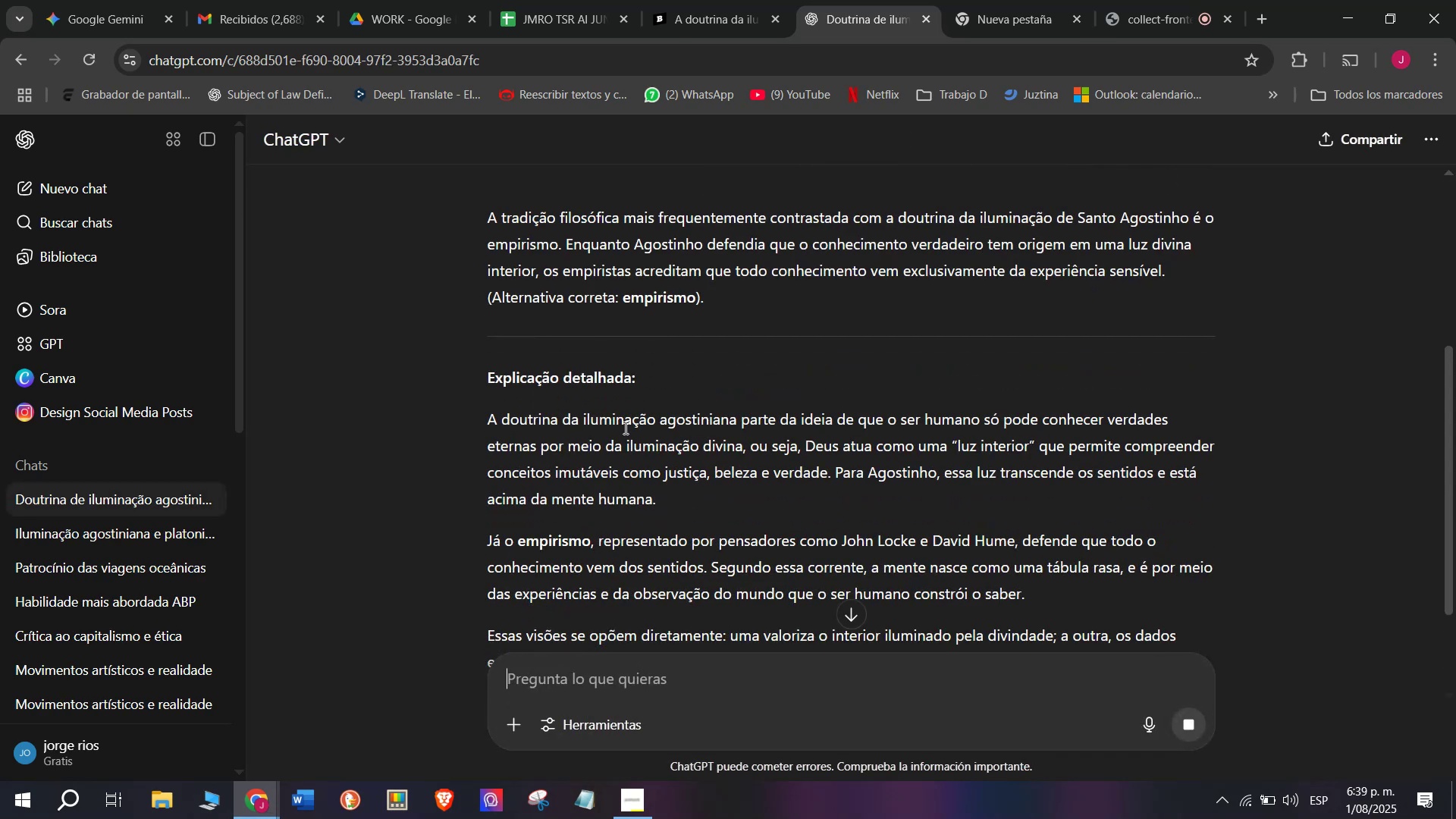 
scroll: coordinate [624, 428], scroll_direction: up, amount: 1.0
 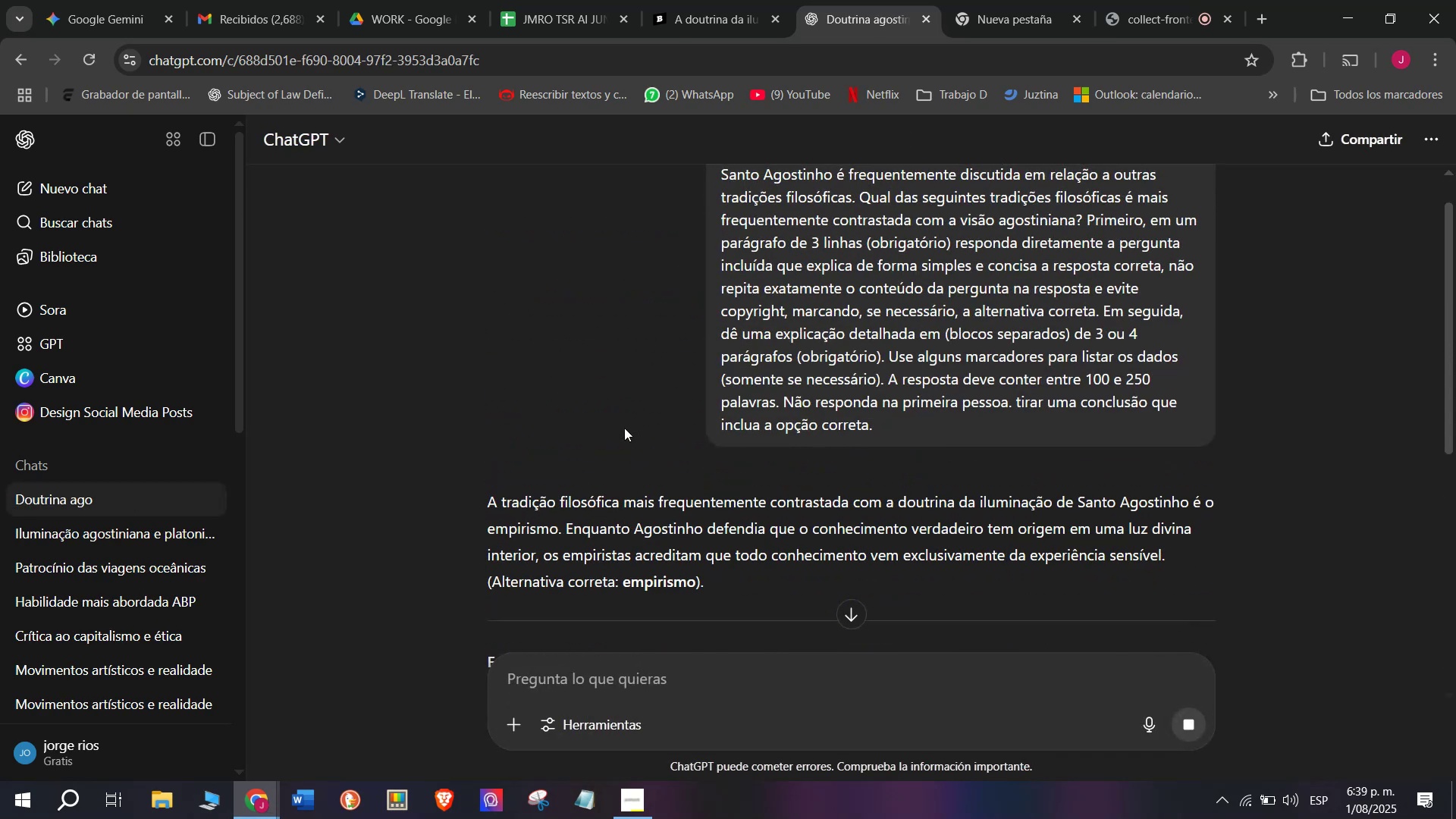 
scroll: coordinate [624, 428], scroll_direction: down, amount: 1.0
 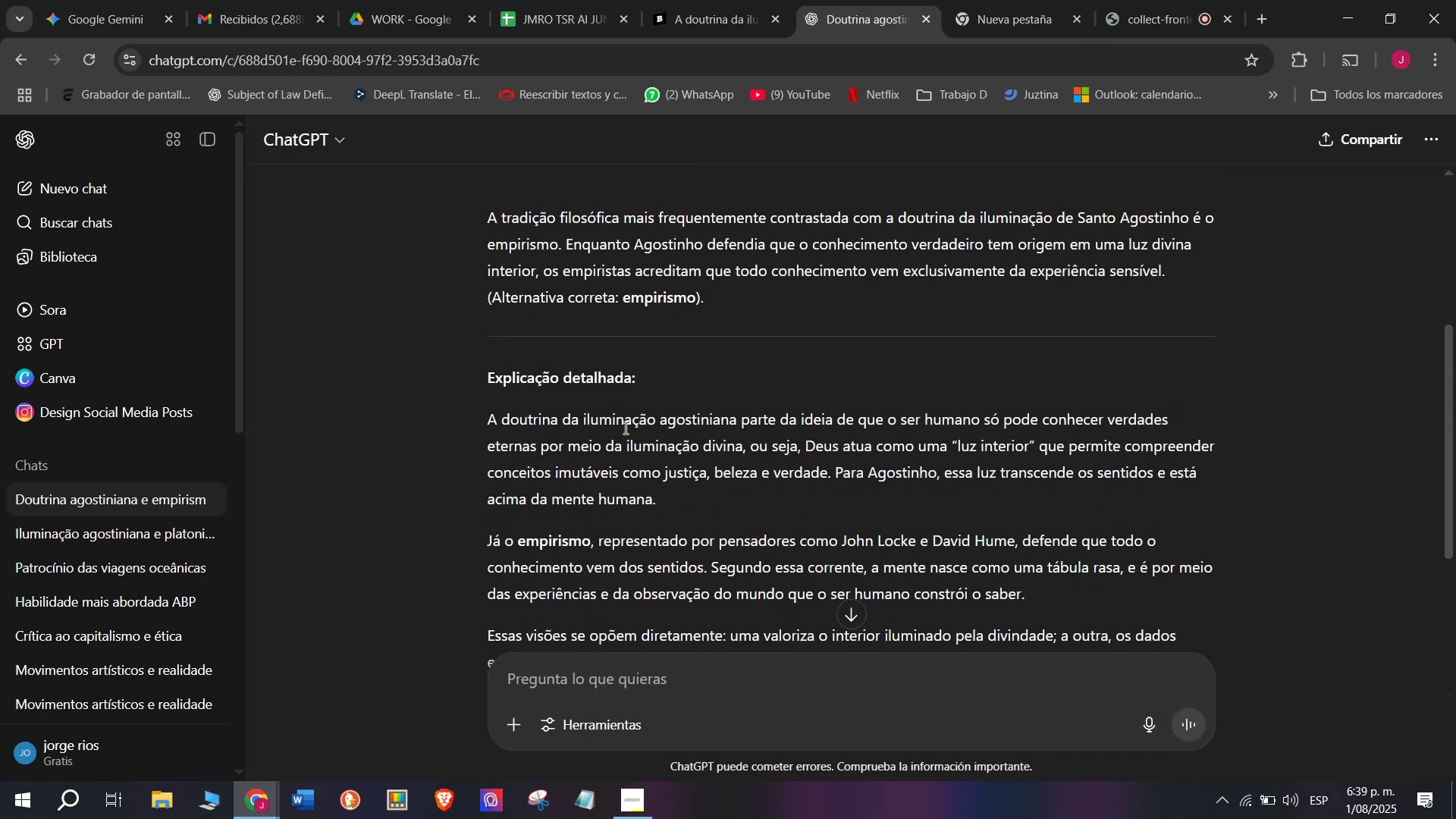 
scroll: coordinate [624, 428], scroll_direction: none, amount: 0.0
 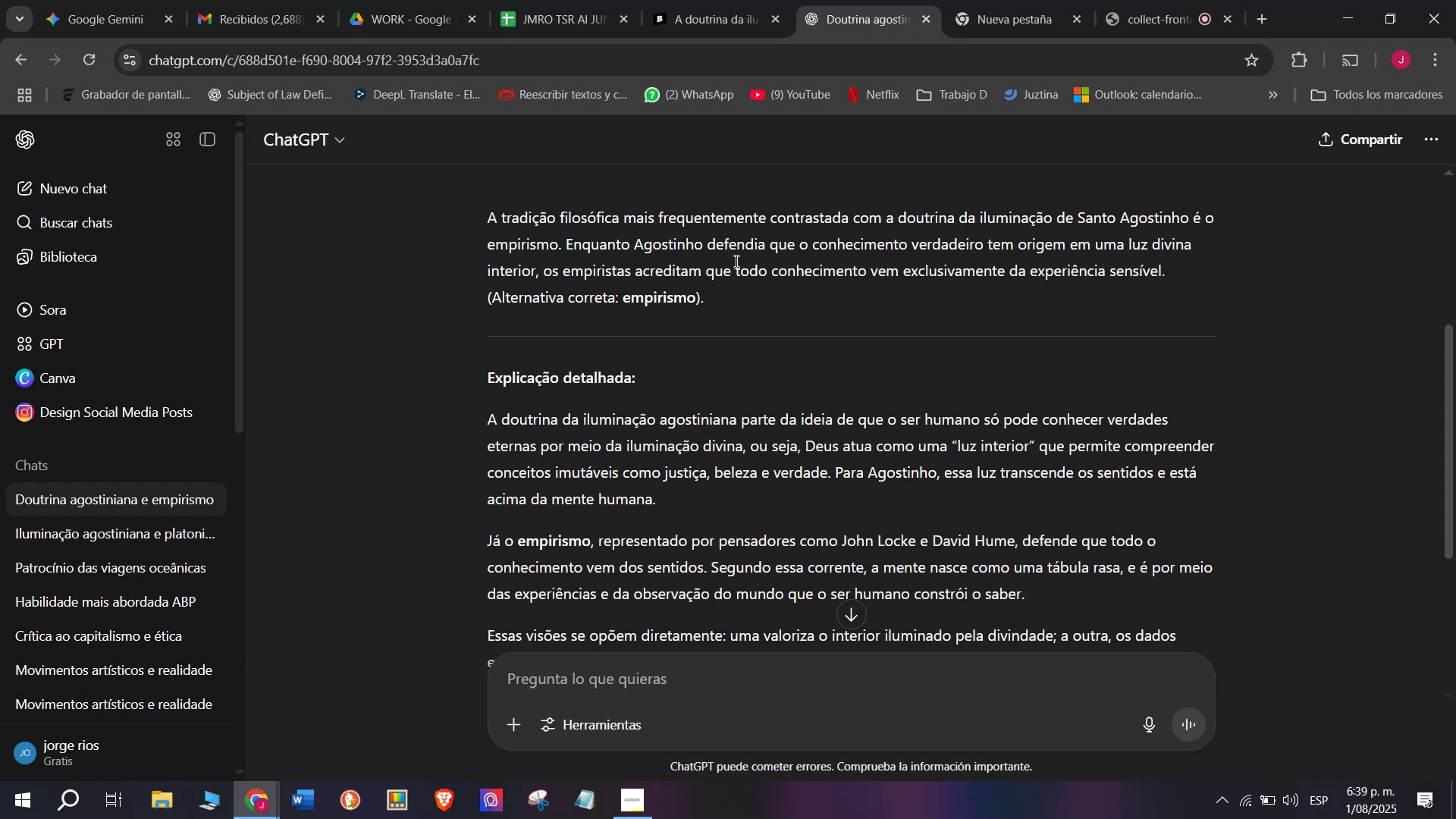 
wait(5.95)
 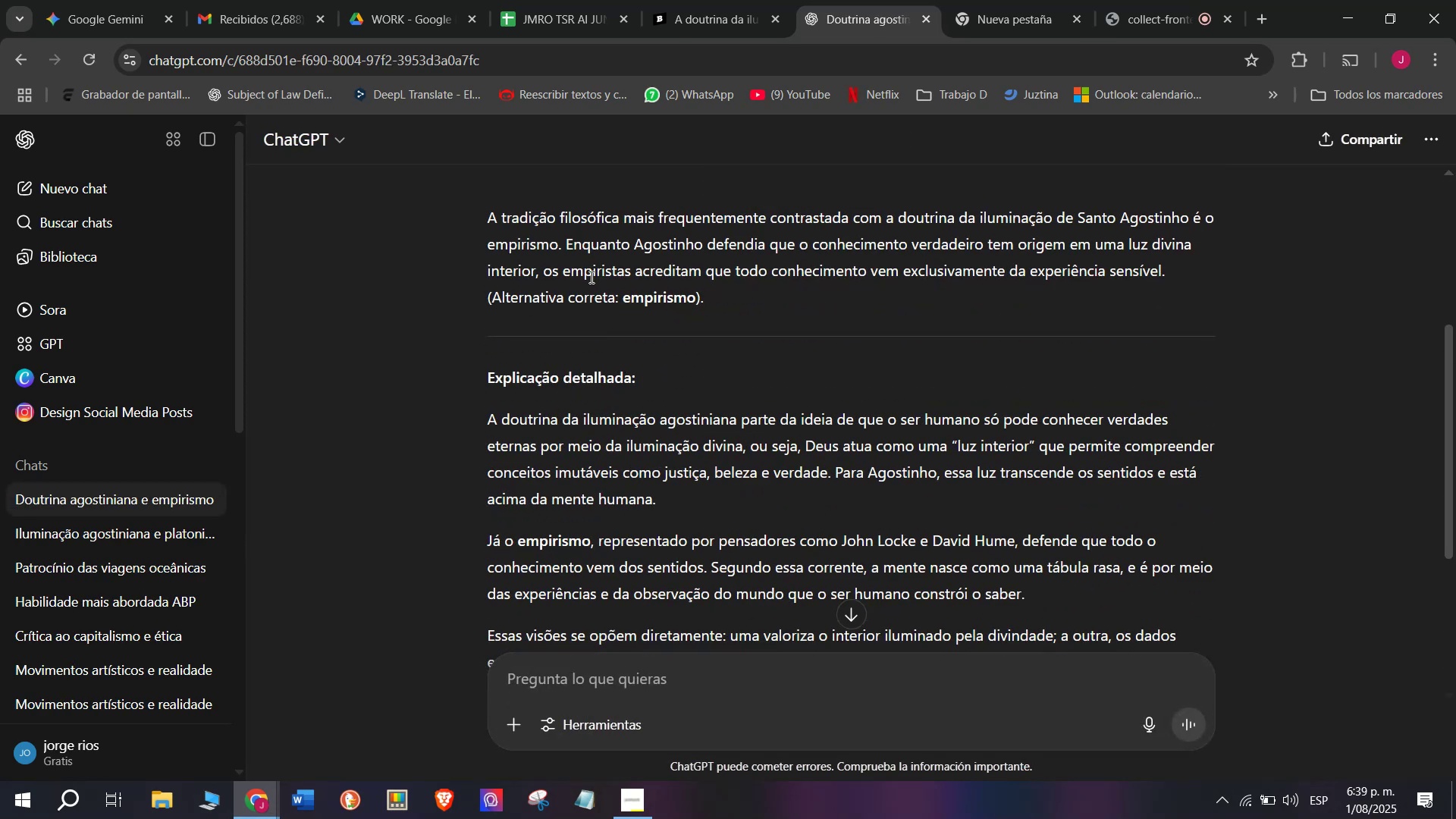 
left_click_drag(start_coordinate=[1168, 276], to_coordinate=[485, 209])
 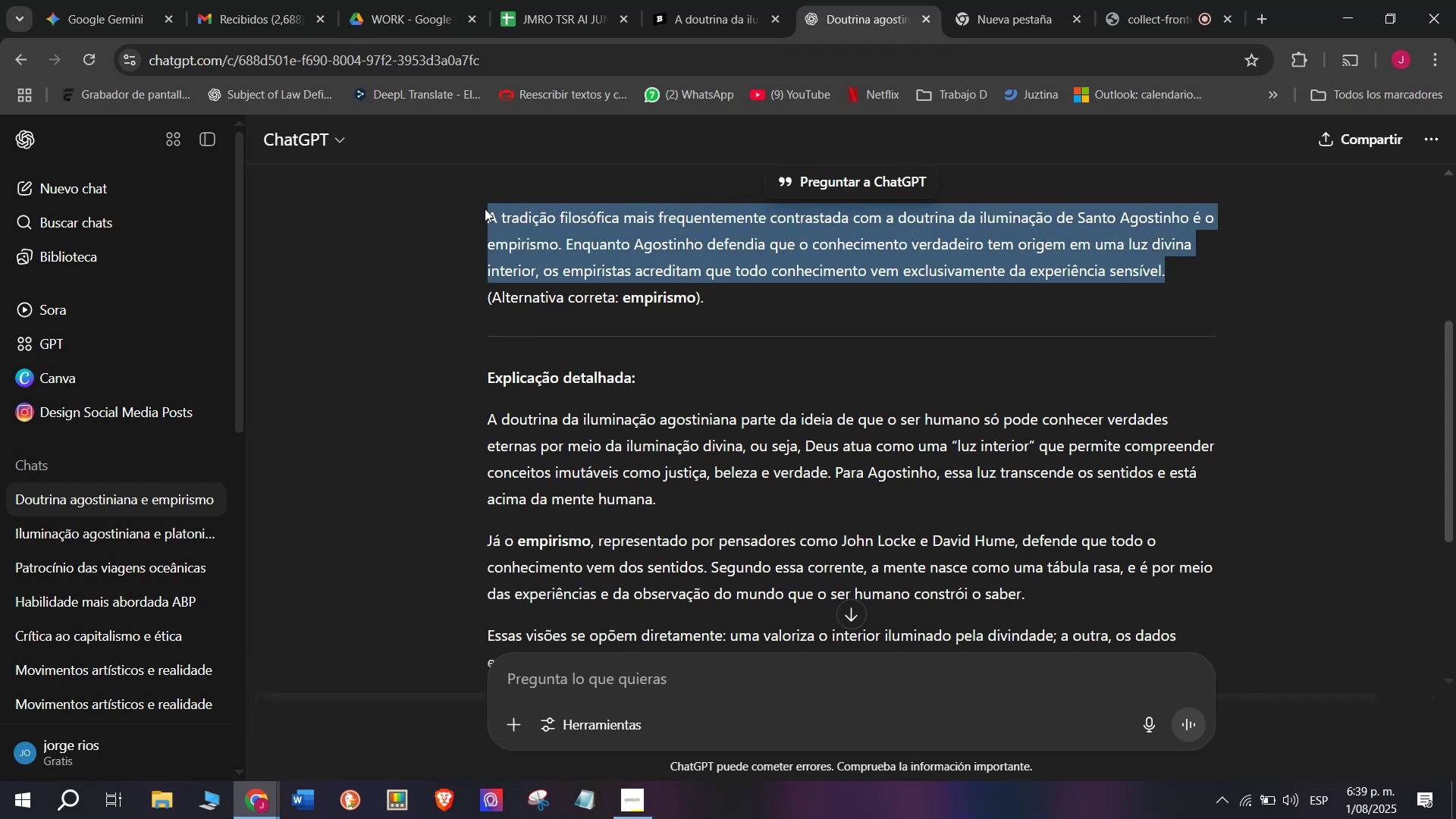 
key(Control+C)
 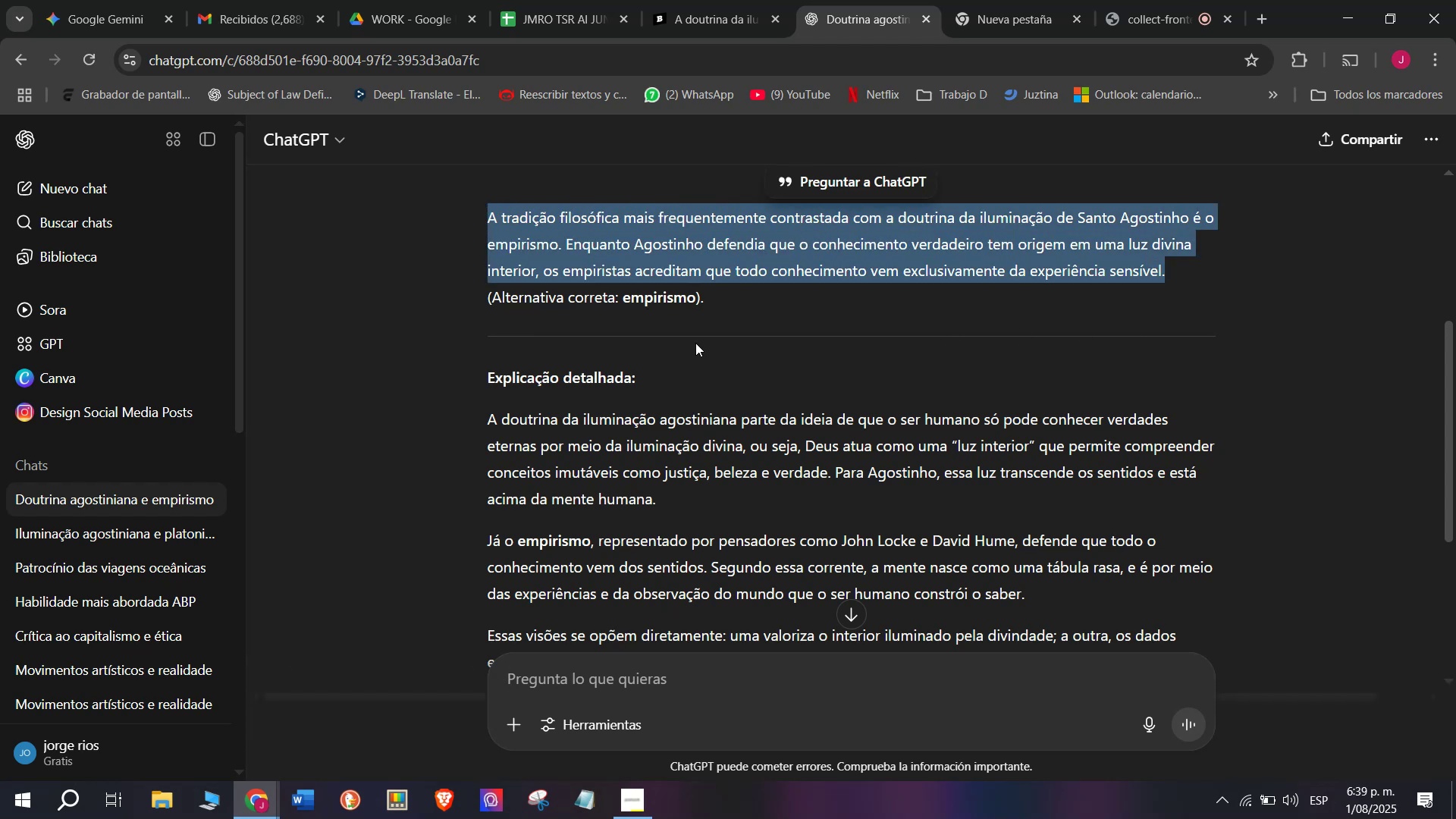 
scroll: coordinate [695, 343], scroll_direction: down, amount: 1.0
 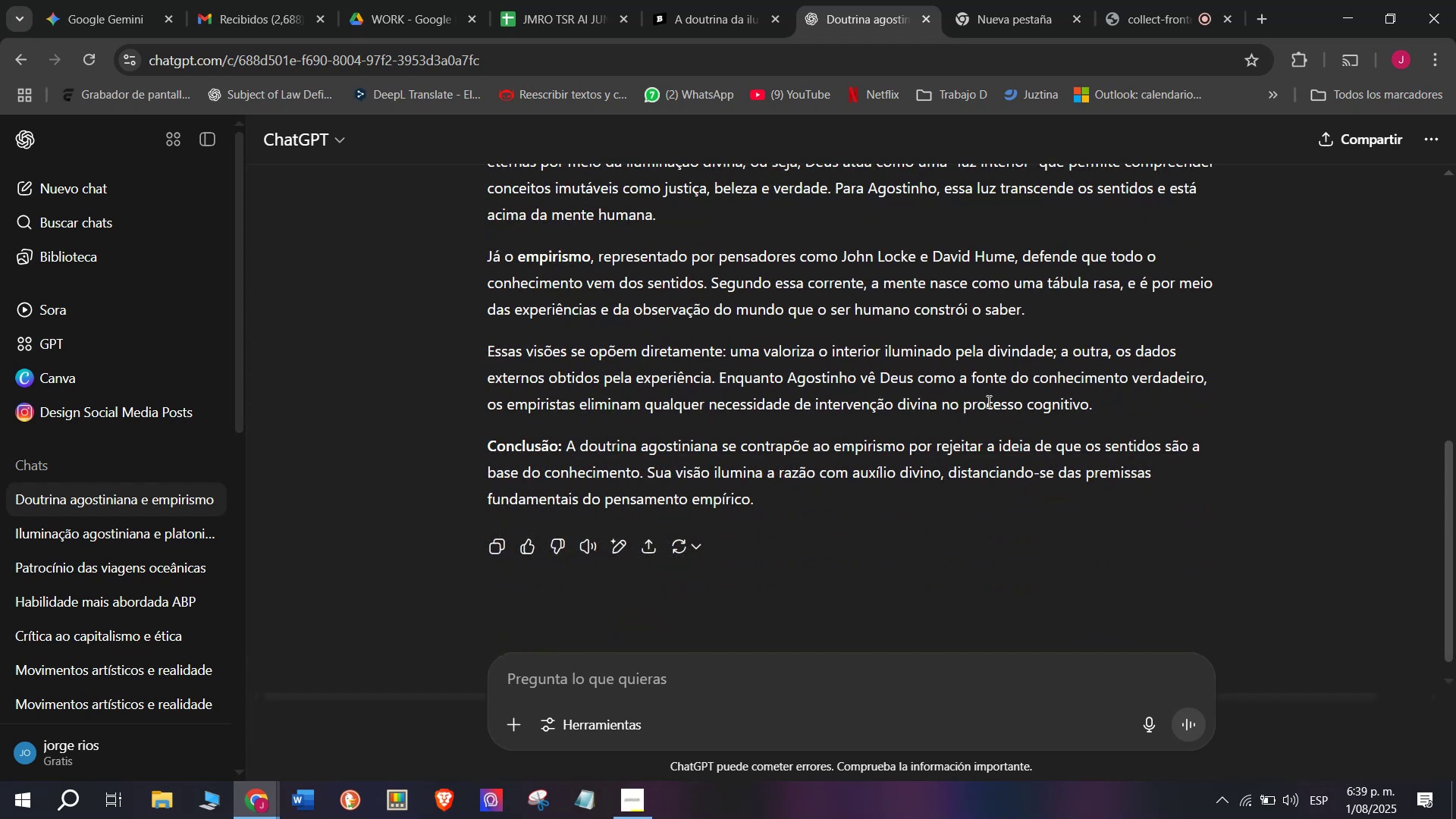 
left_click_drag(start_coordinate=[1096, 406], to_coordinate=[490, 284])
 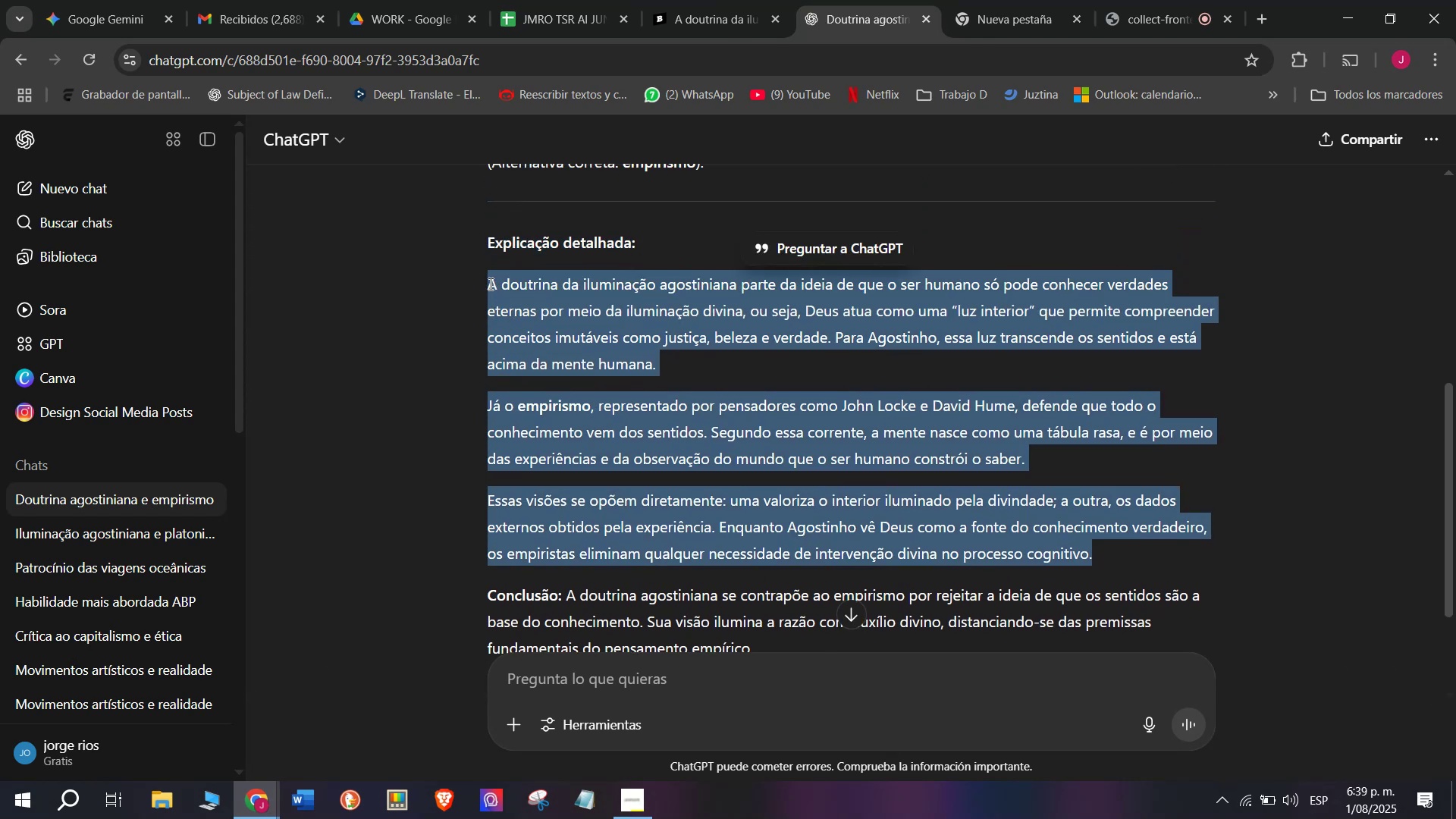 
key(Control+C)
 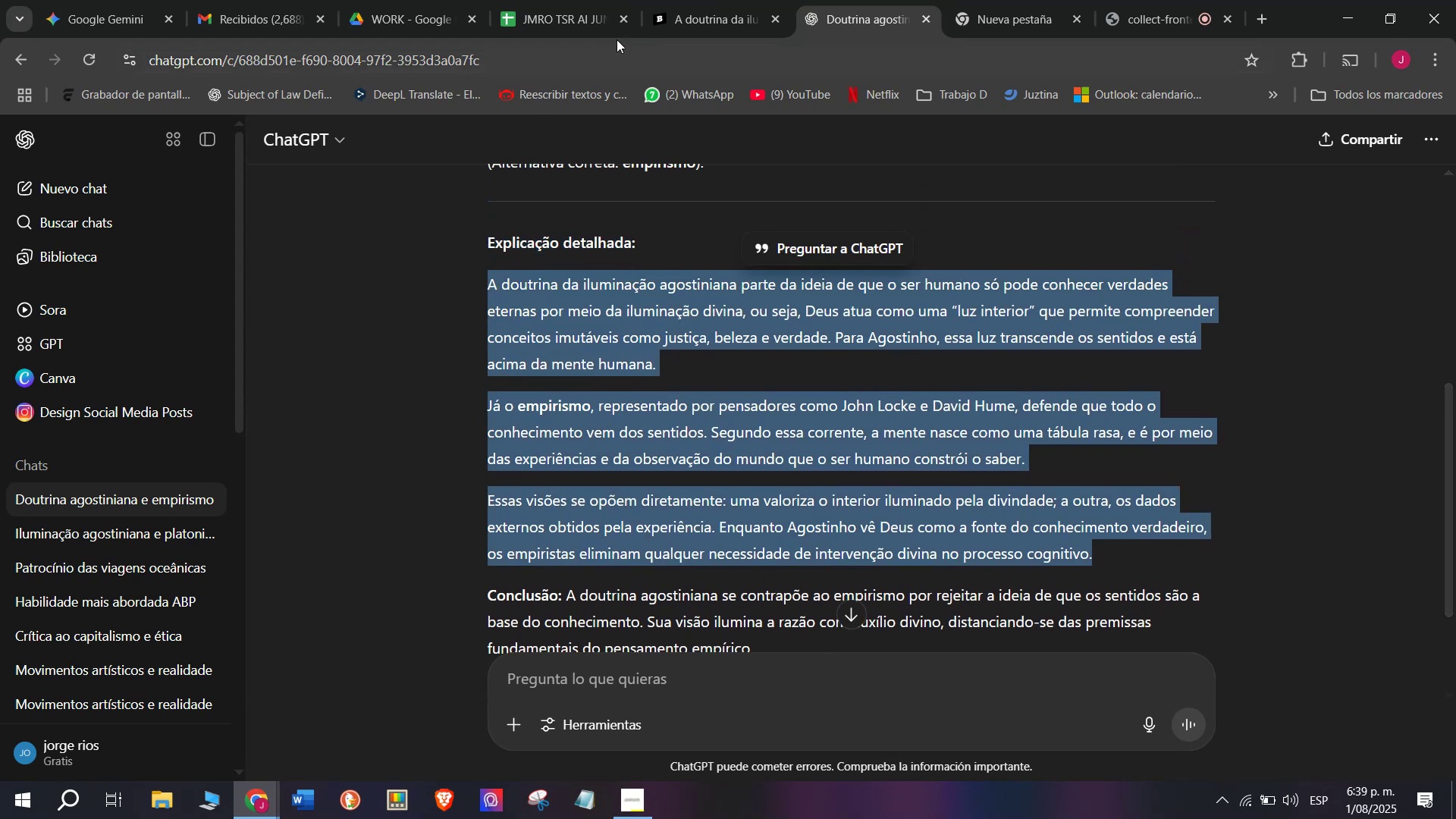 
left_click([687, 4])
 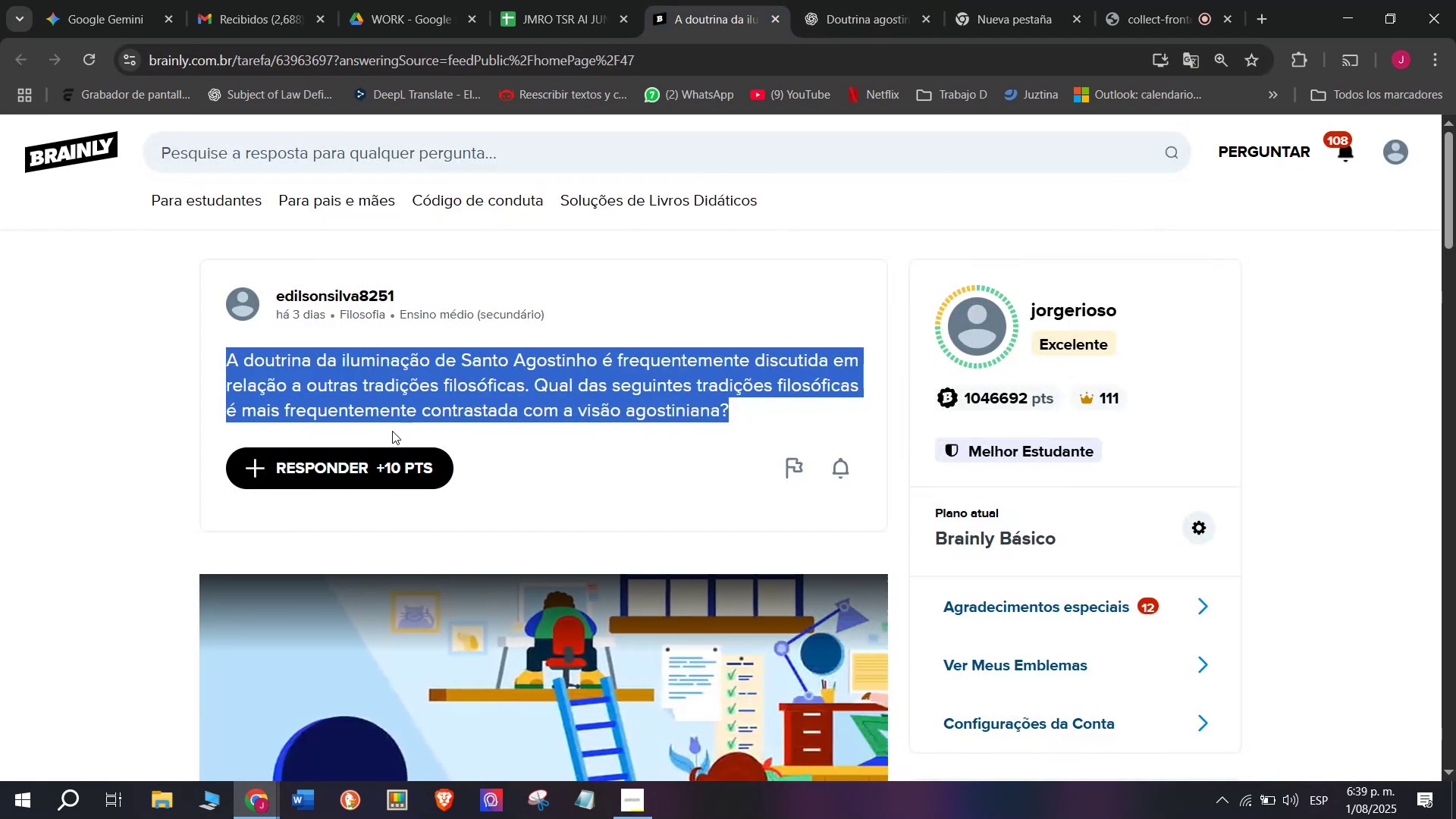 
left_click([353, 482])
 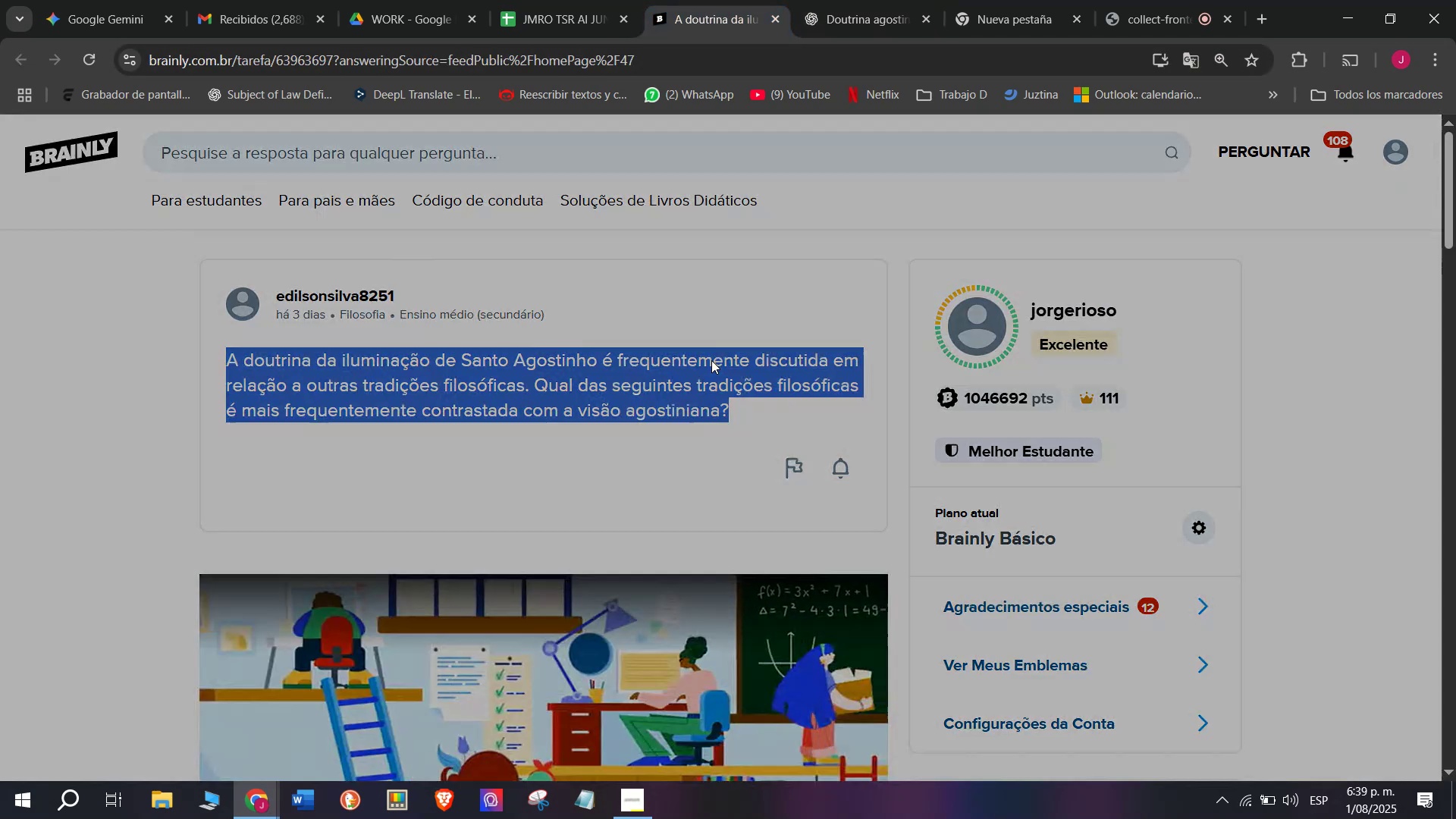 
left_click_drag(start_coordinate=[709, 356], to_coordinate=[552, 199])
 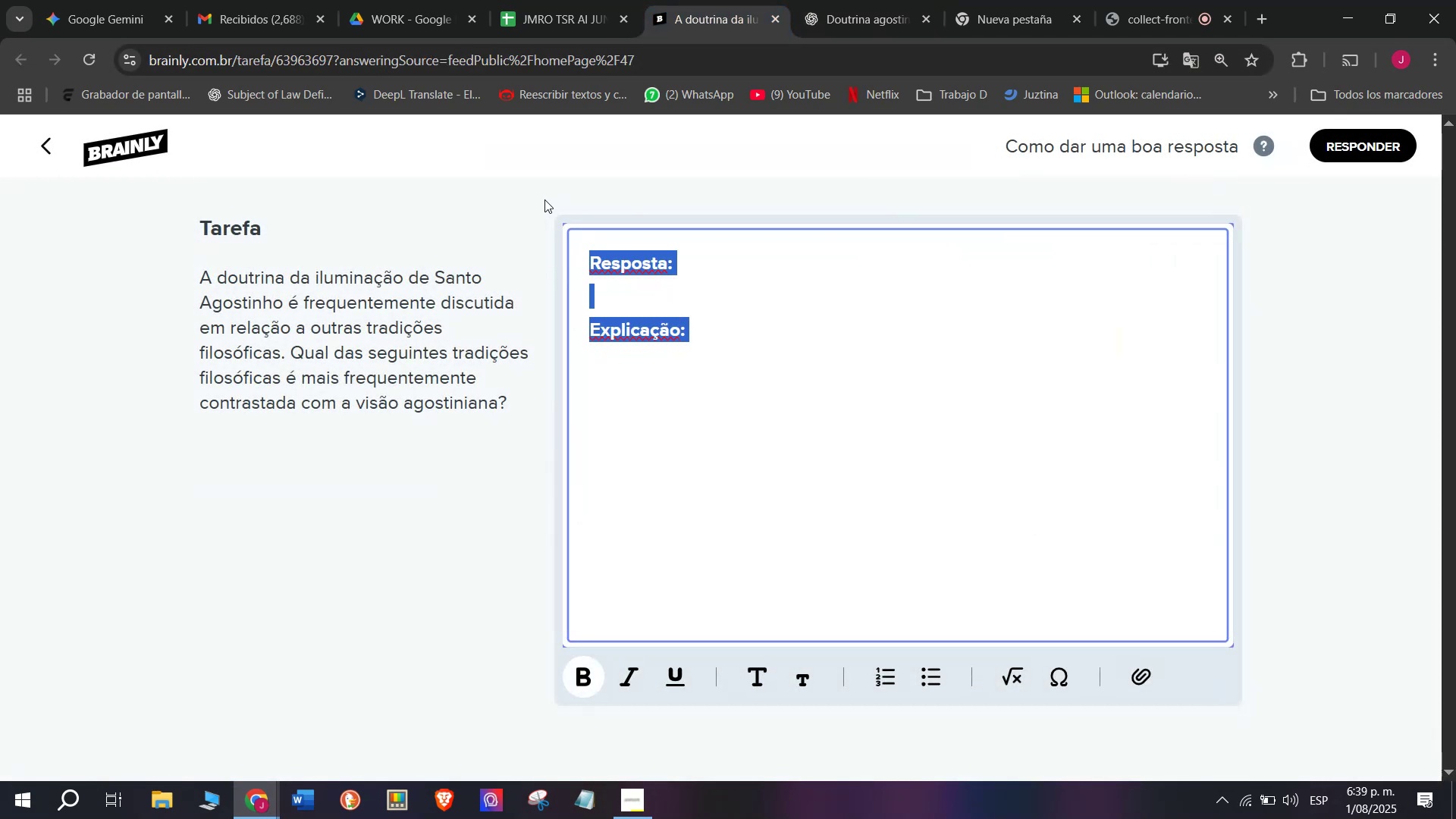 
key(Meta+V)
 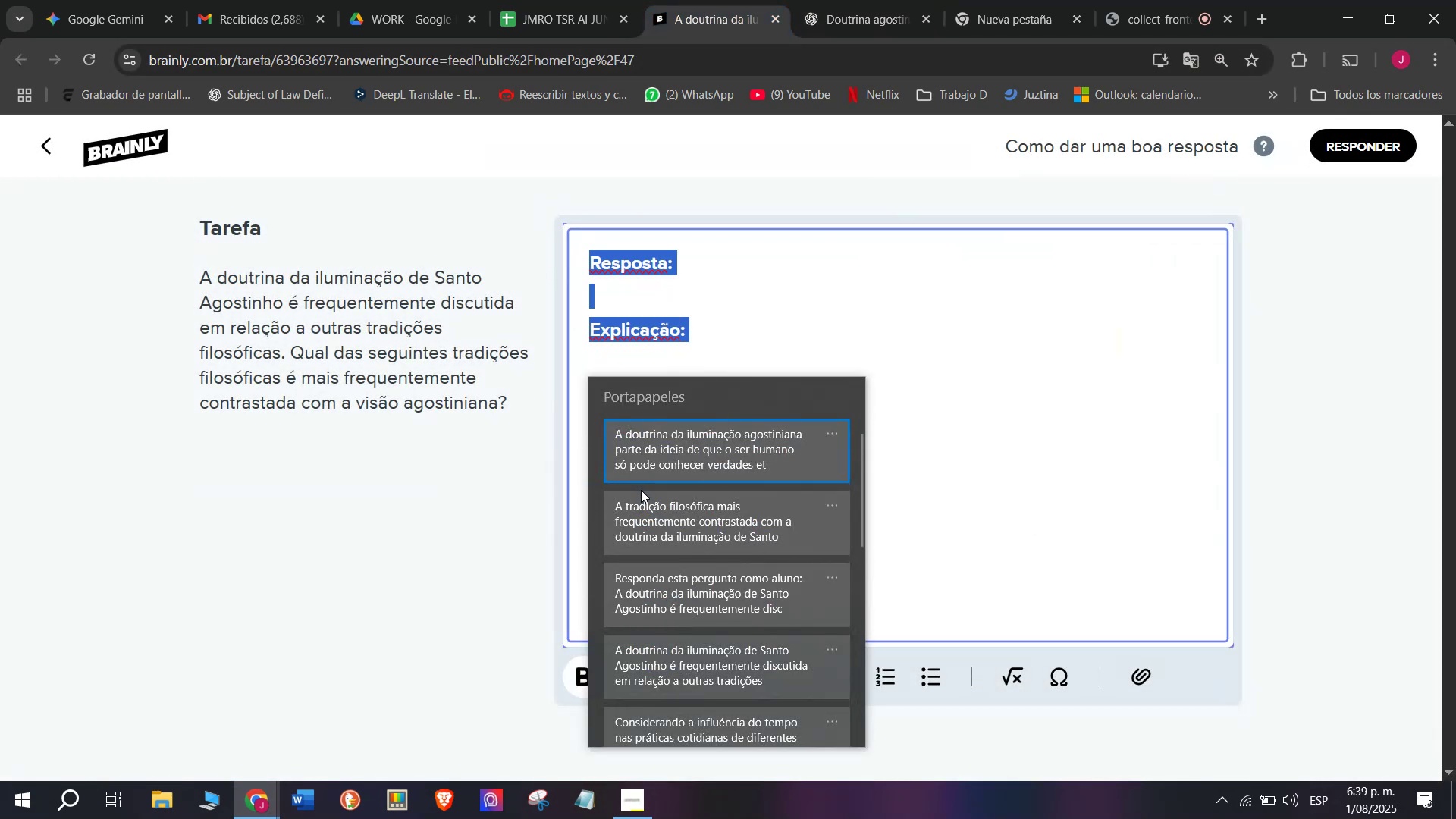 
left_click([637, 509])
 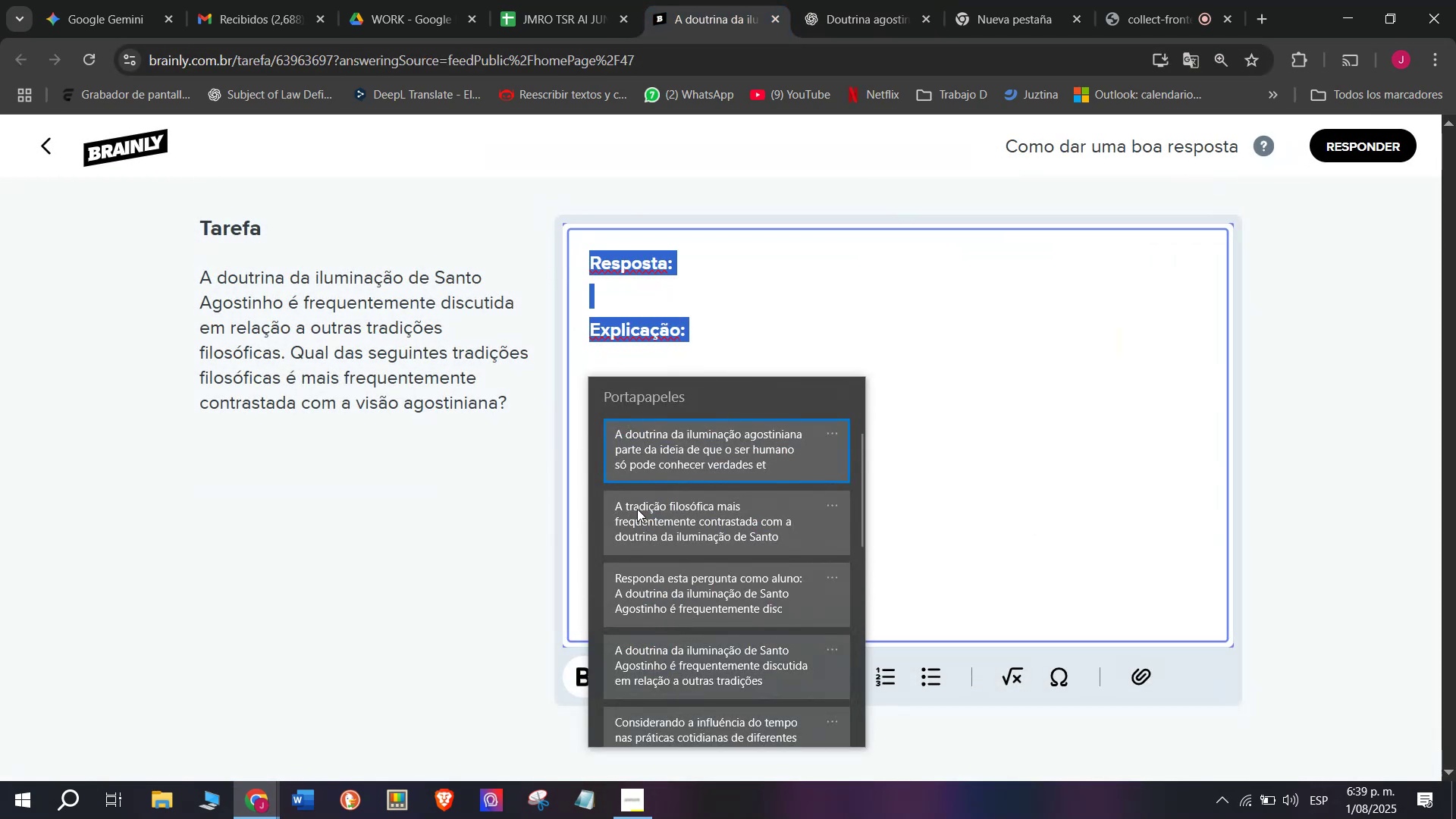 
key(Control+ControlLeft)
 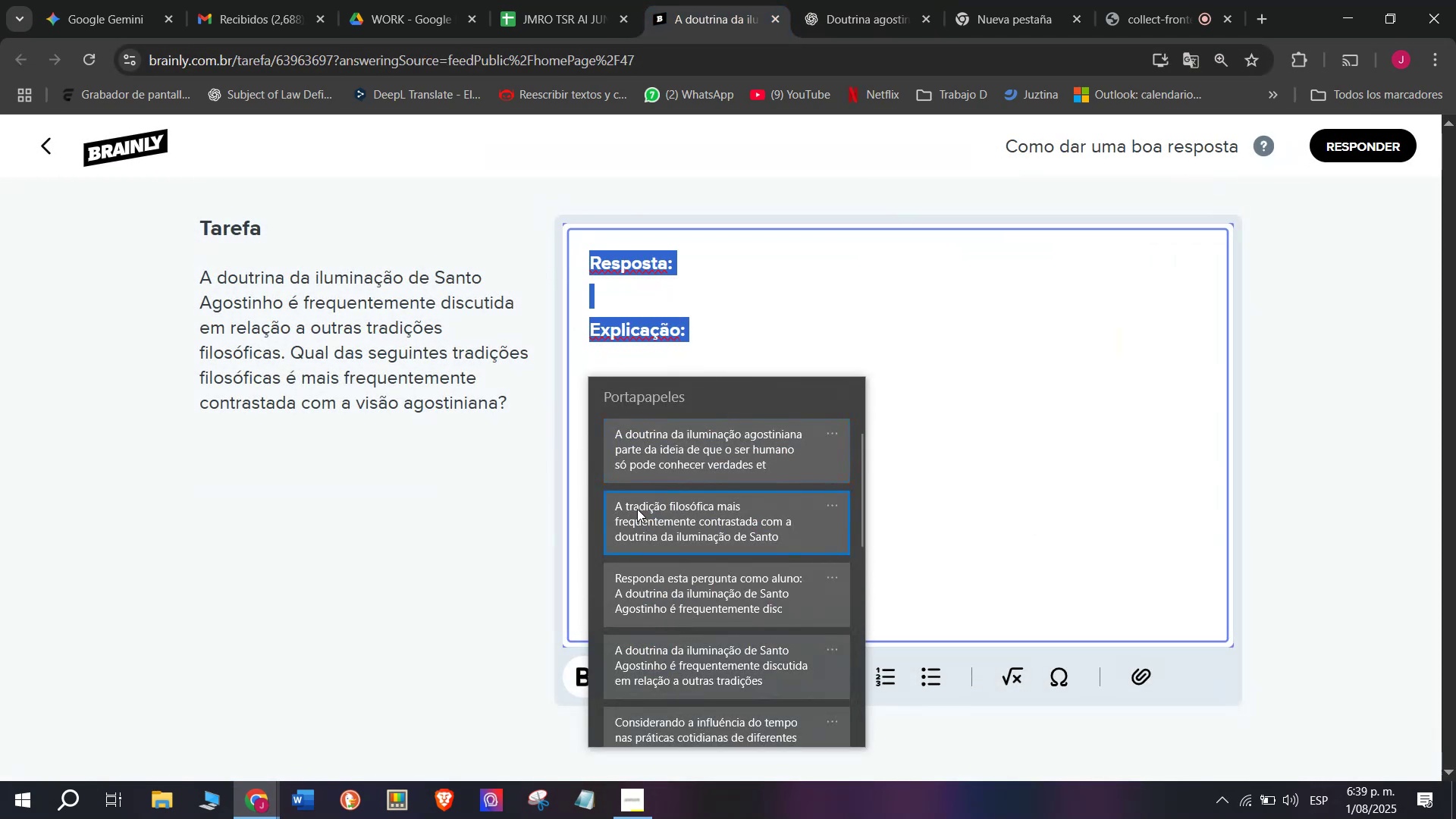 
key(Control+V)
 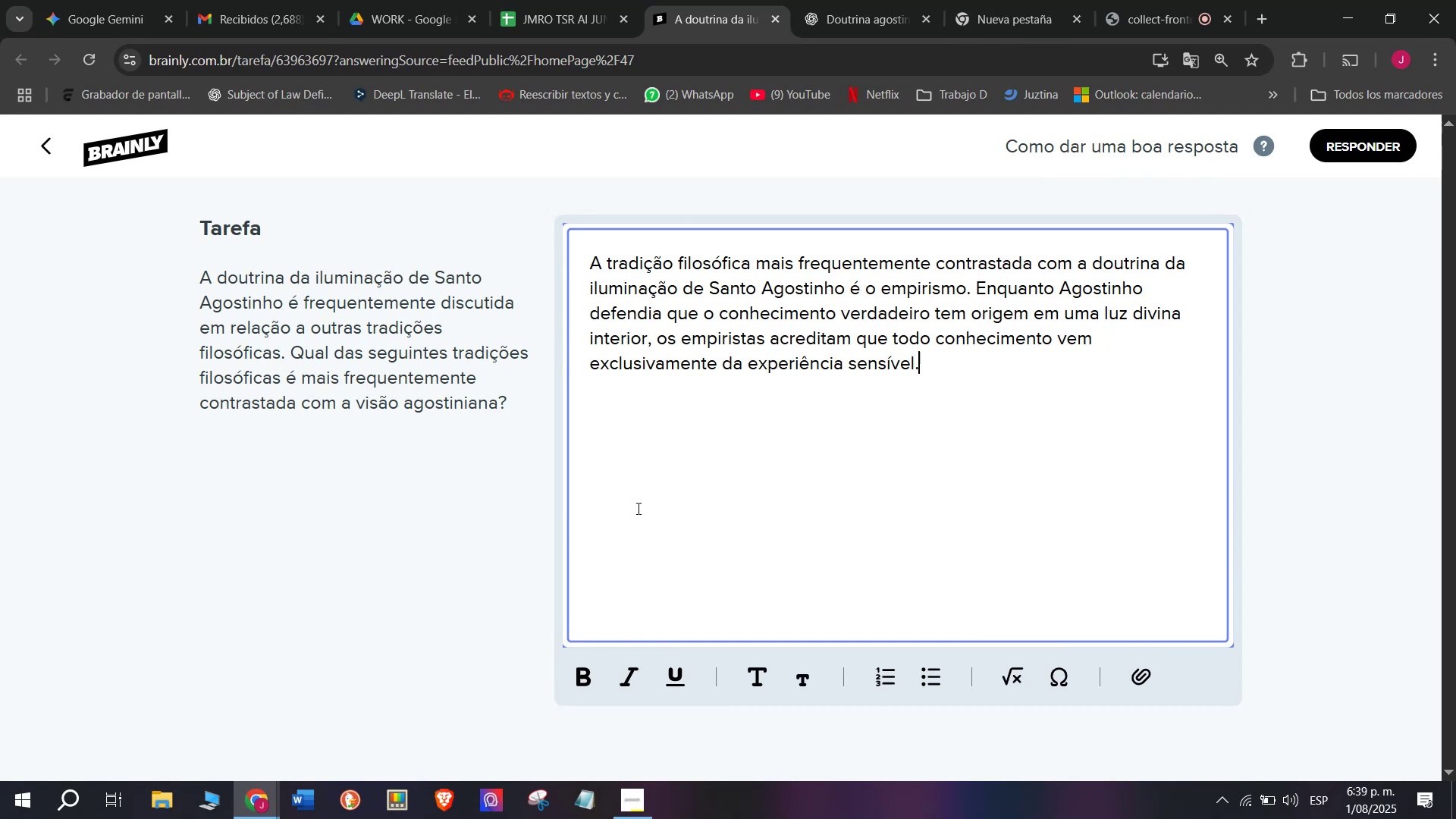 
key(Enter)
 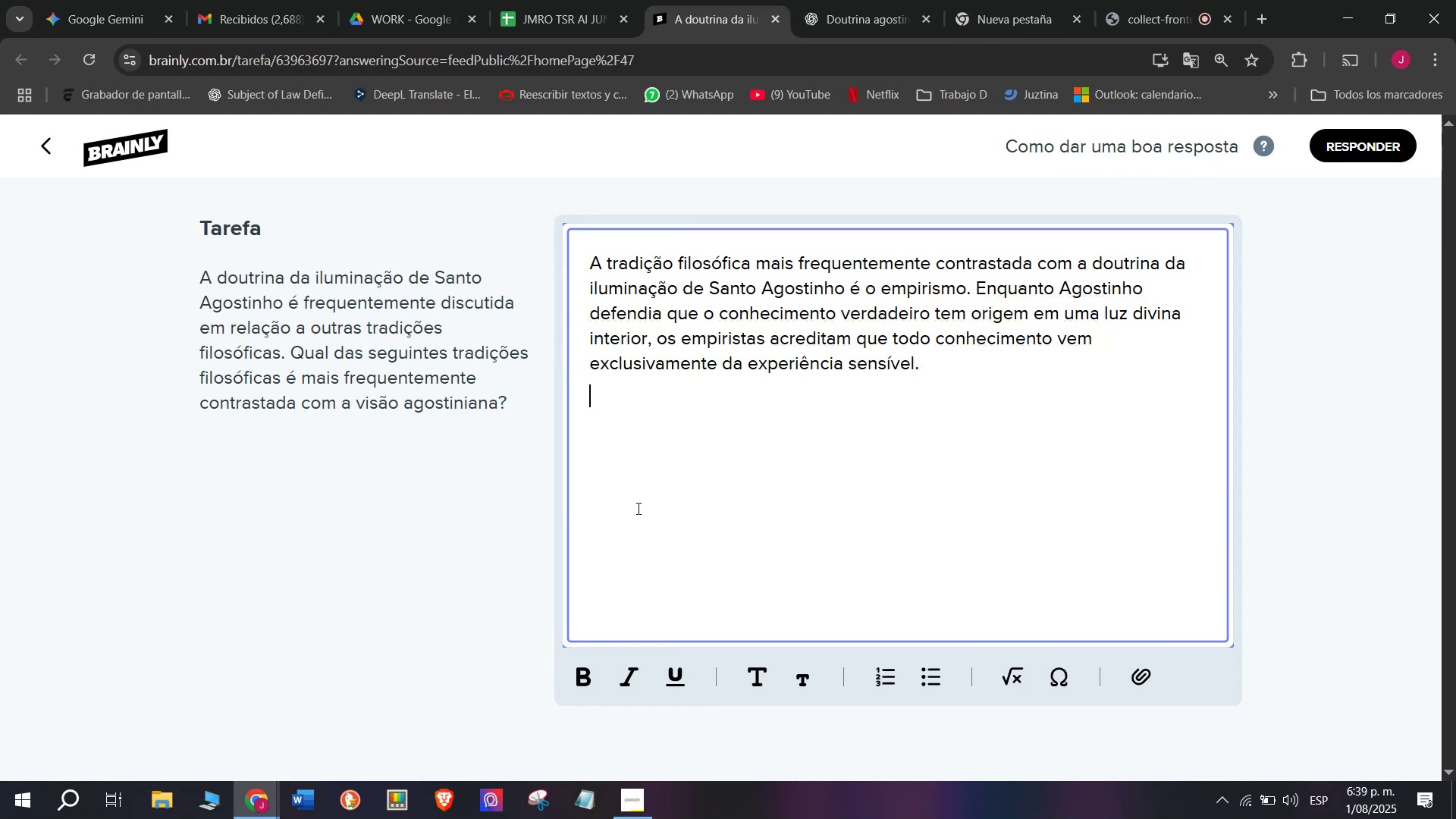 
key(Enter)
 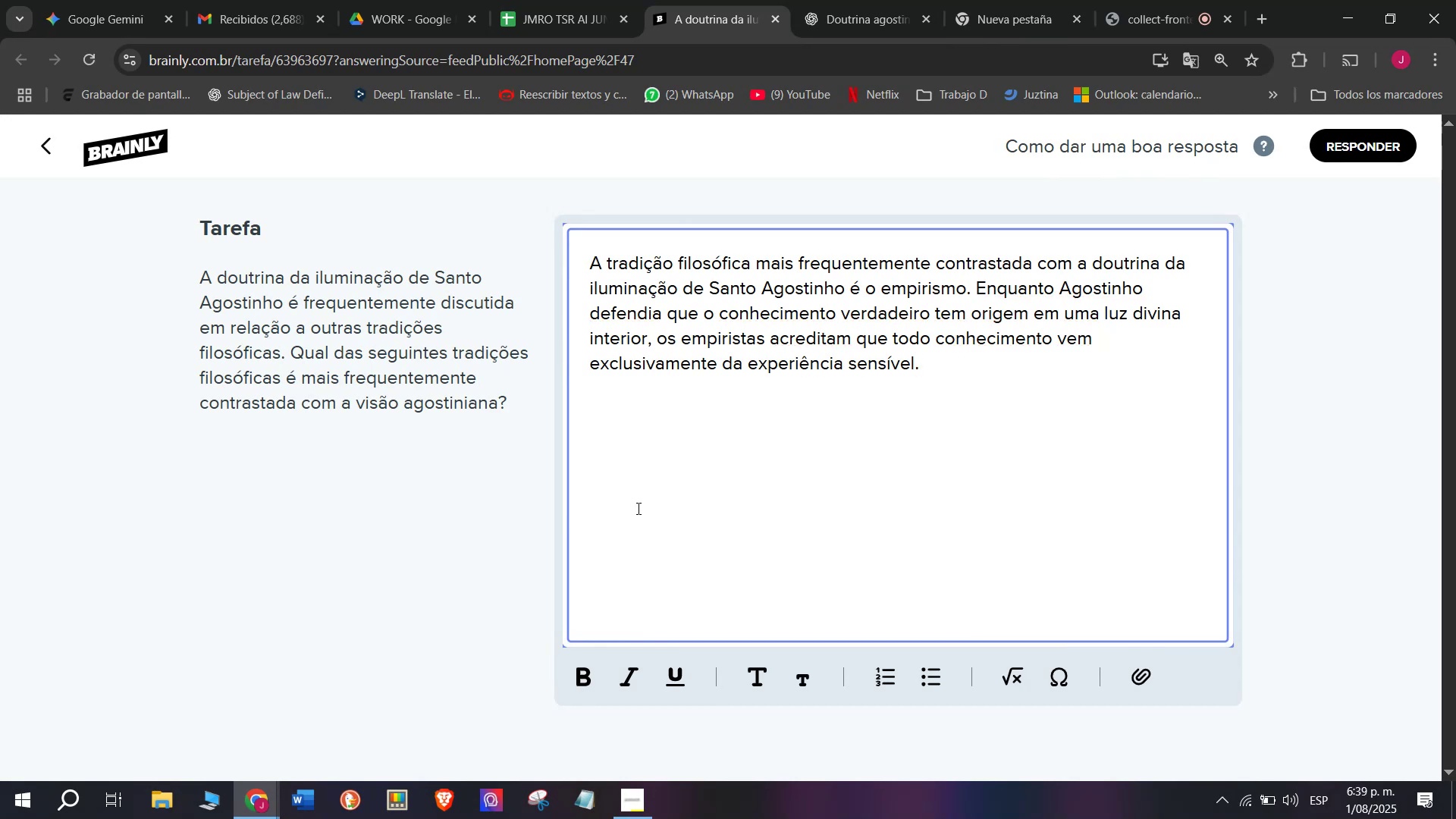 
key(Meta+V)
 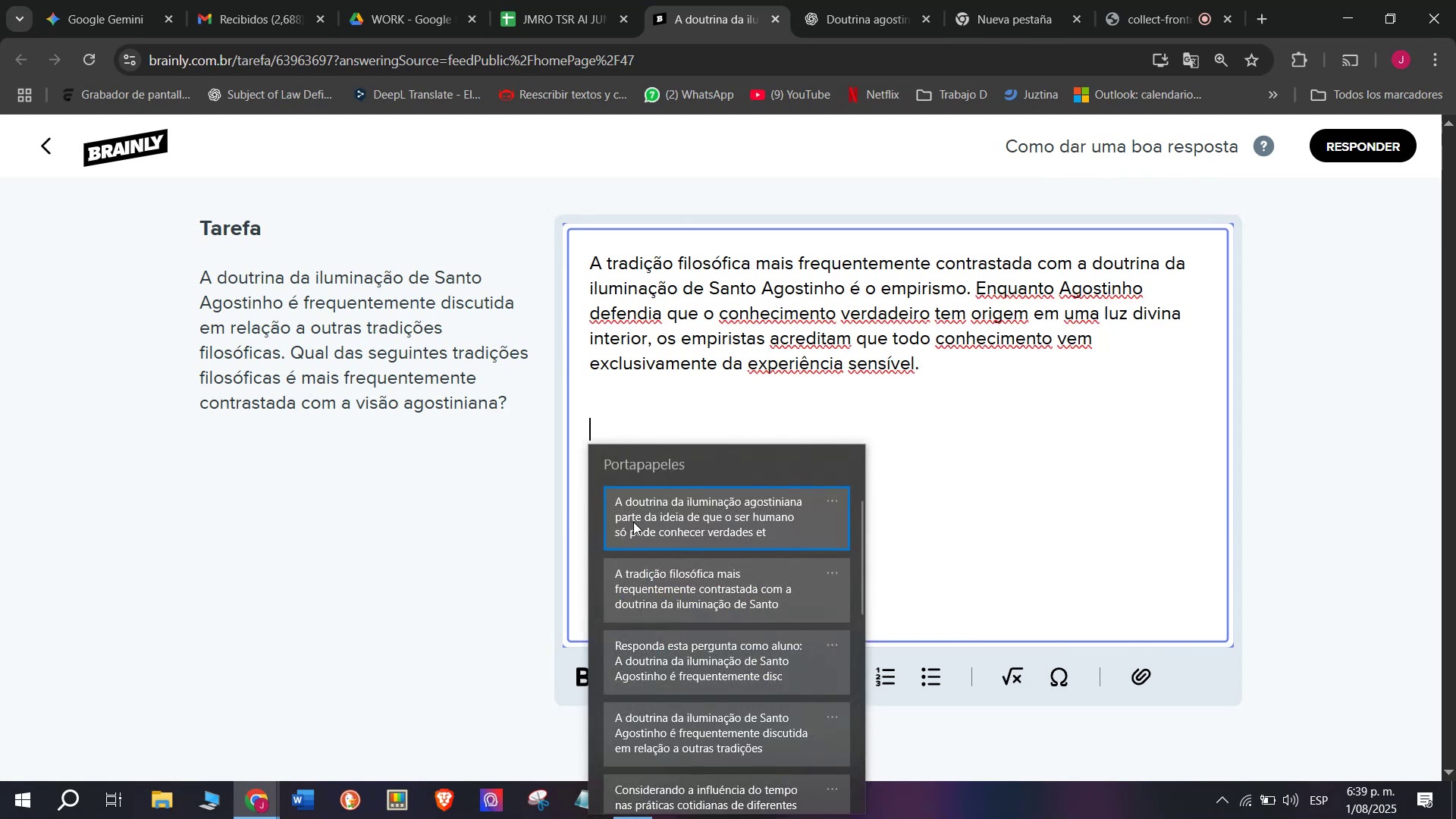 
left_click([652, 497])
 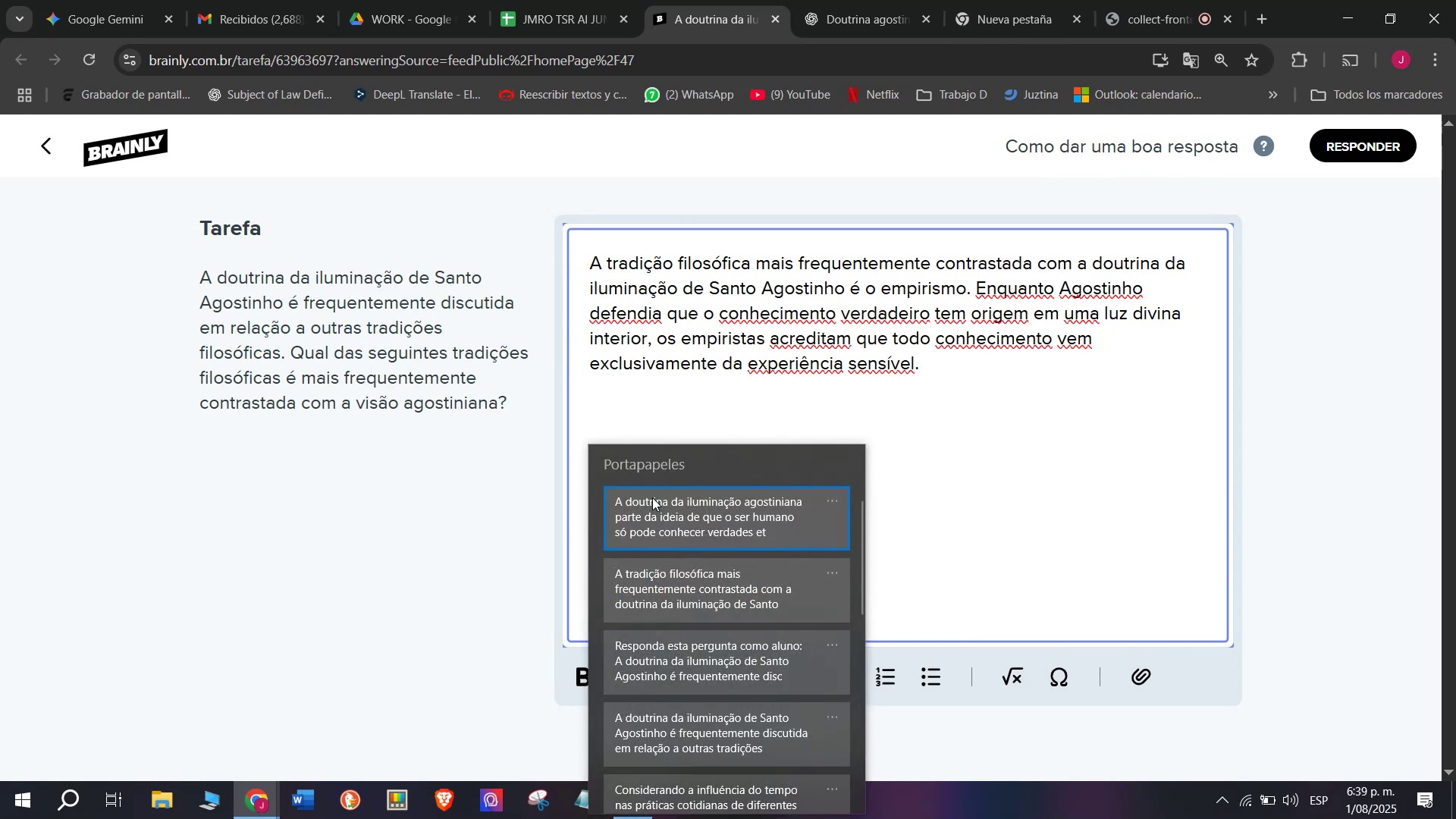 
key(Control+ControlLeft)
 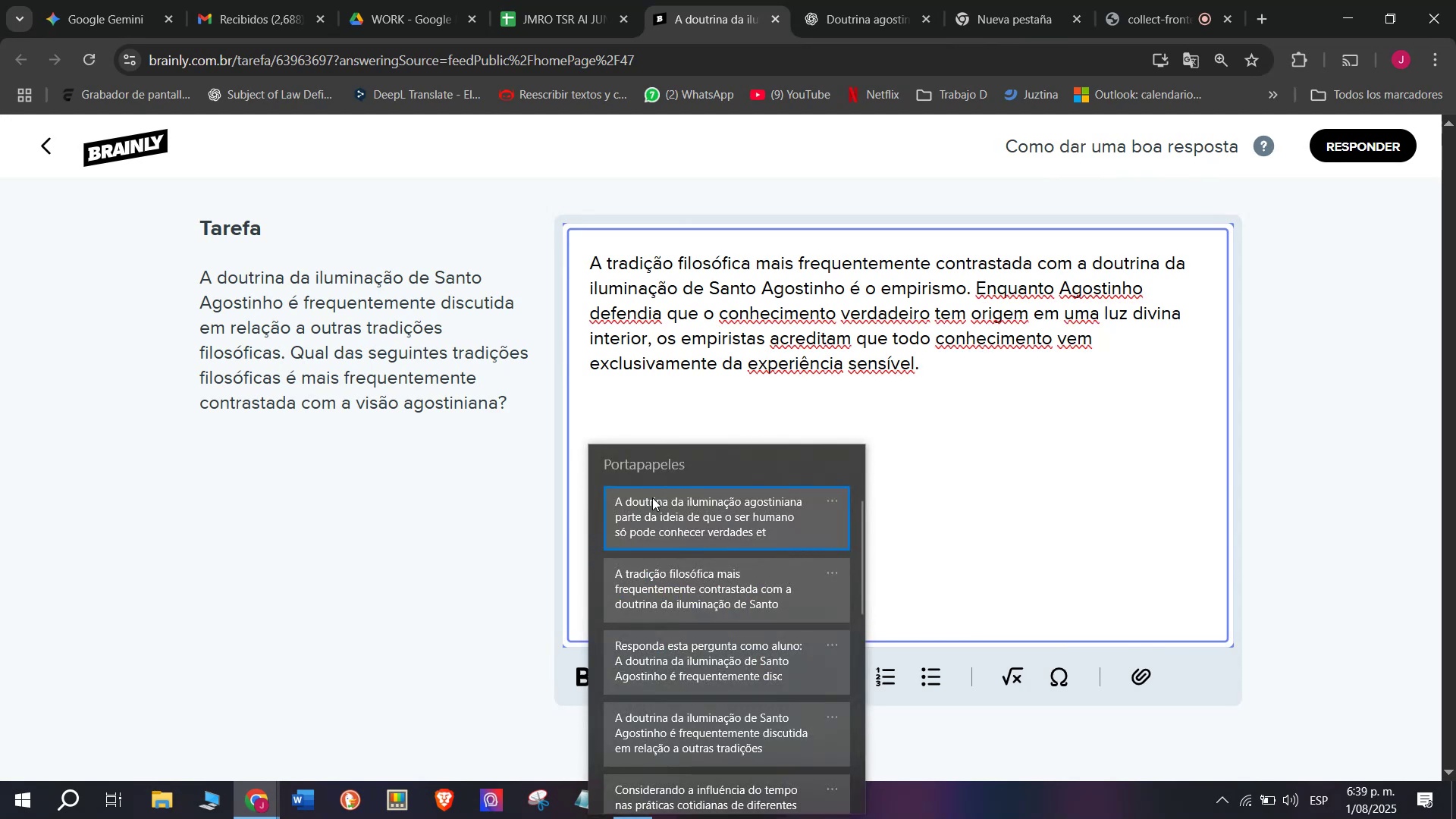 
key(Control+V)
 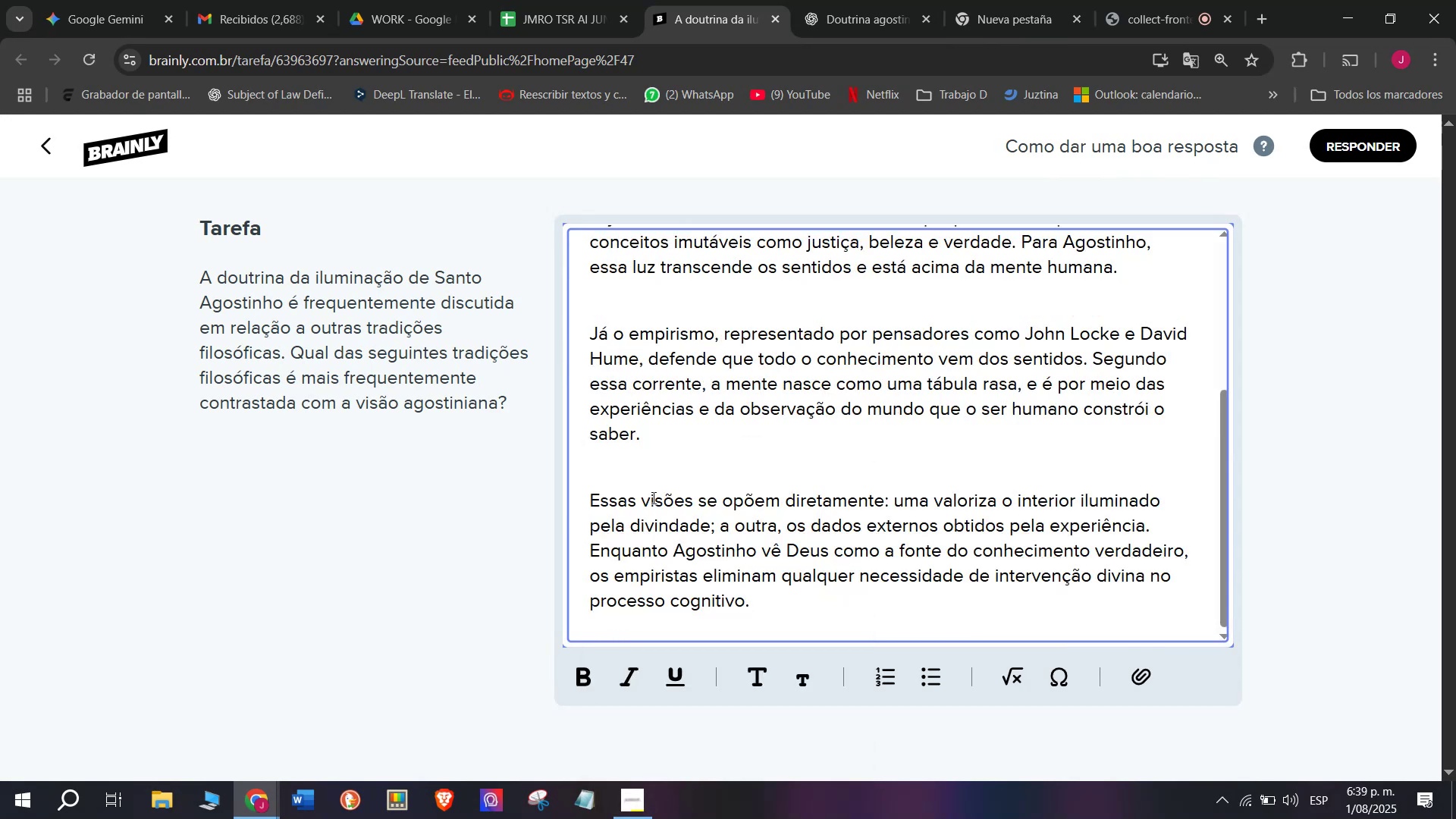 
scroll: coordinate [698, 498], scroll_direction: up, amount: 4.0
 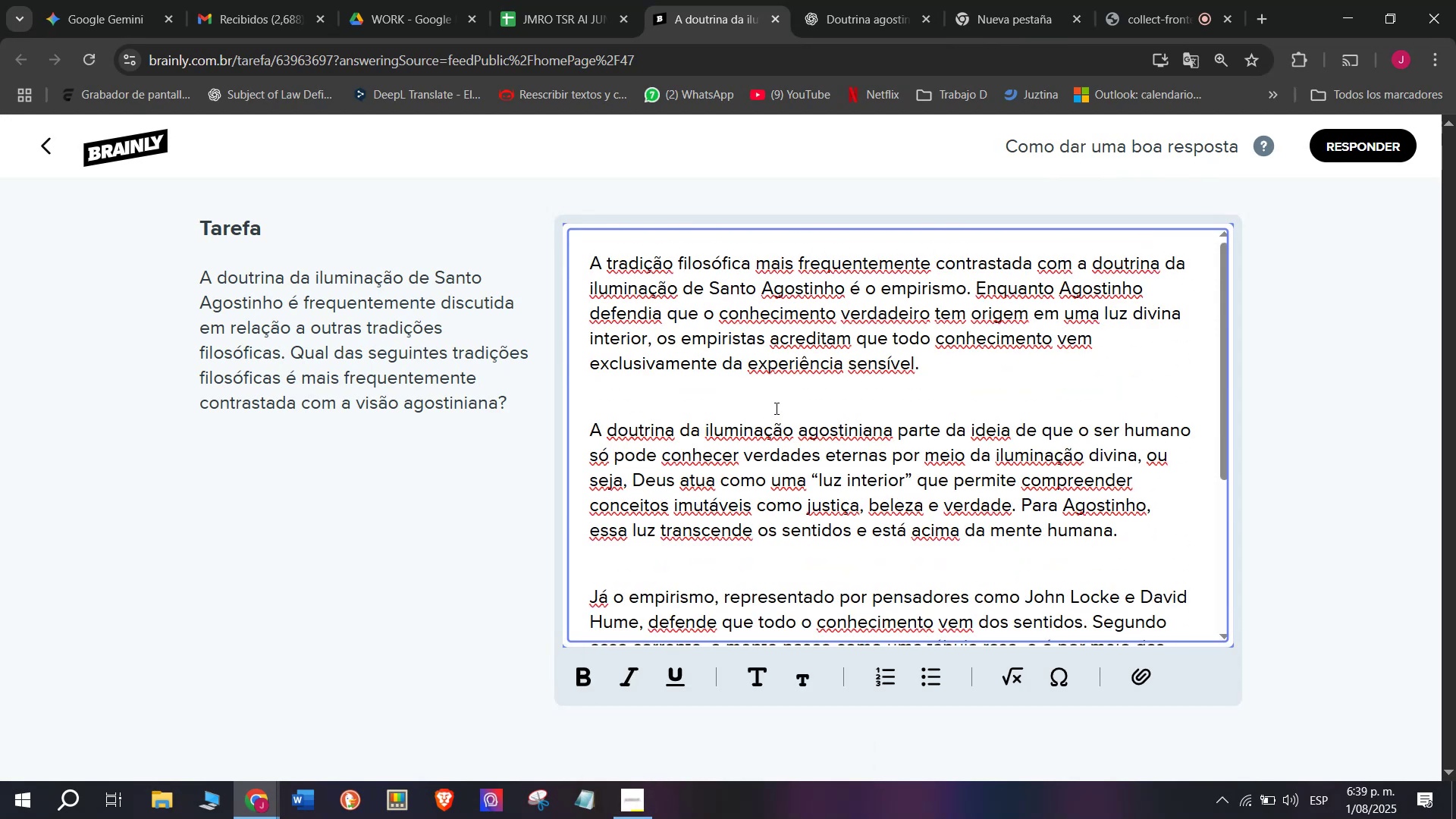 
scroll: coordinate [821, 373], scroll_direction: down, amount: 4.0
 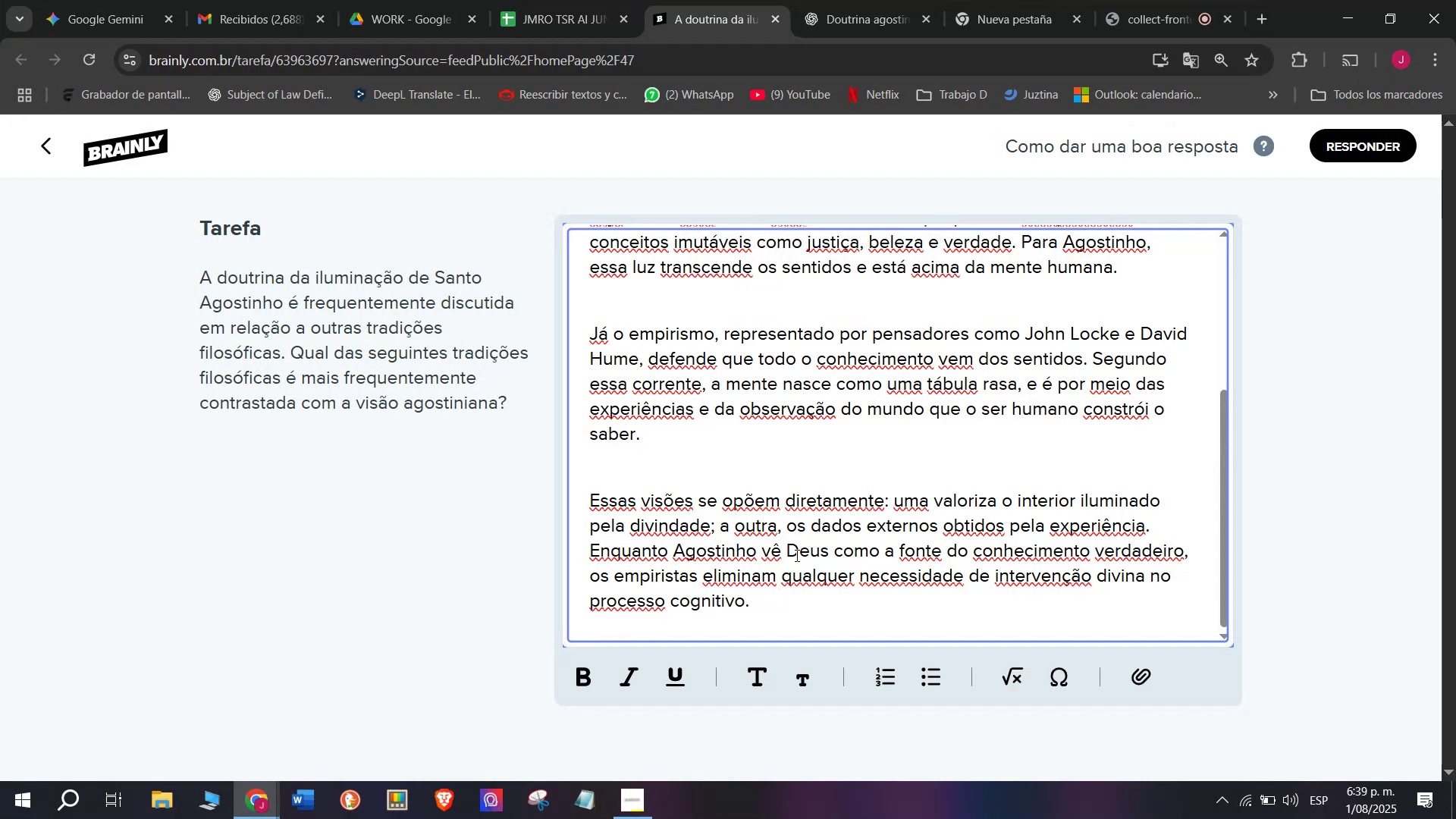 
left_click_drag(start_coordinate=[786, 613], to_coordinate=[460, 137])
 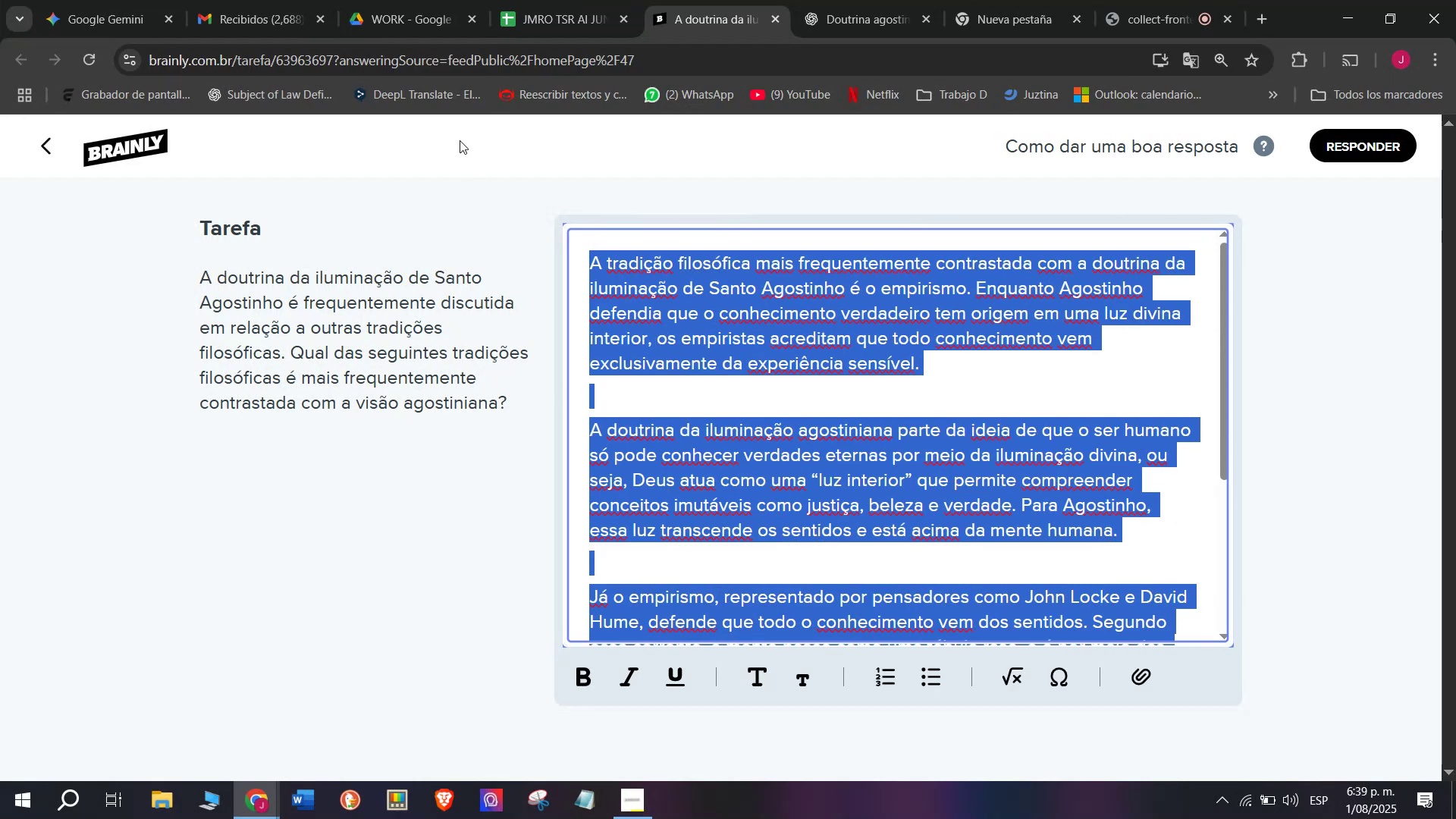 
key(Control+C)
 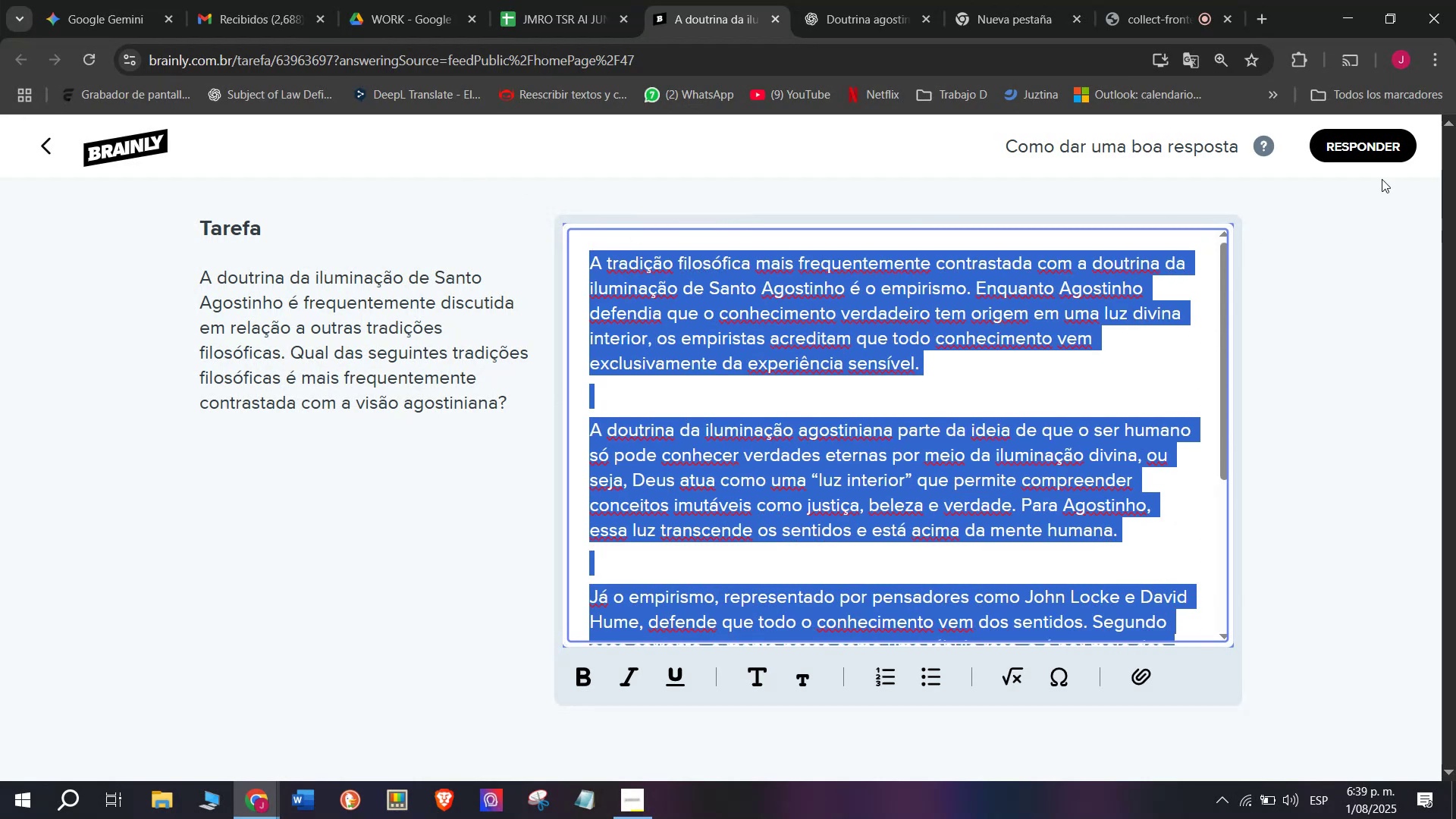 
left_click([1374, 145])
 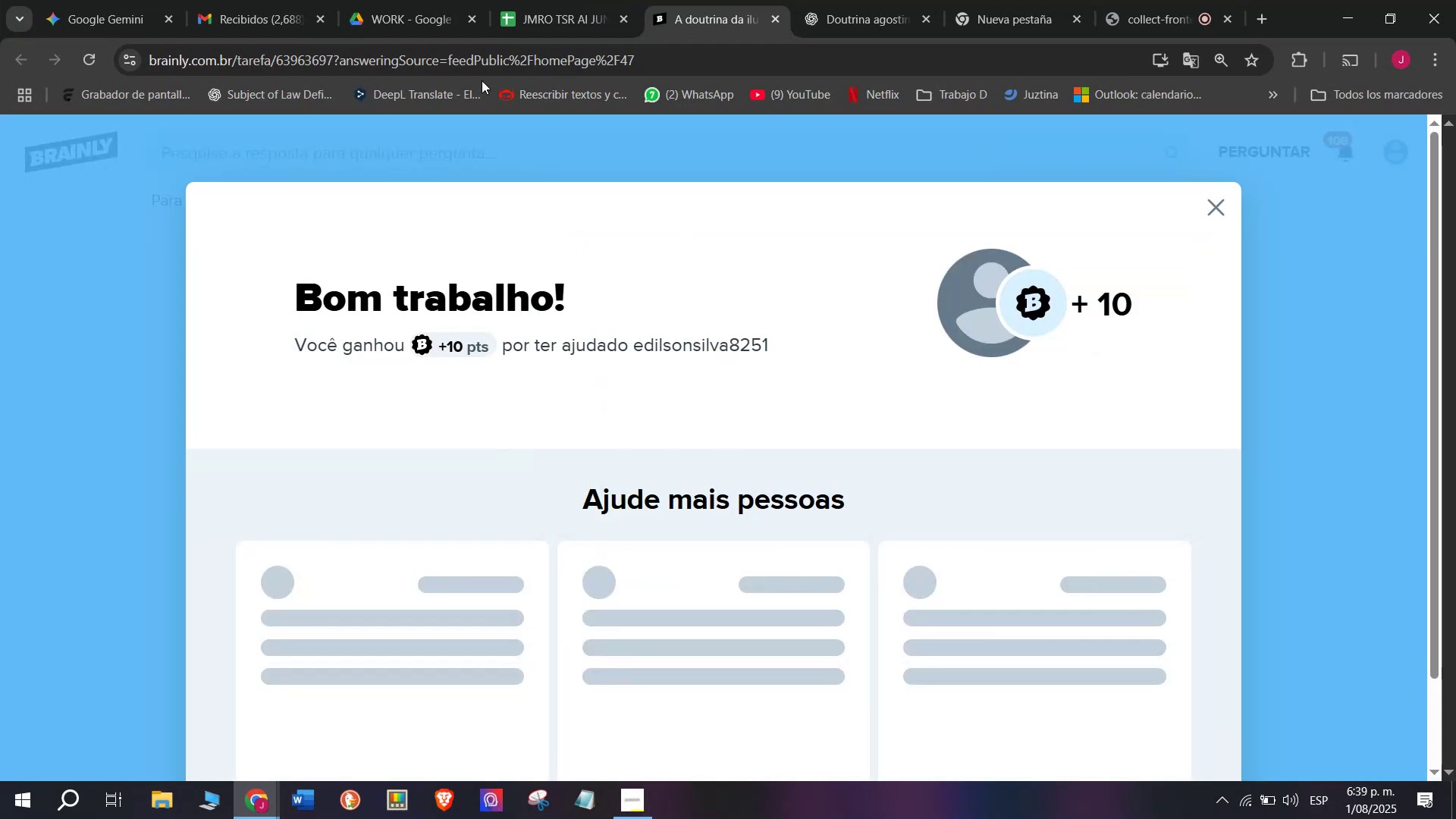 
left_click([569, 0])
 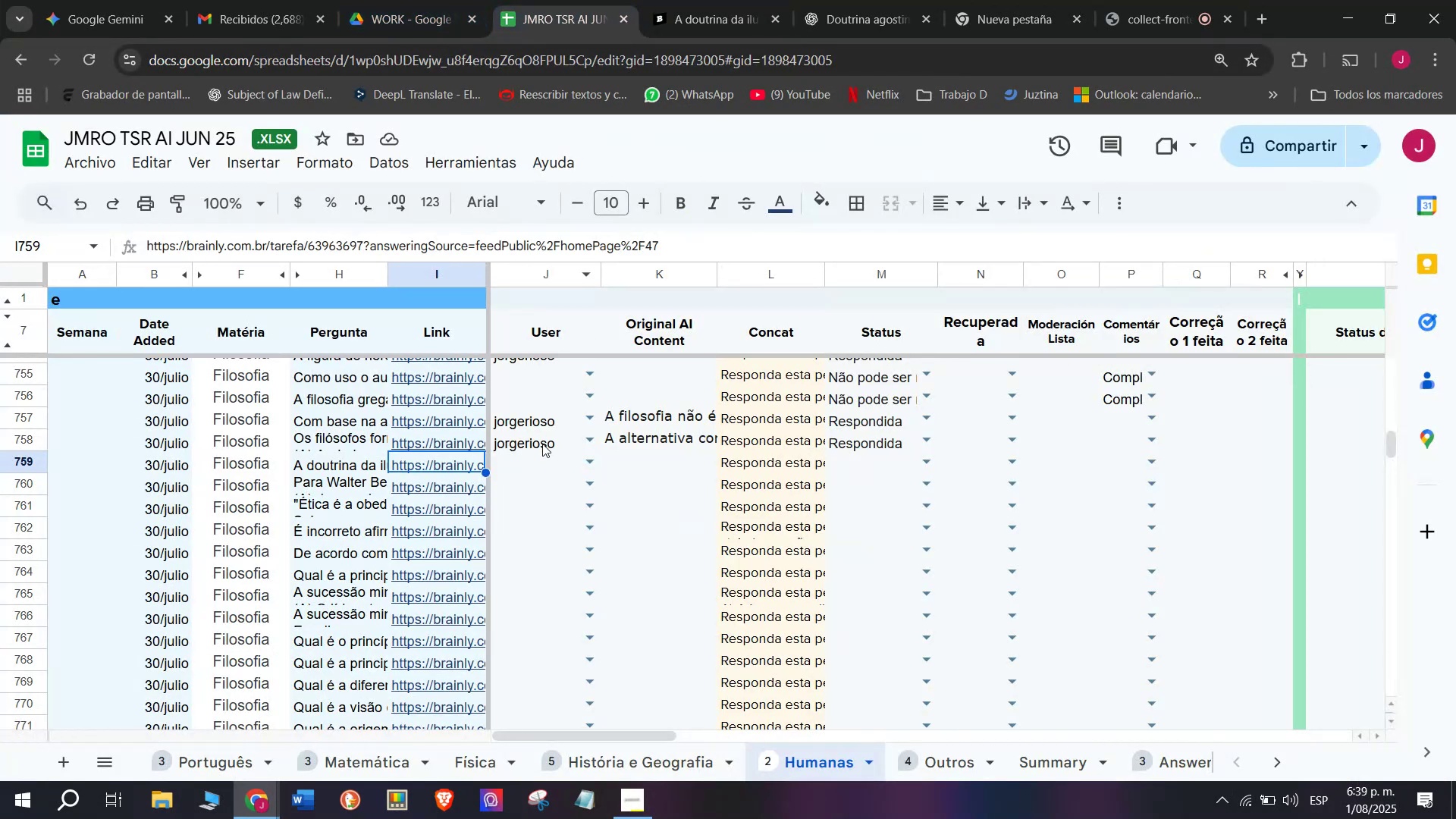 
left_click([531, 460])
 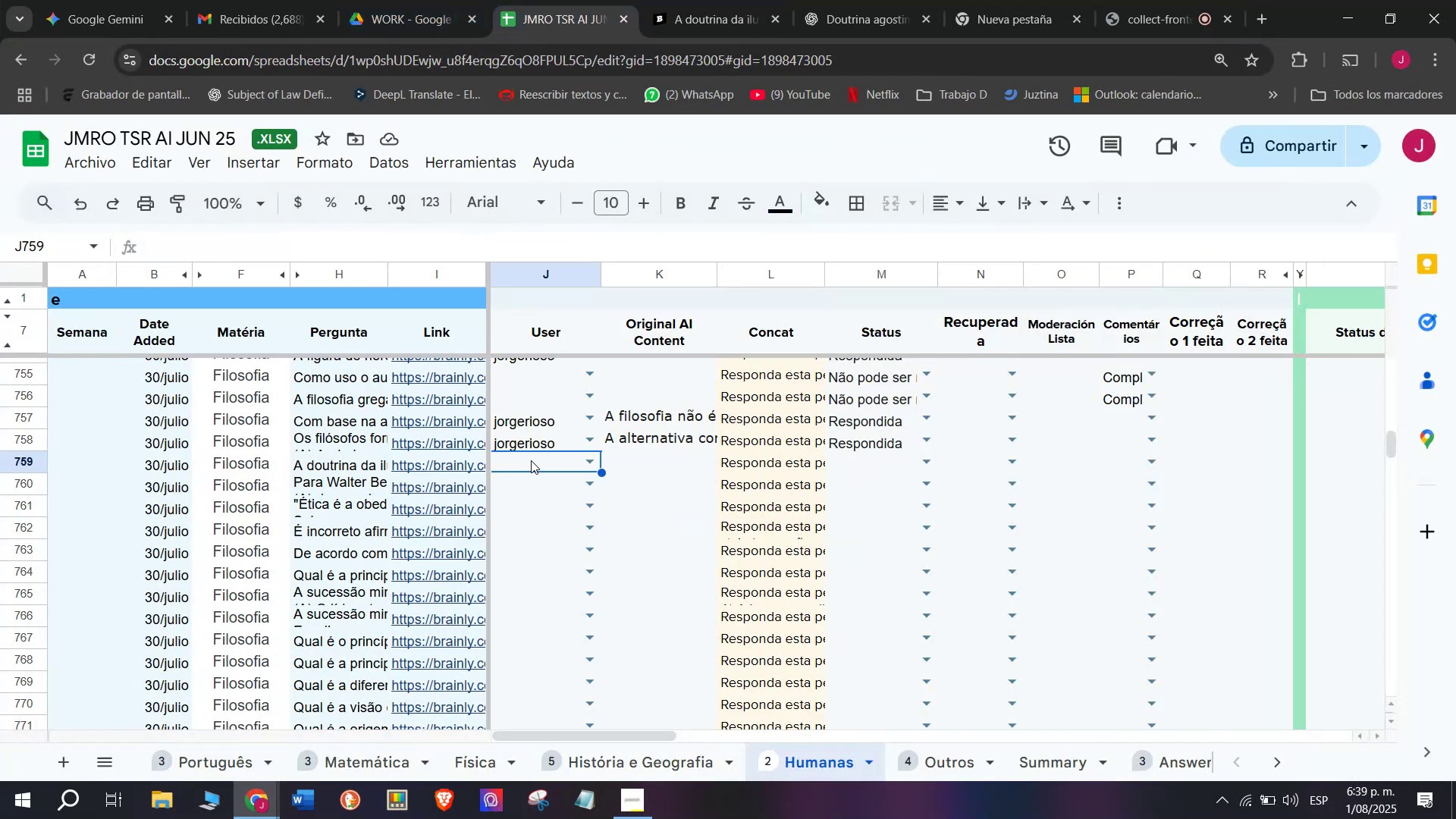 
key(J)
 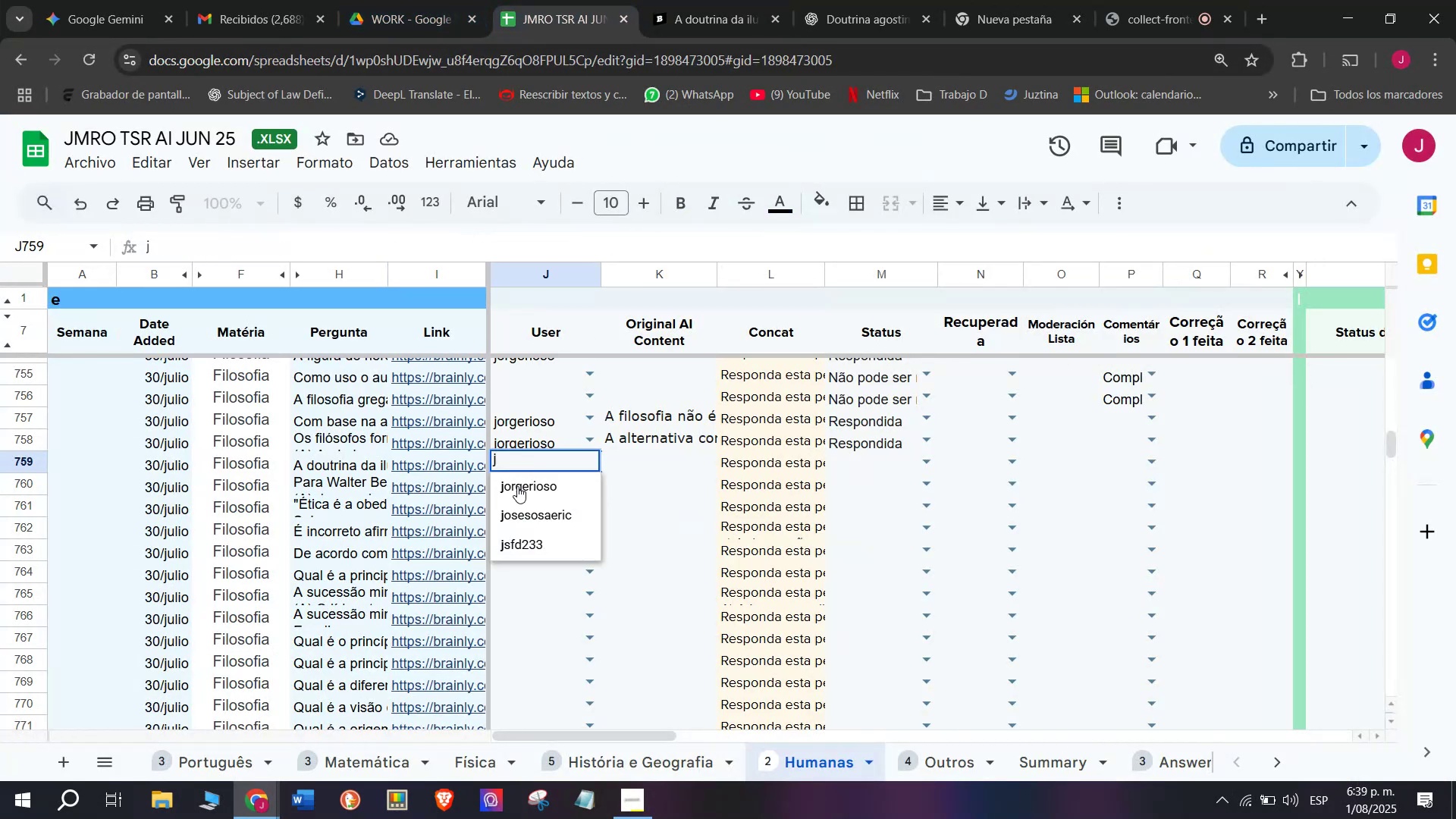 
left_click([517, 488])
 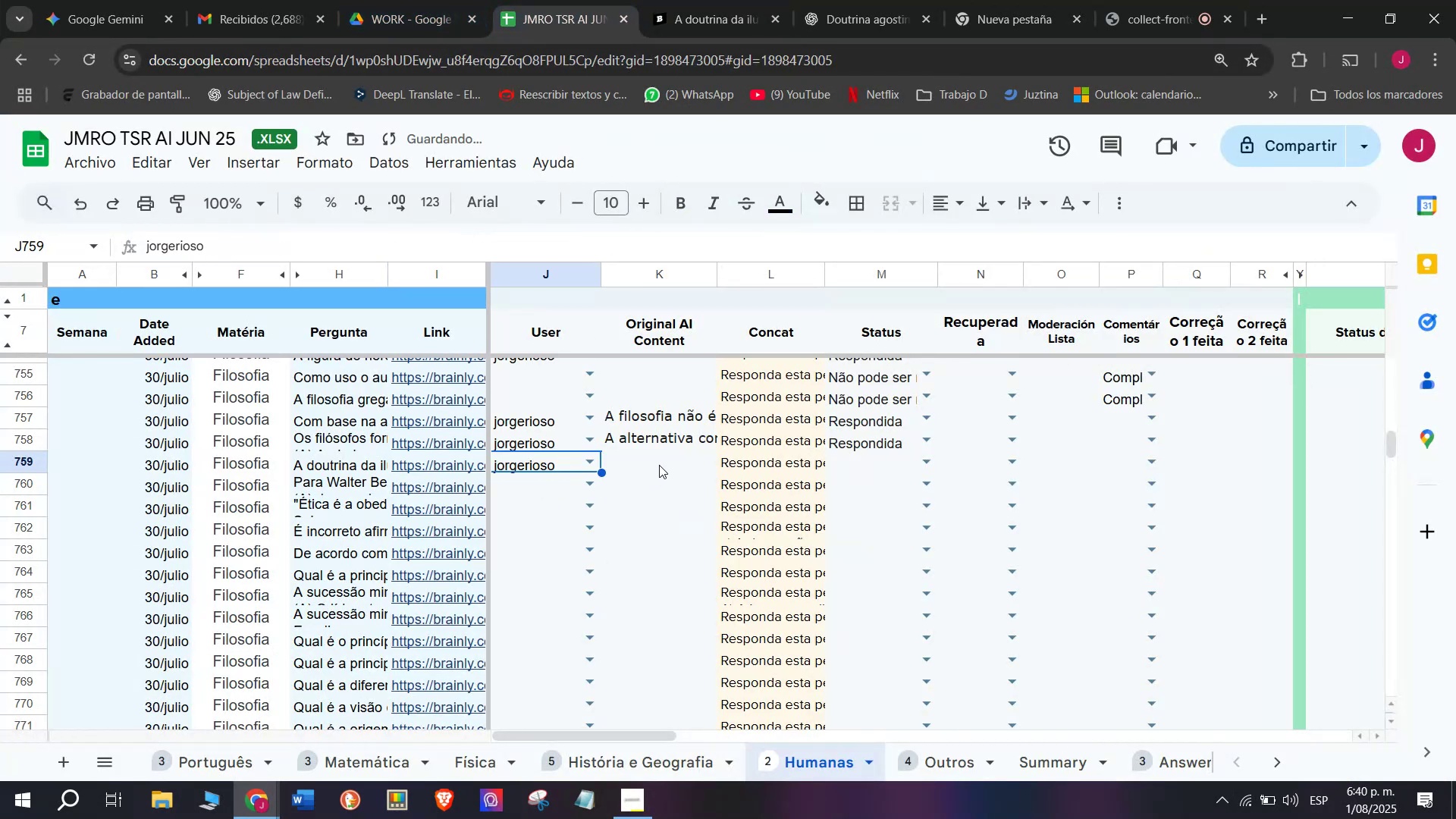 
double_click([661, 463])
 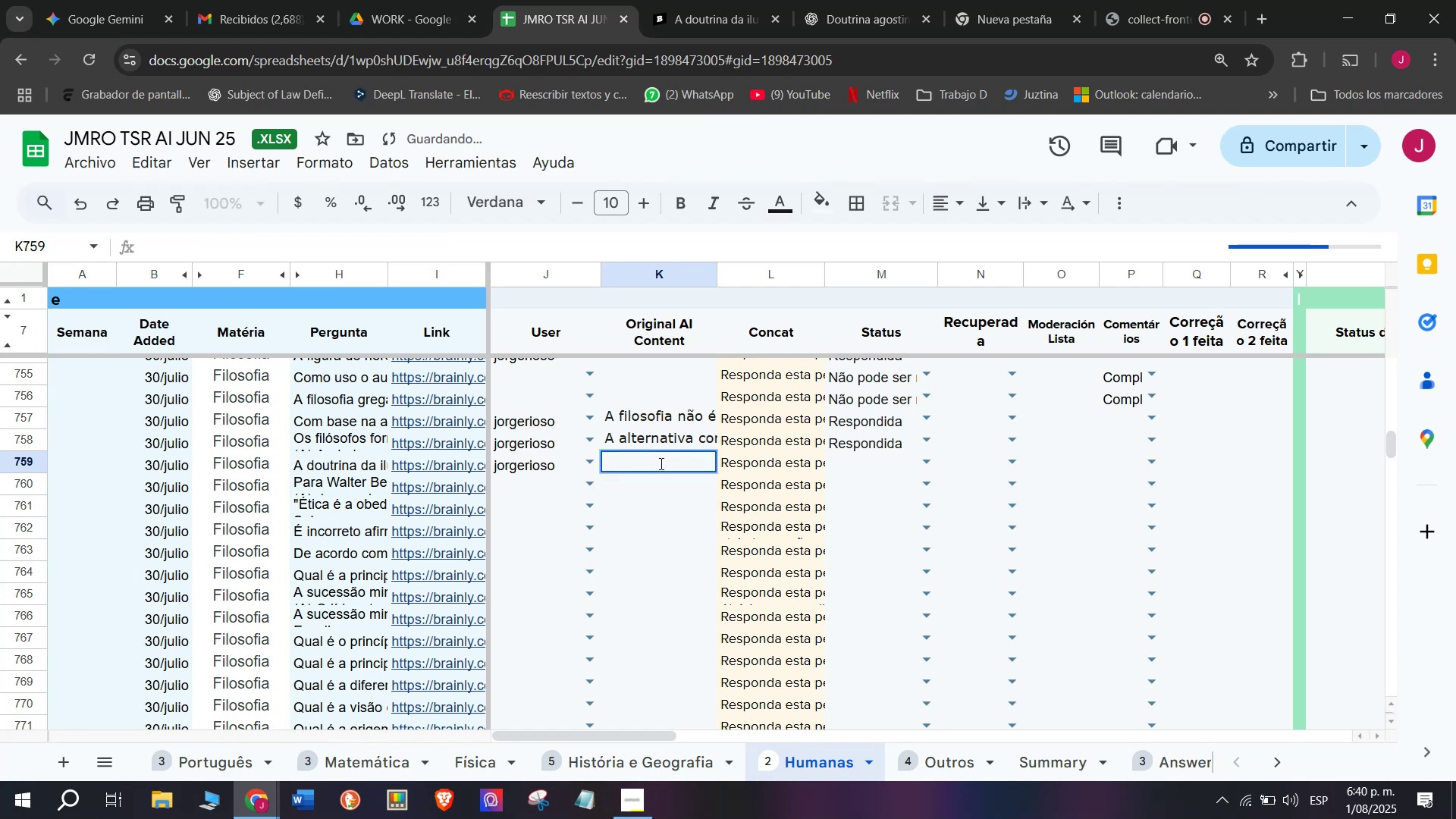 
key(Control+V)
 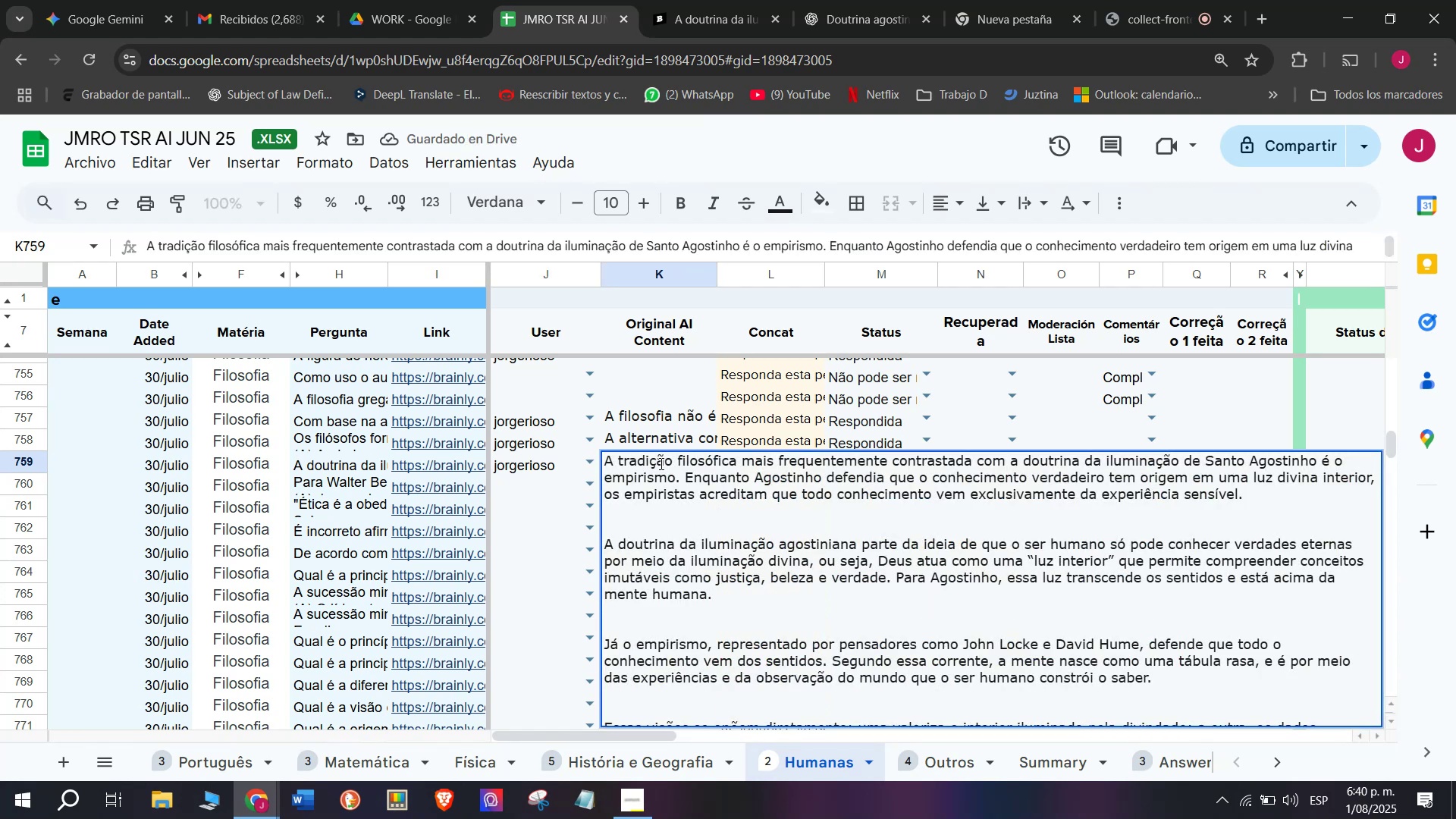 
key(Enter)
 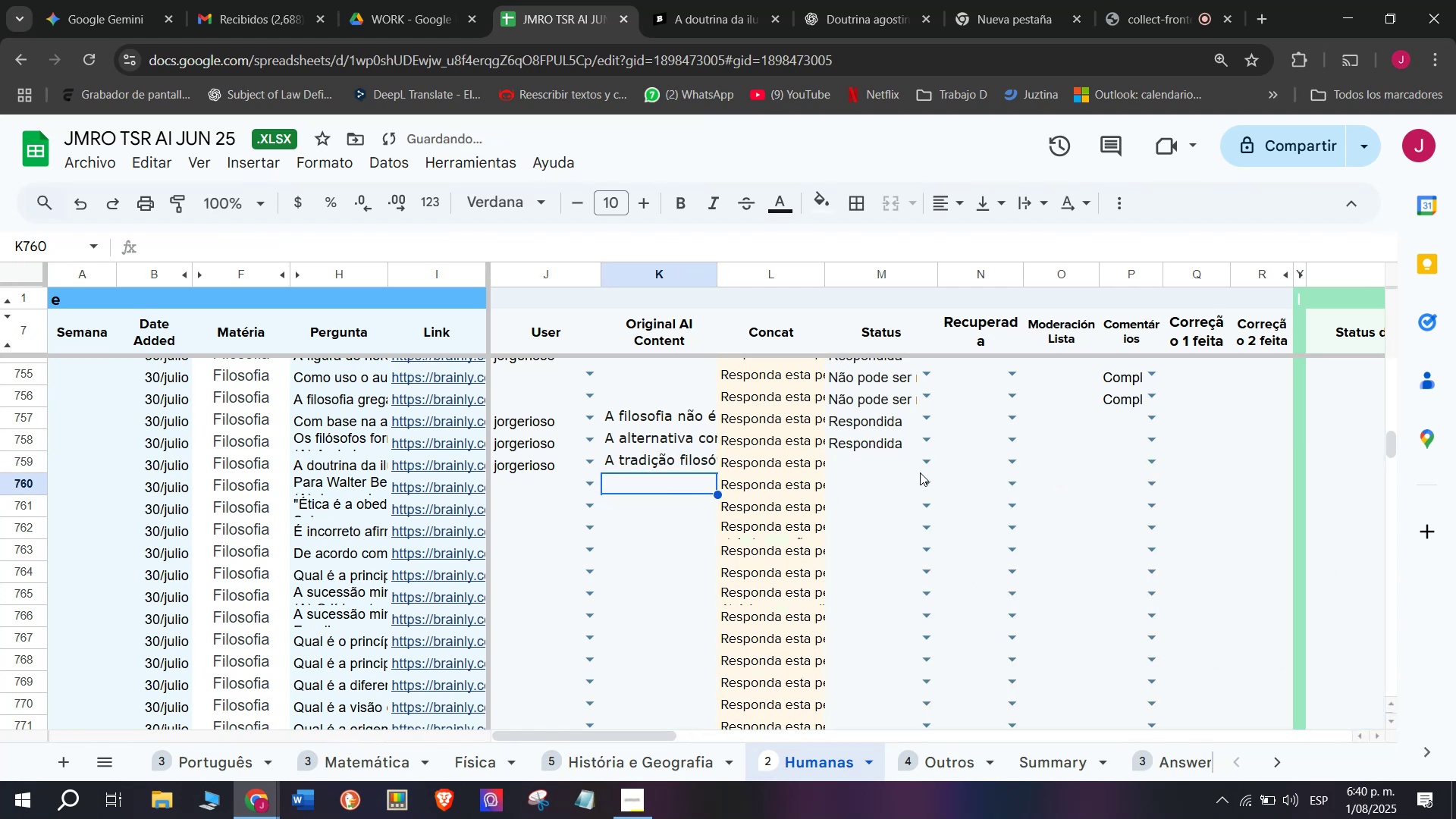 
left_click([923, 465])
 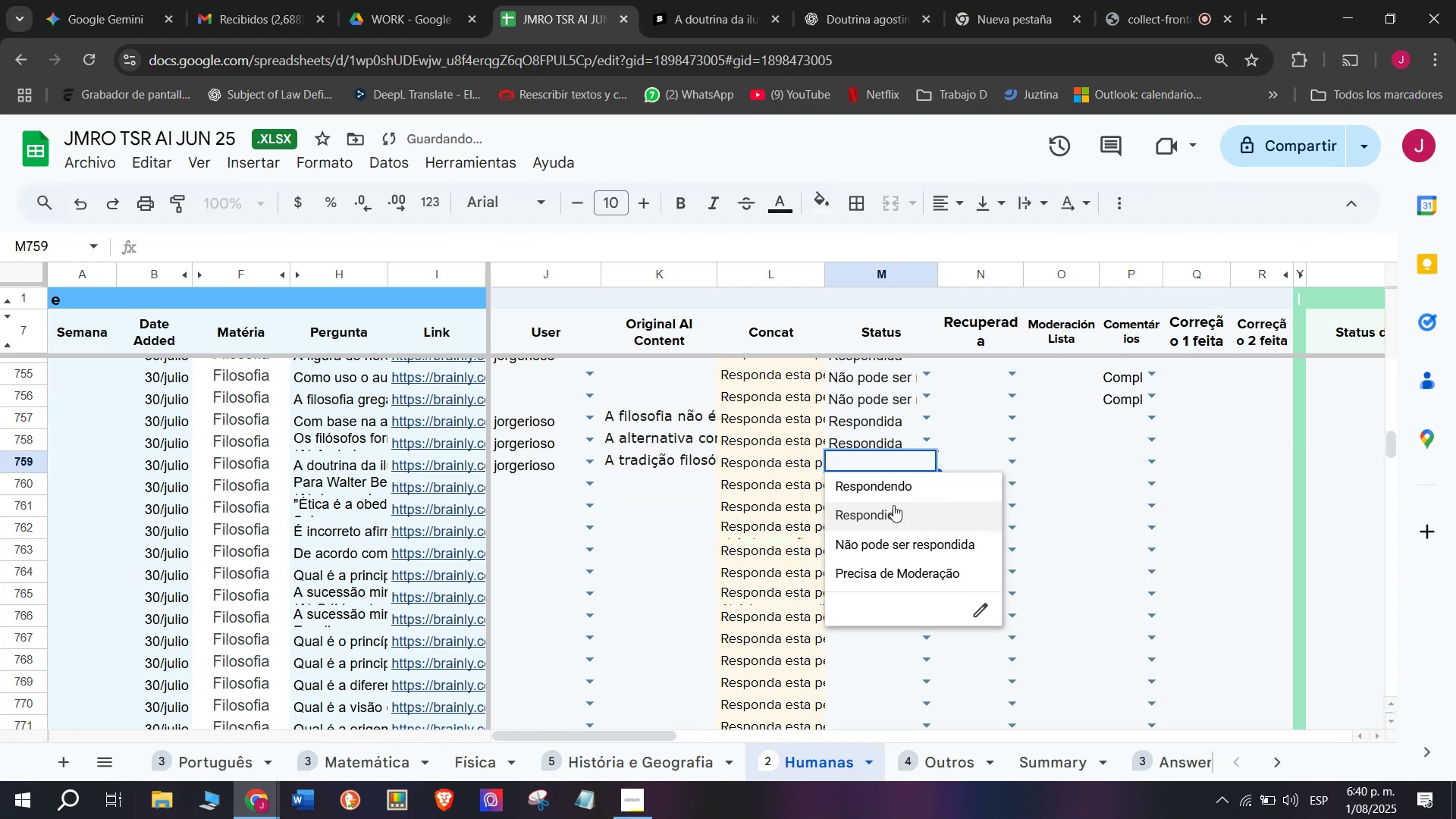 
left_click([891, 507])
 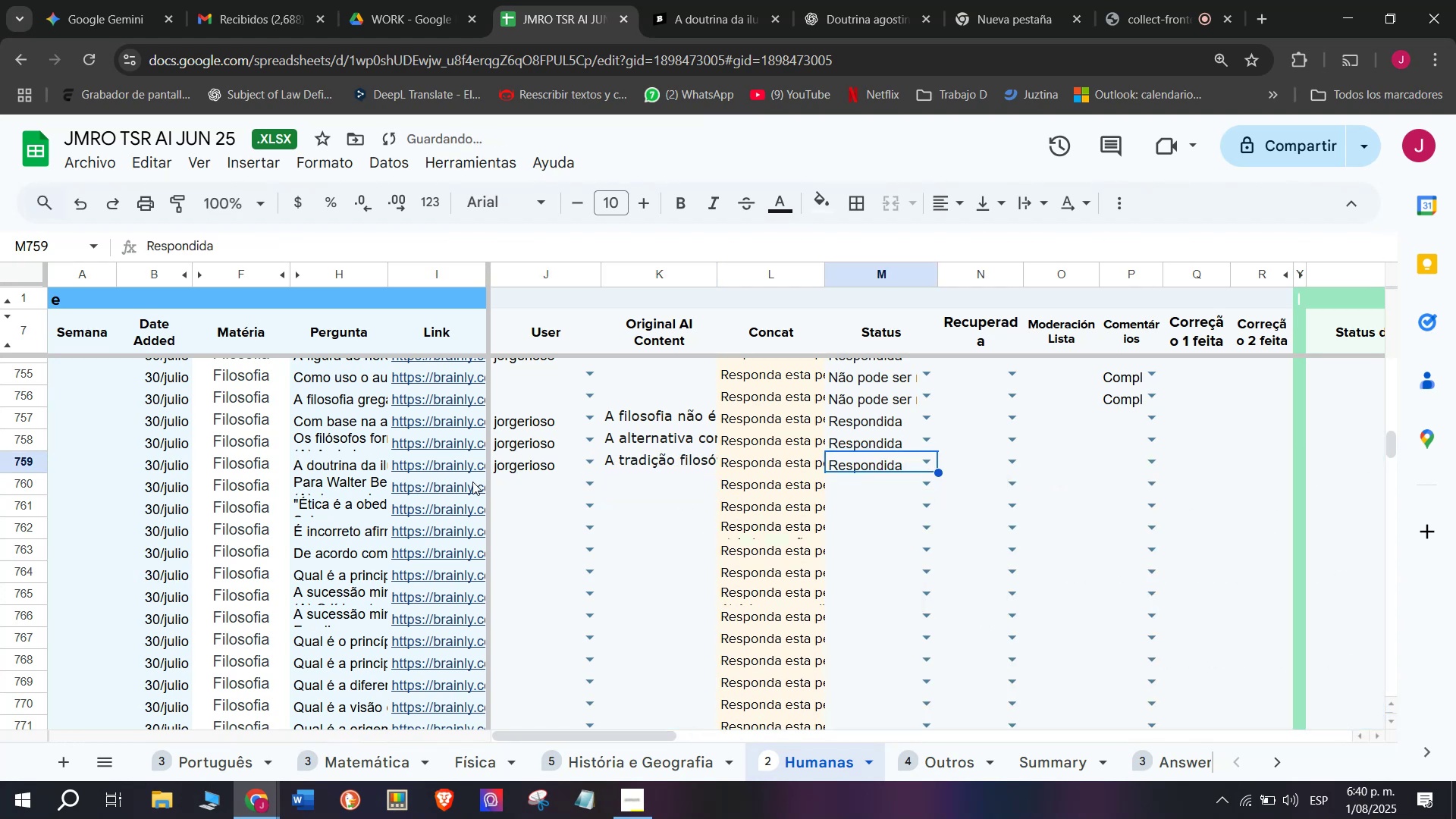 
left_click([471, 484])
 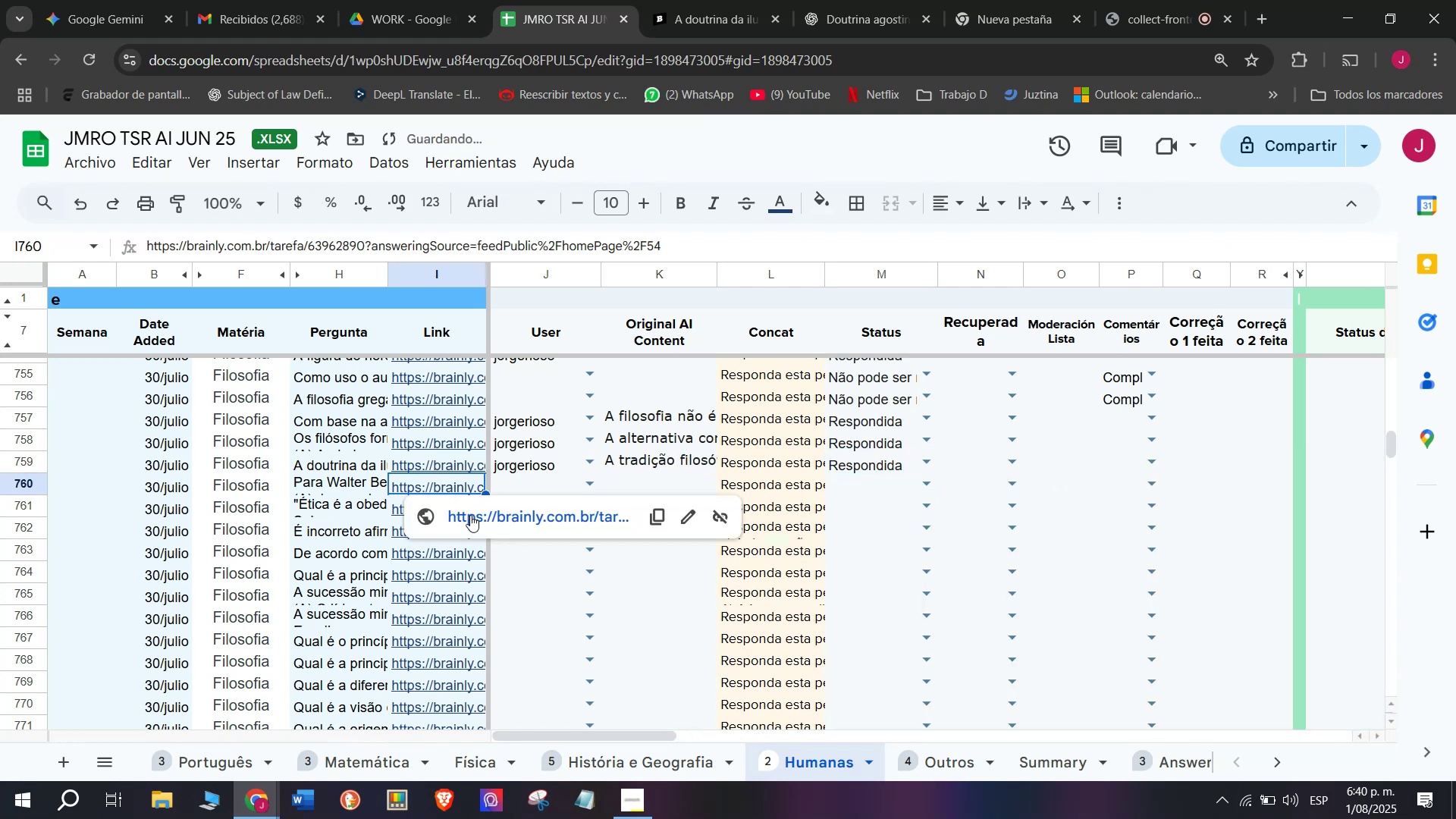 
left_click([468, 515])
 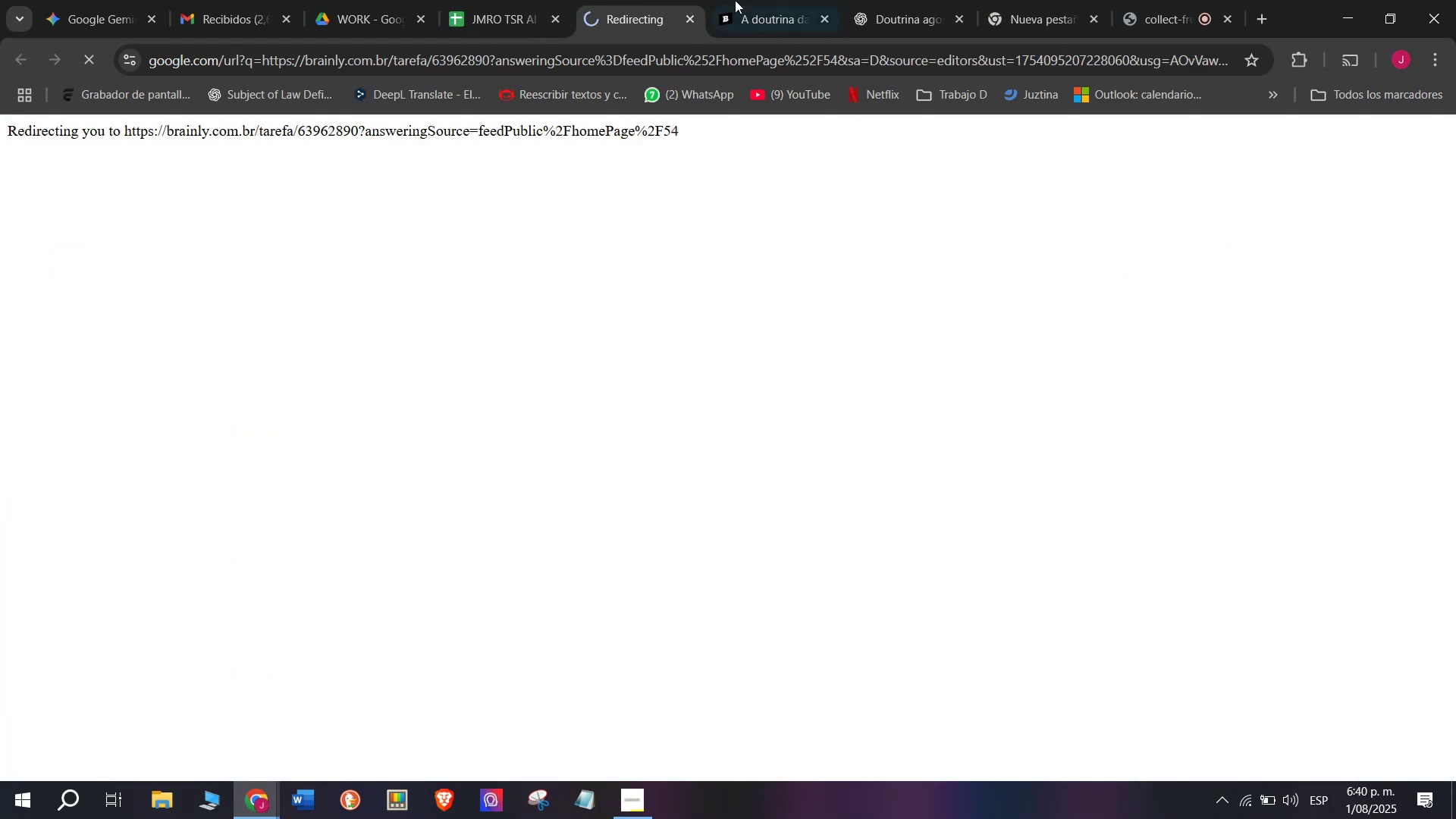 
left_click([758, 0])
 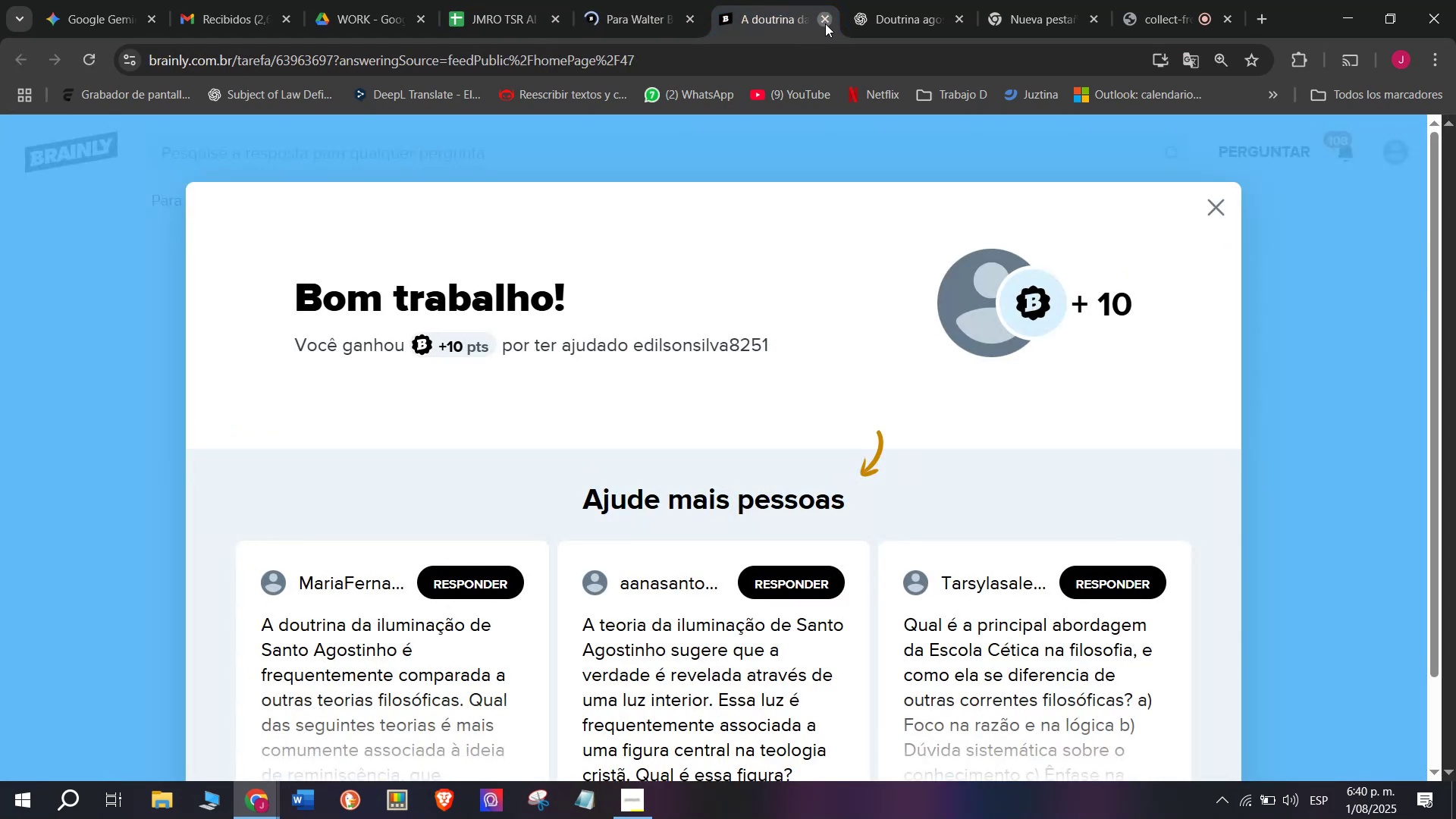 
double_click([656, 0])
 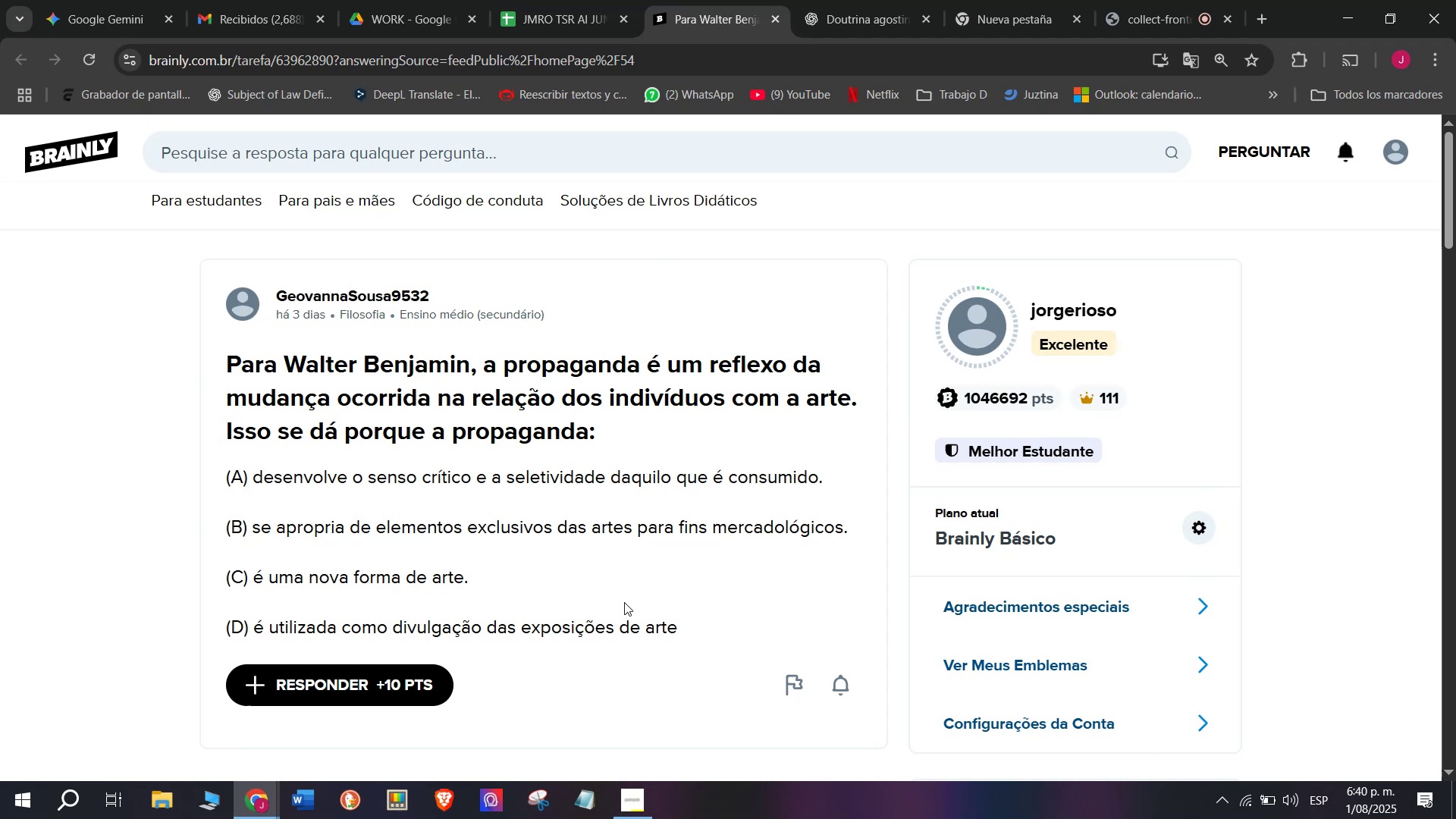 
left_click_drag(start_coordinate=[682, 621], to_coordinate=[226, 371])
 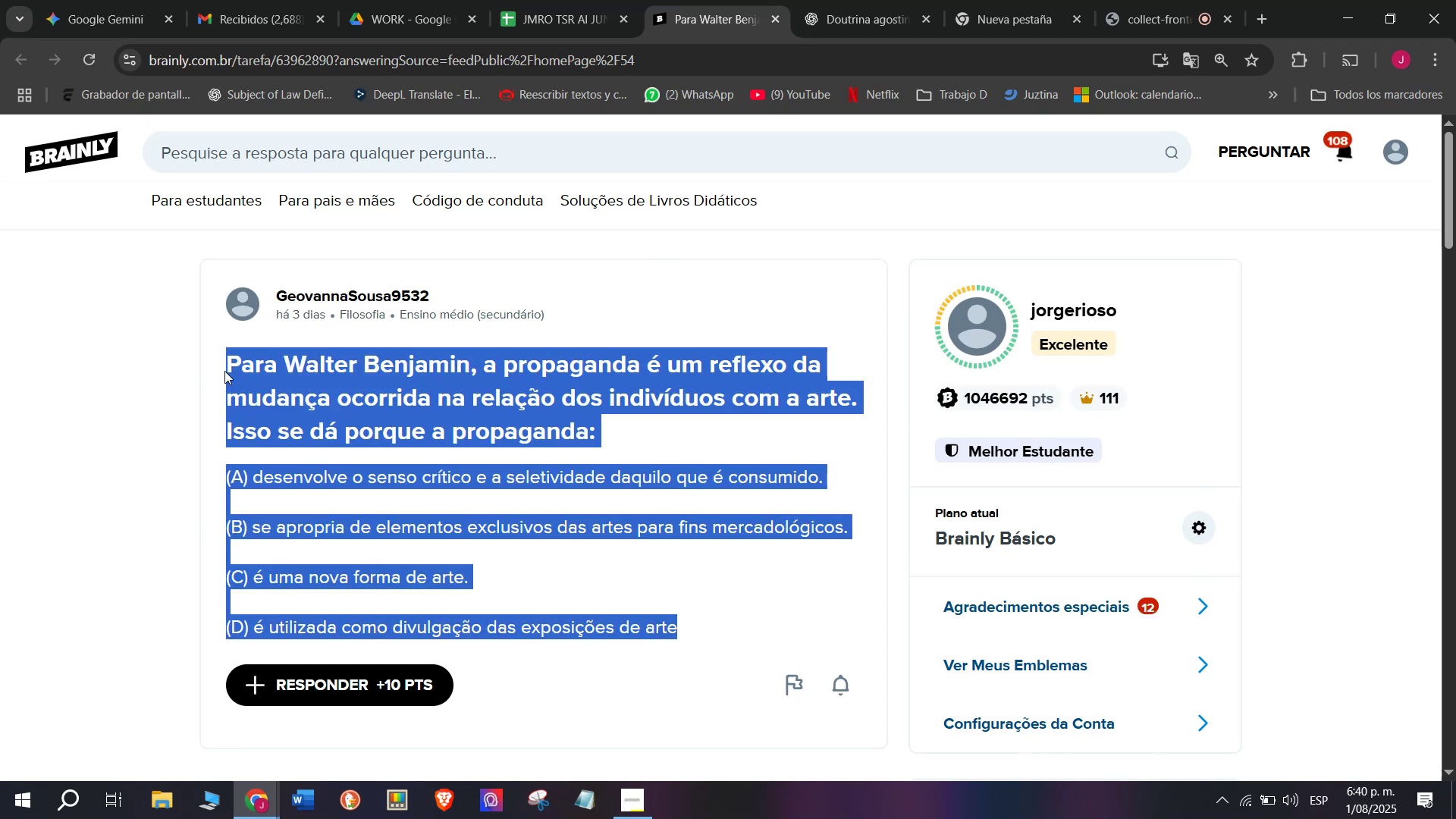 
key(Control+C)
 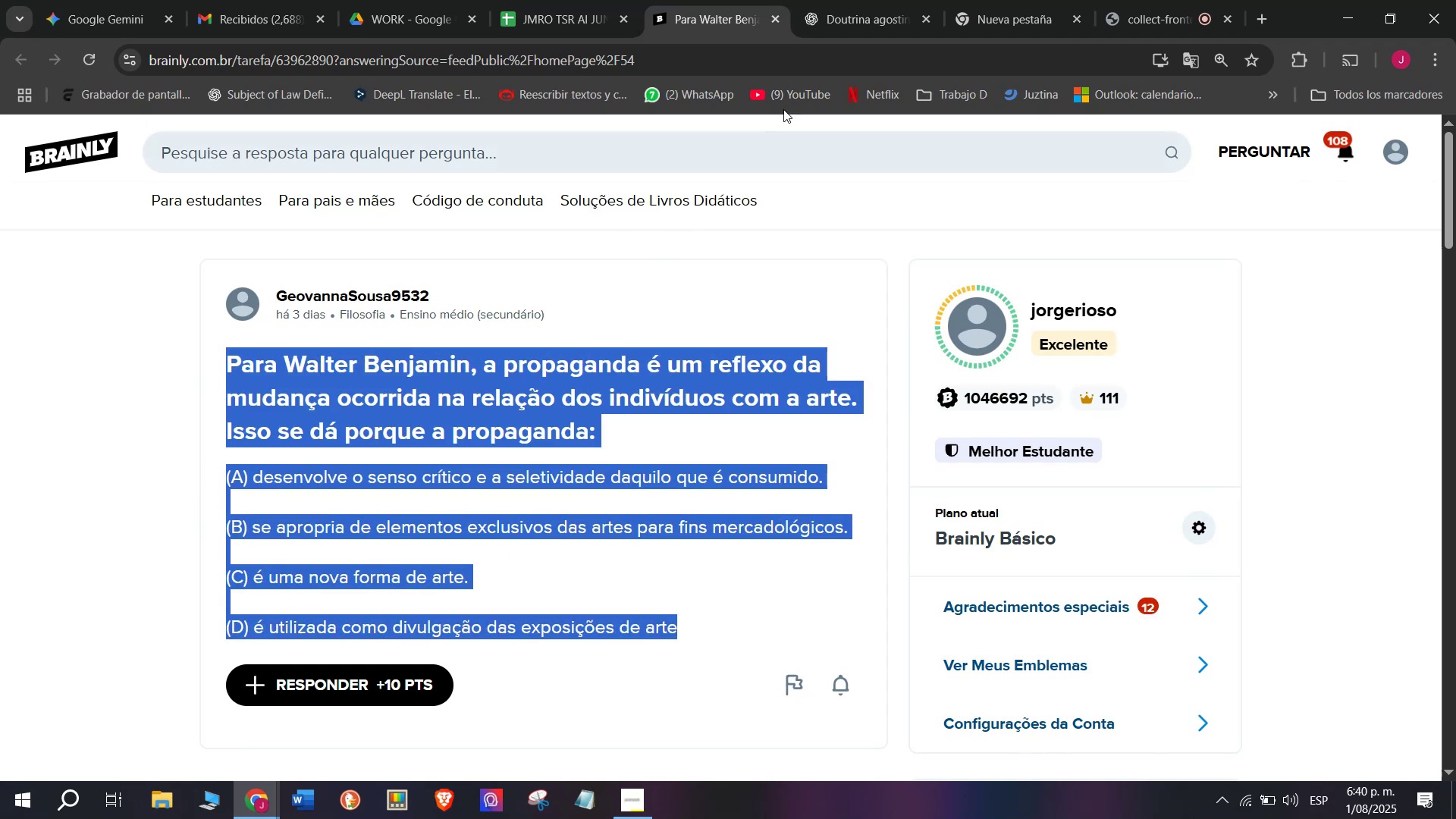 
left_click([889, 0])
 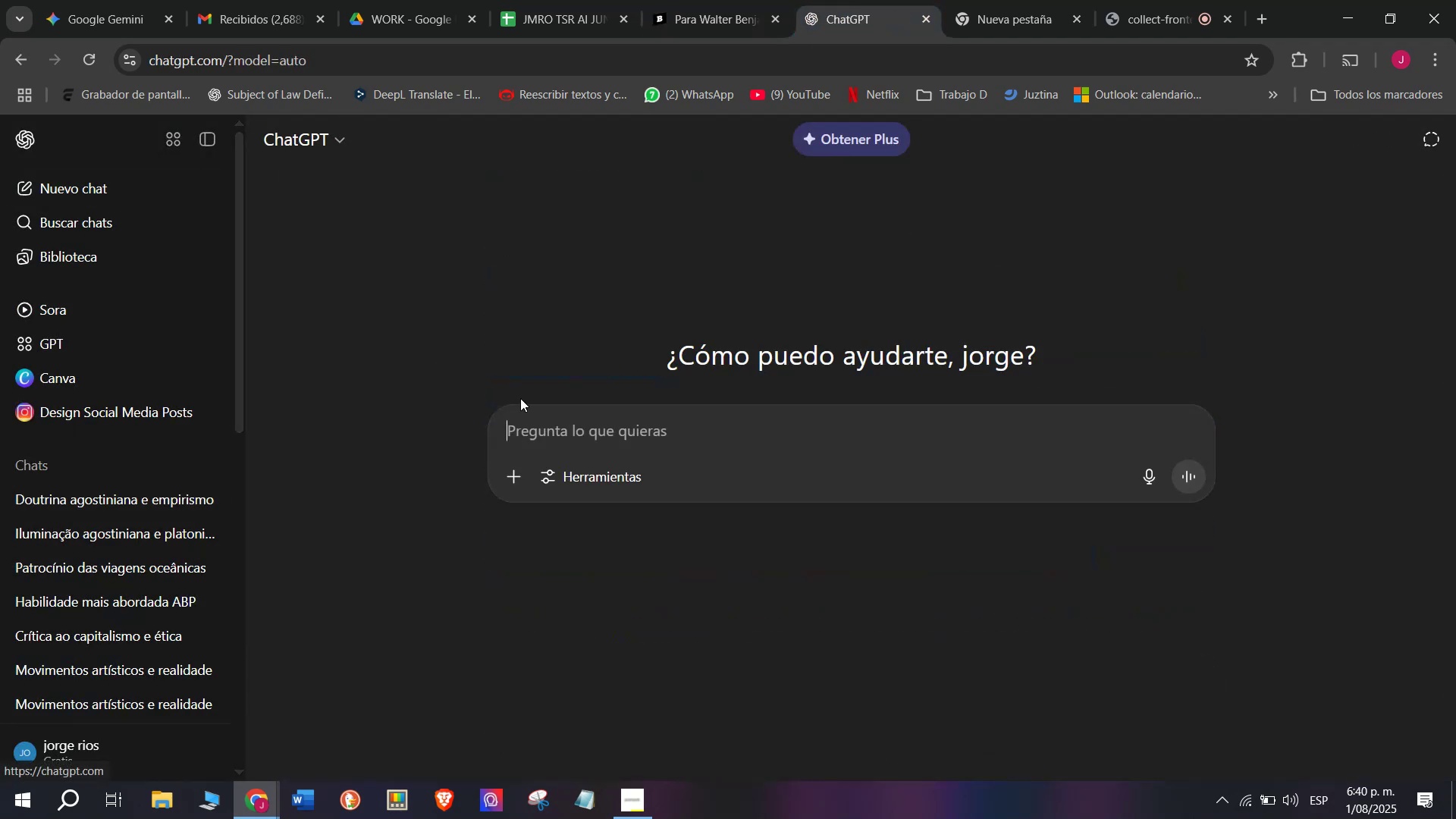 
key(Meta+V)
 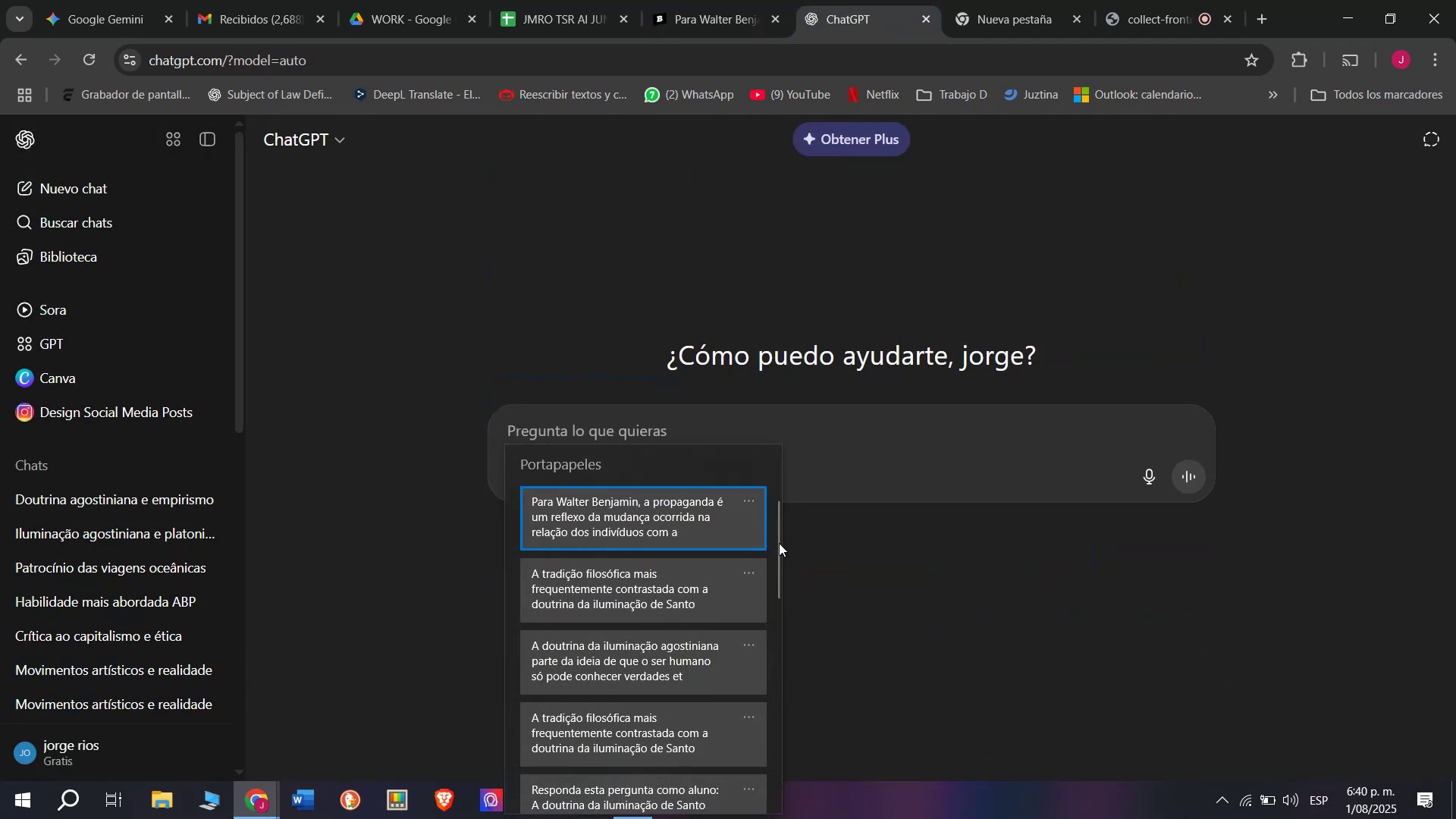 
left_click_drag(start_coordinate=[779, 541], to_coordinate=[783, 818])
 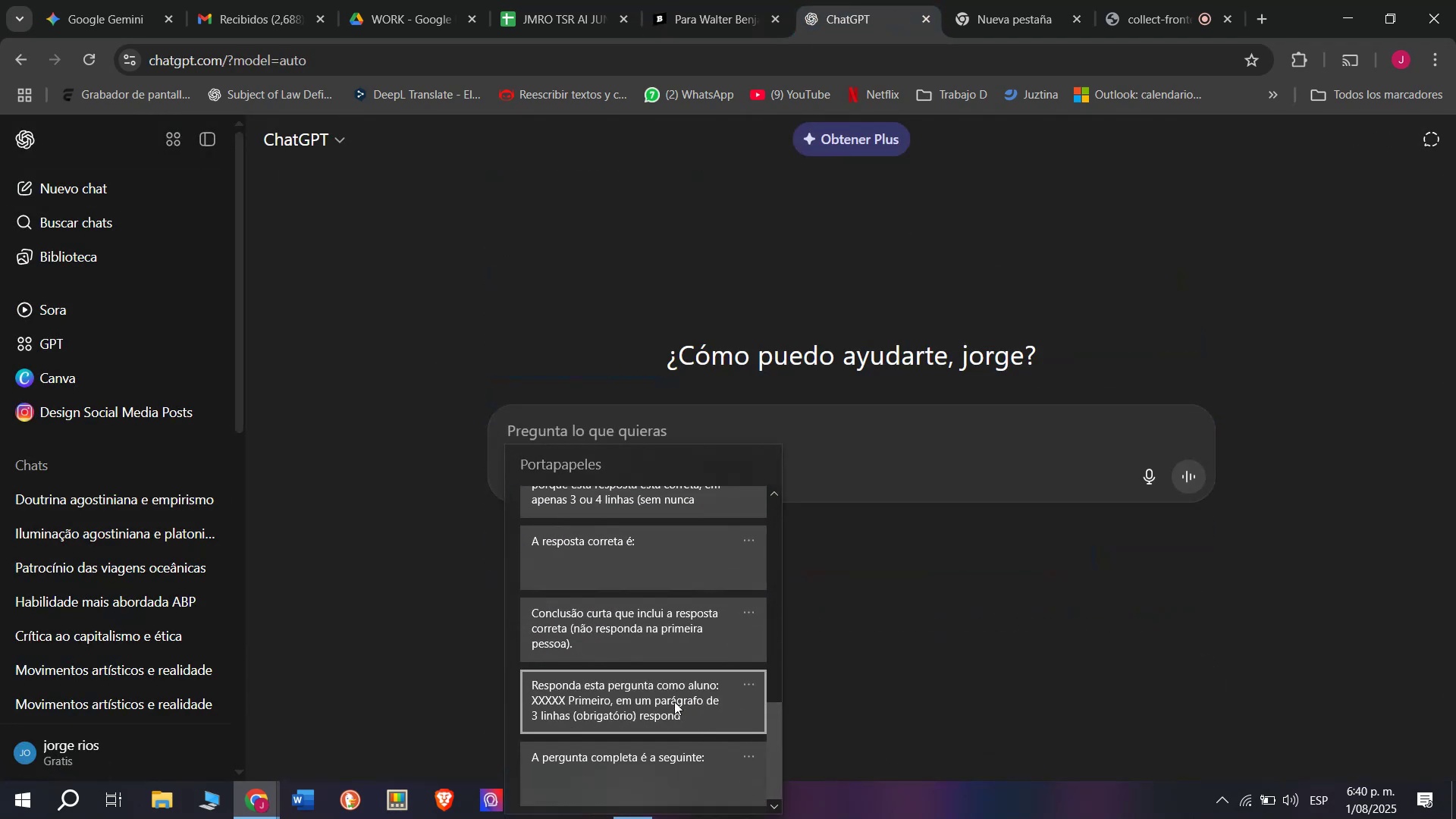 
key(Control+ControlLeft)
 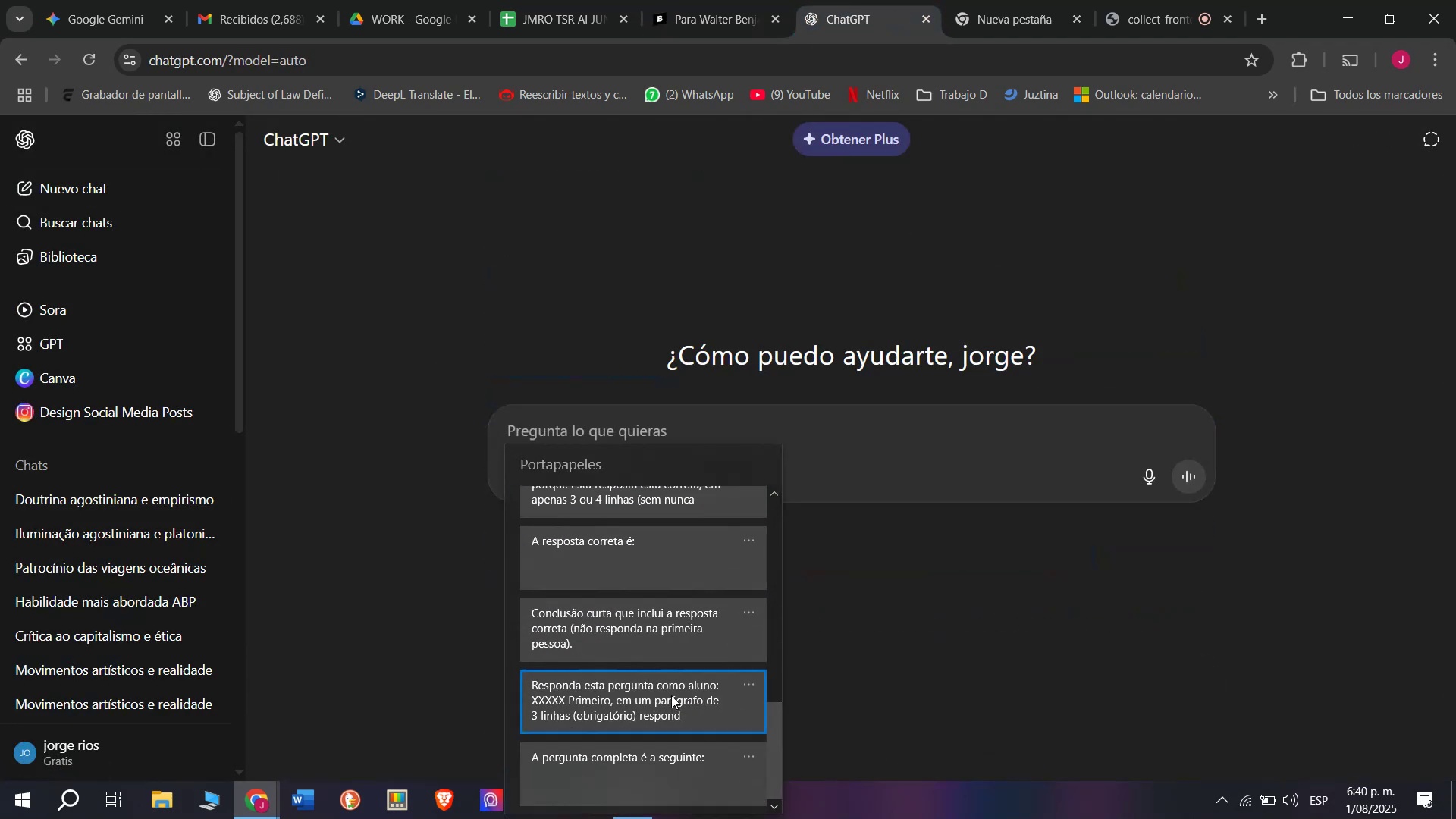 
key(Control+V)
 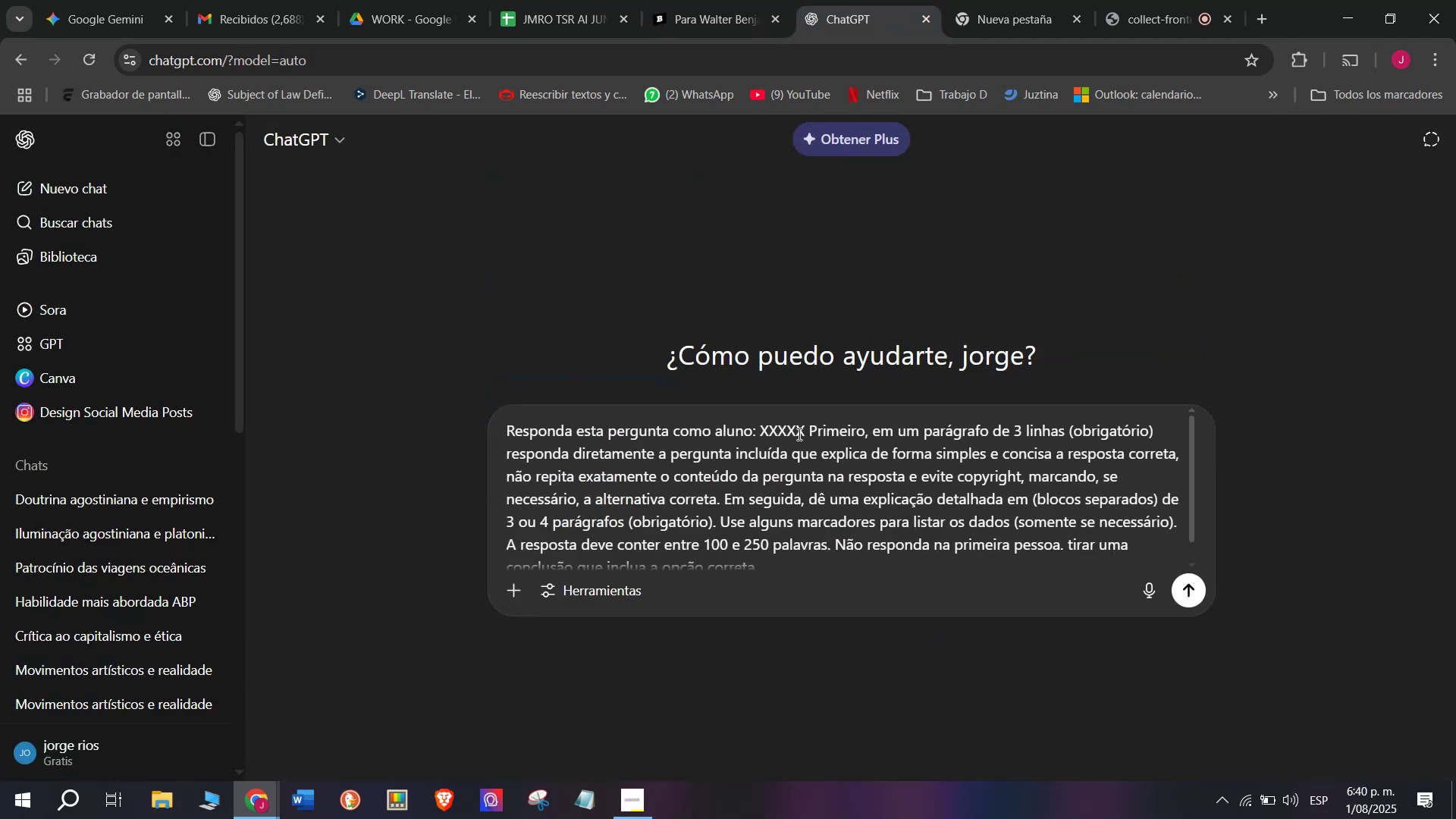 
left_click_drag(start_coordinate=[808, 434], to_coordinate=[761, 428])
 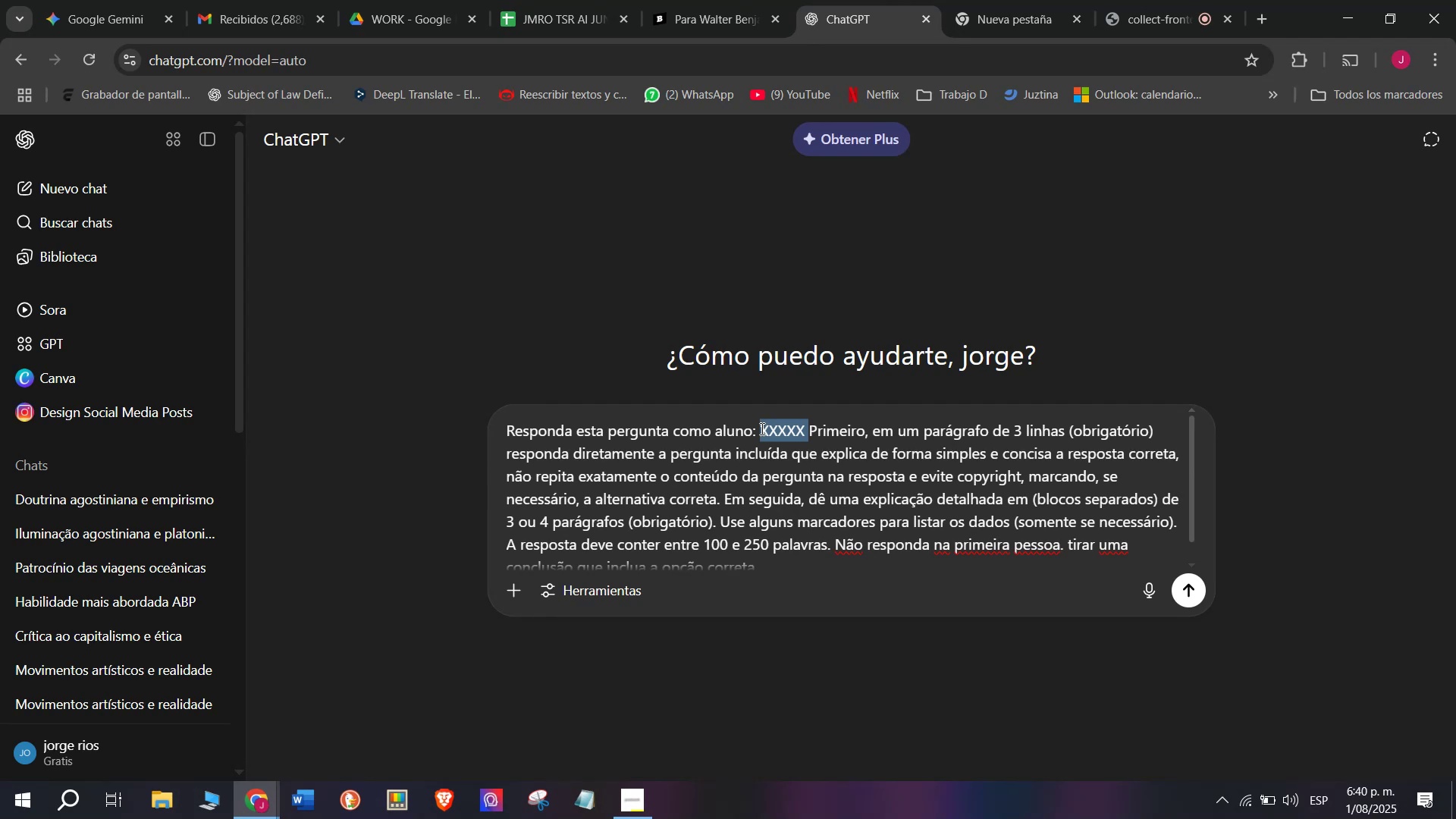 
key(Meta+V)
 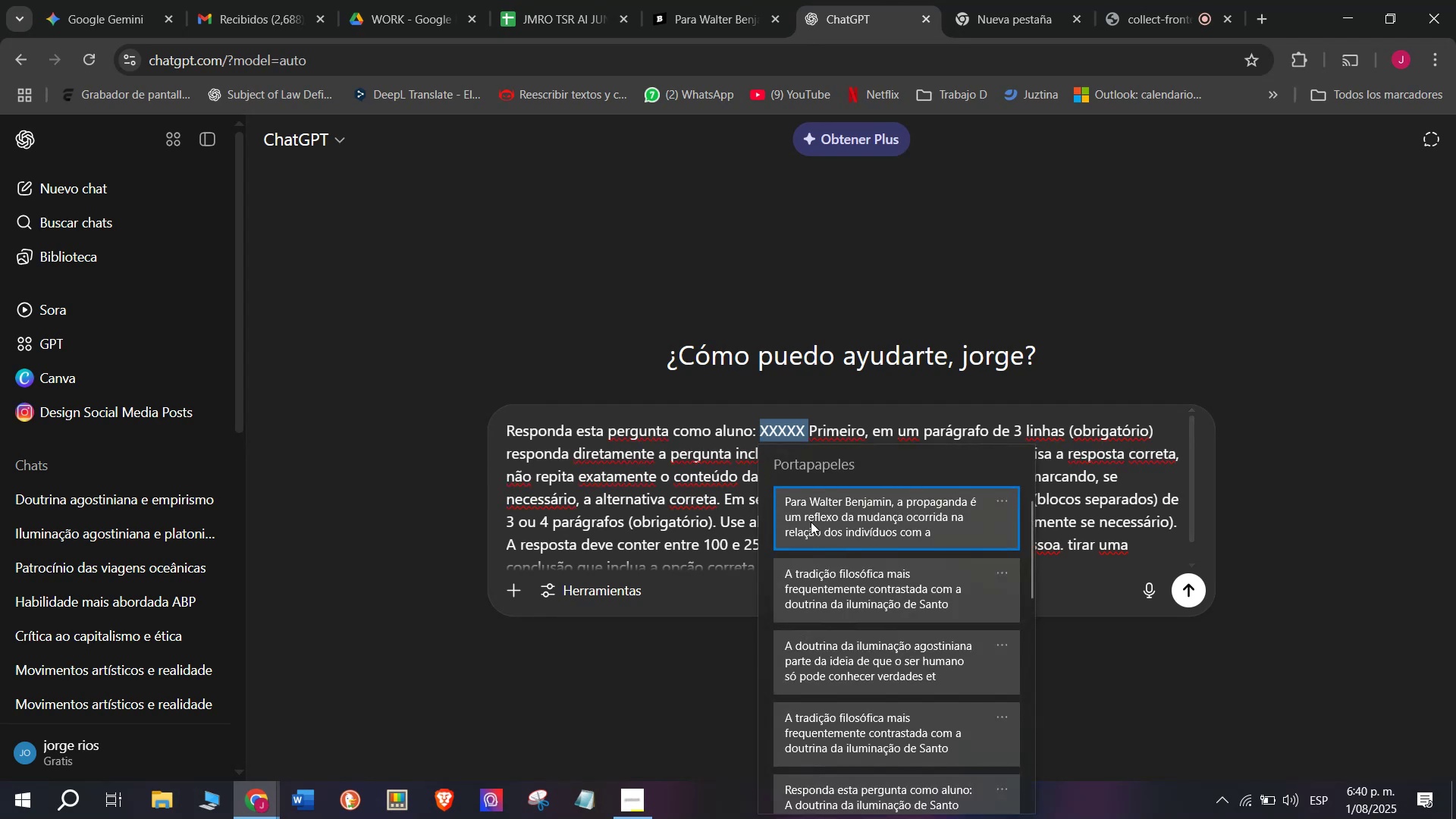 
key(Control+ControlLeft)
 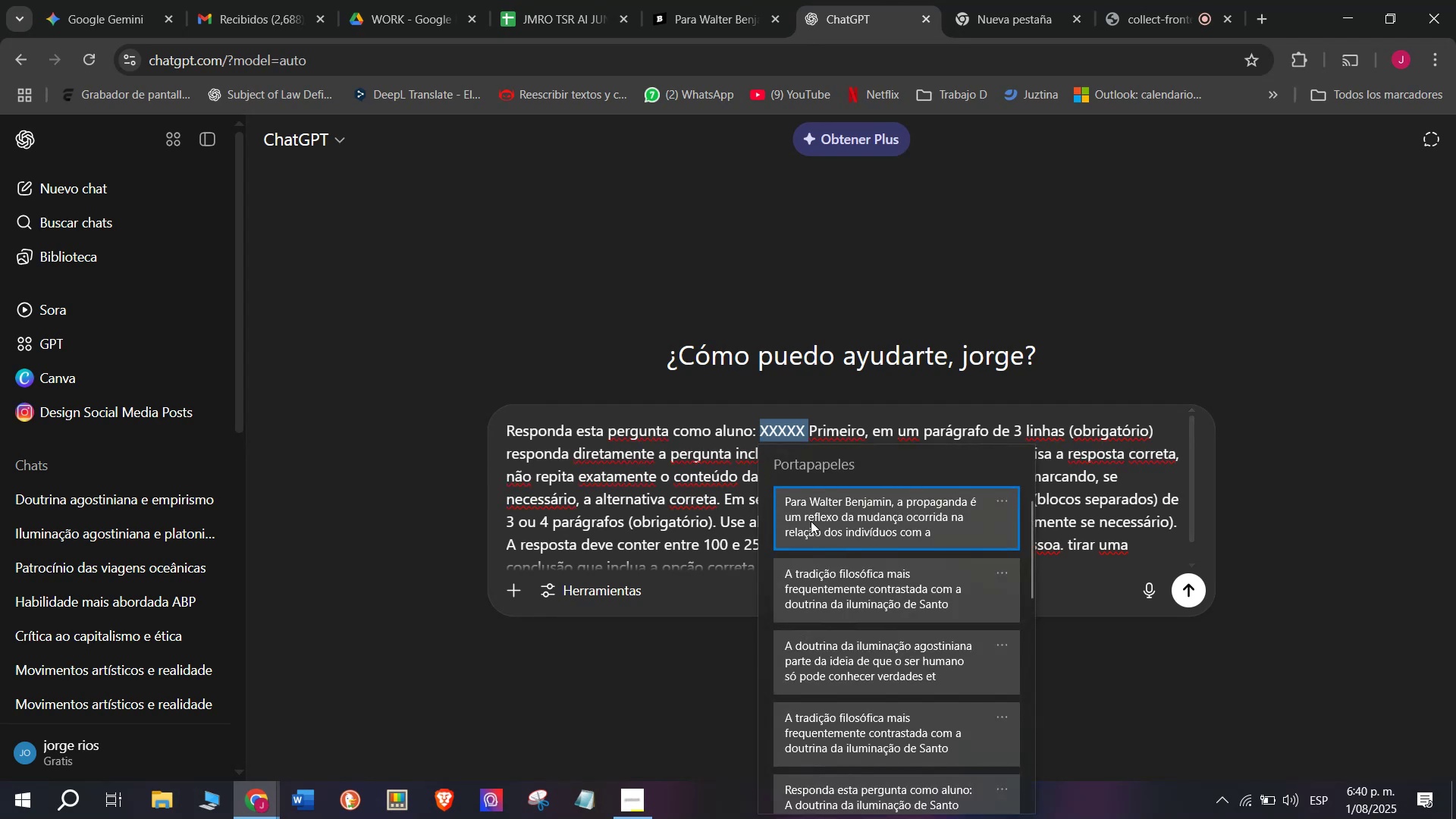 
key(Control+V)
 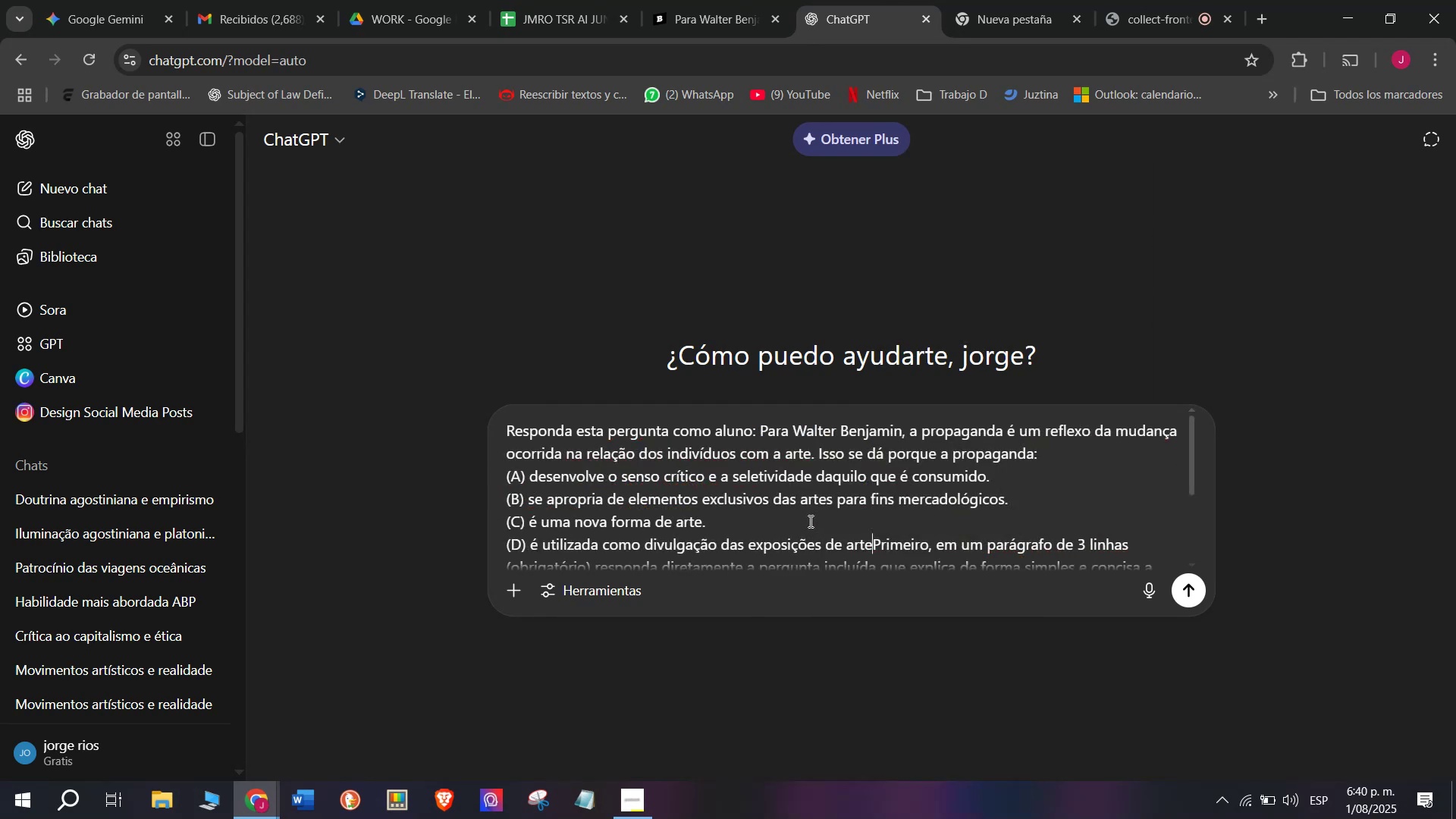 
key(Enter)
 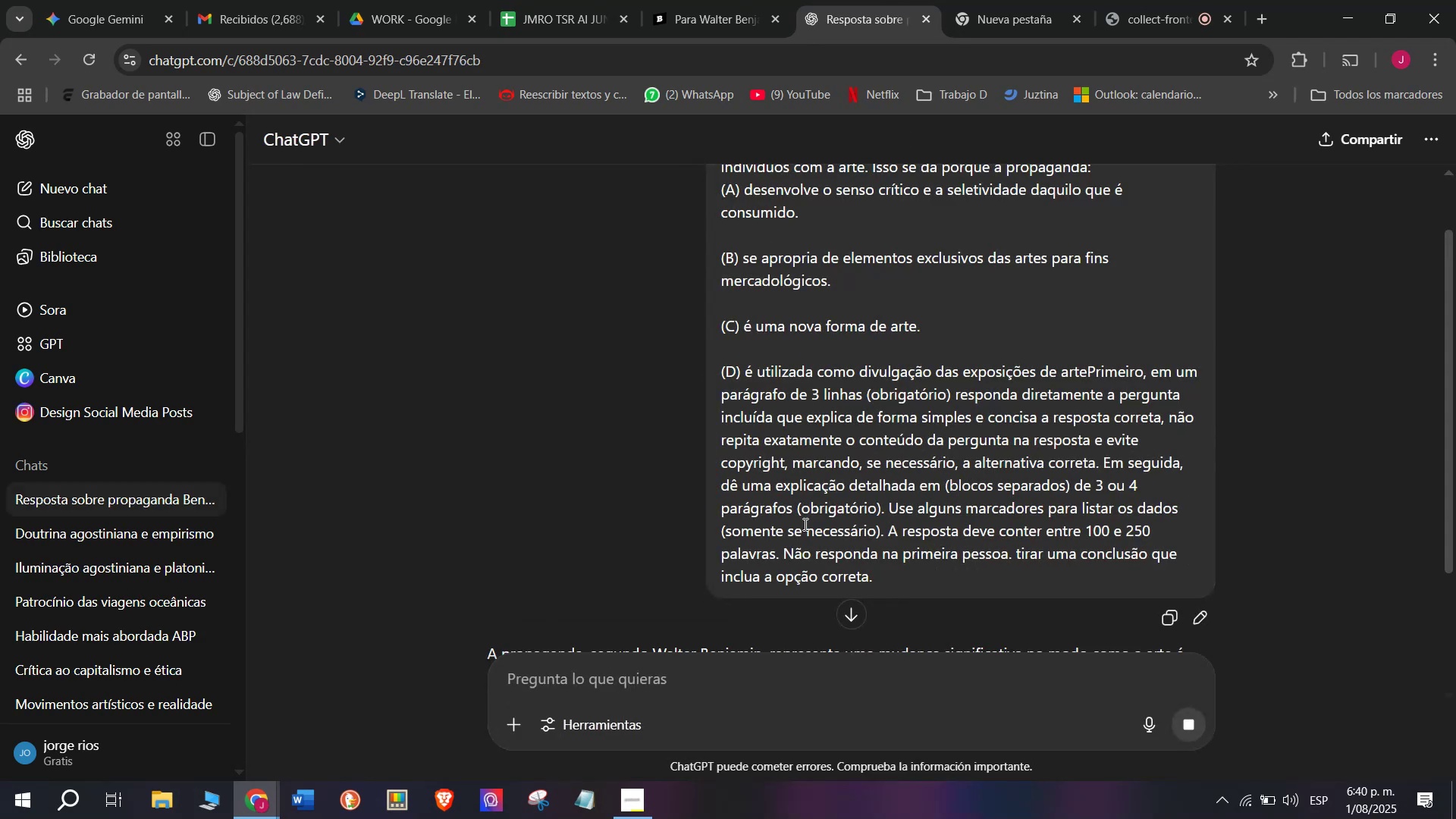 
scroll: coordinate [828, 391], scroll_direction: down, amount: 1.0
 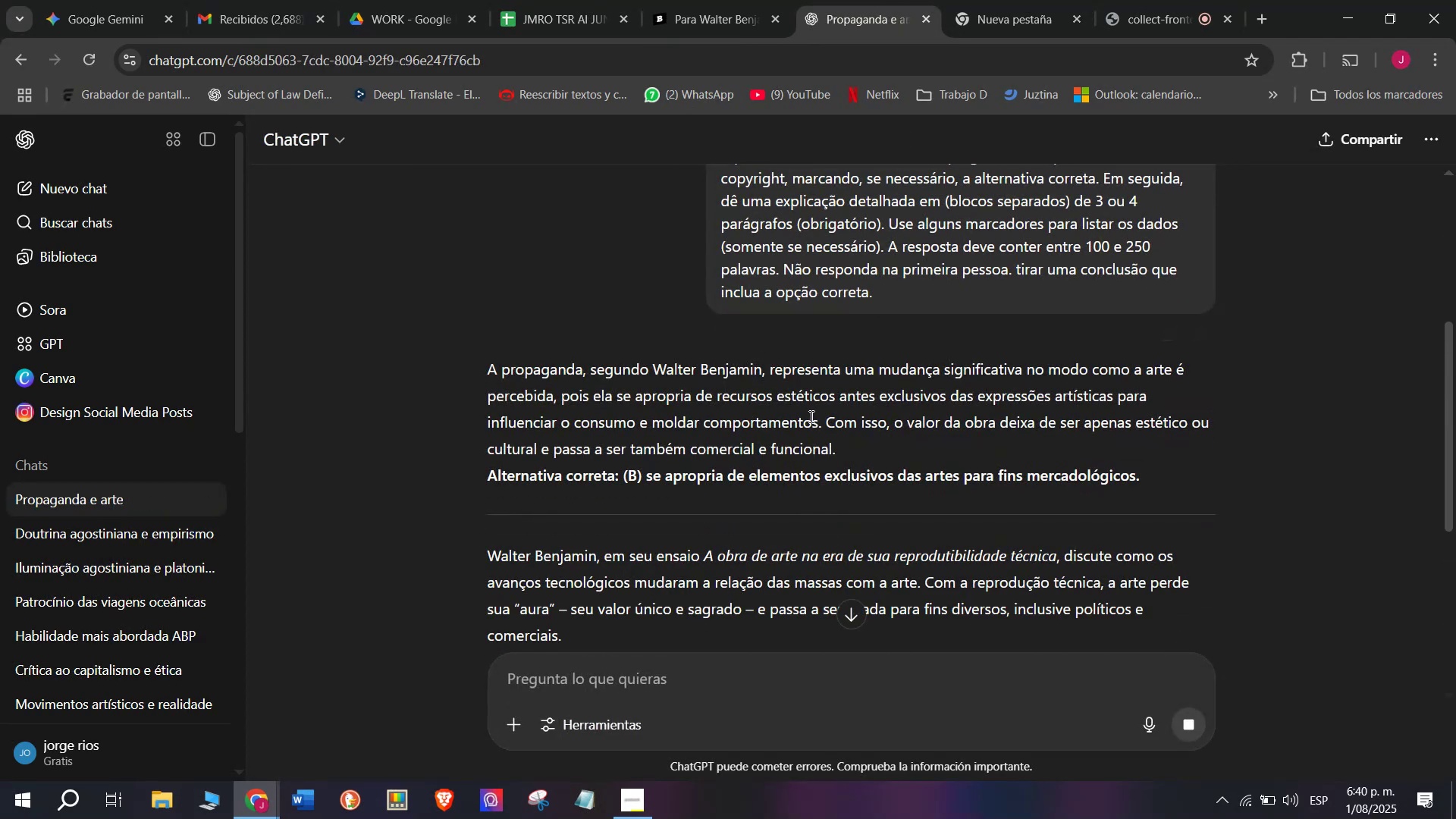 
left_click_drag(start_coordinate=[826, 429], to_coordinate=[485, 375])
 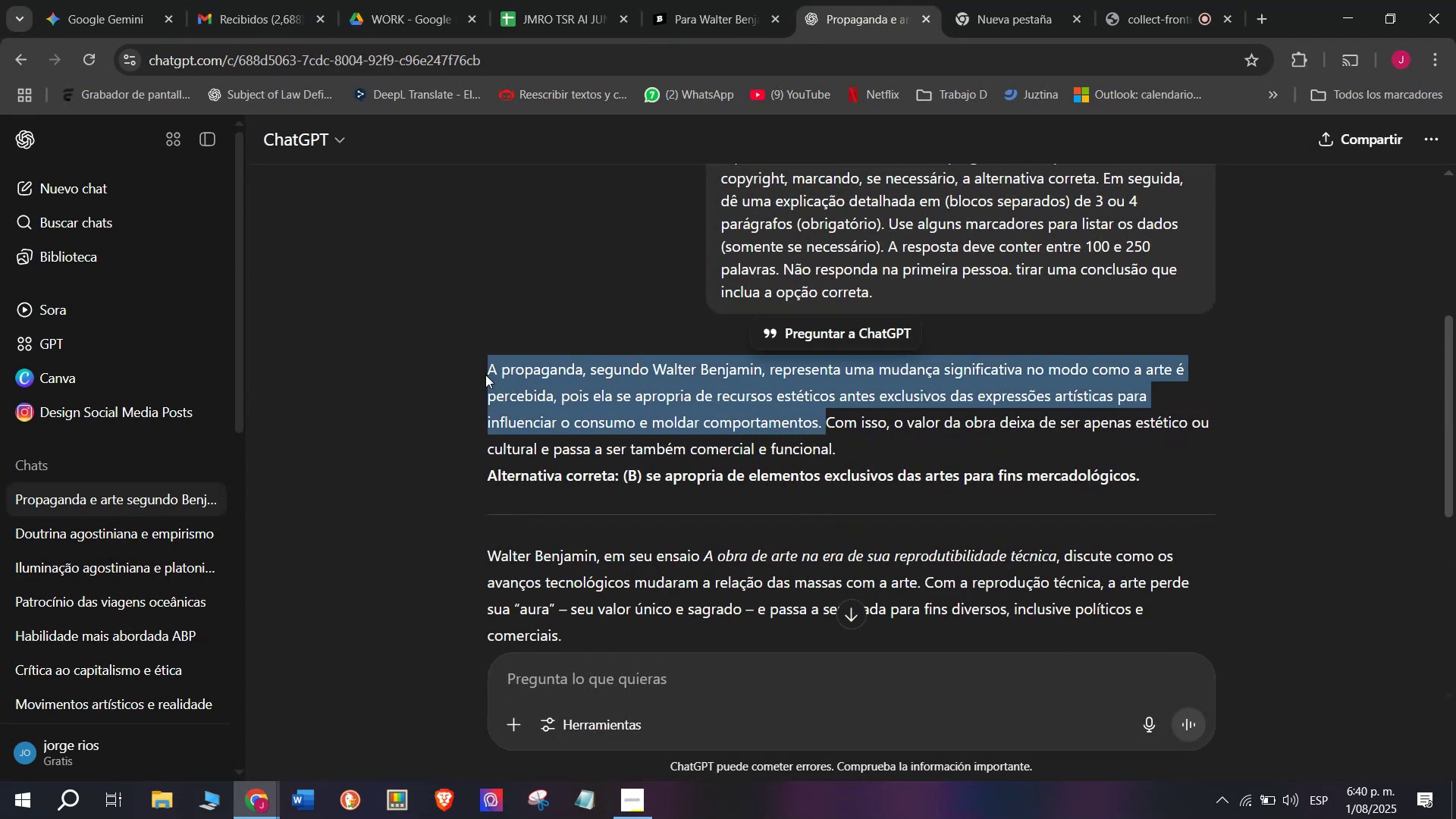 
key(Control+C)
 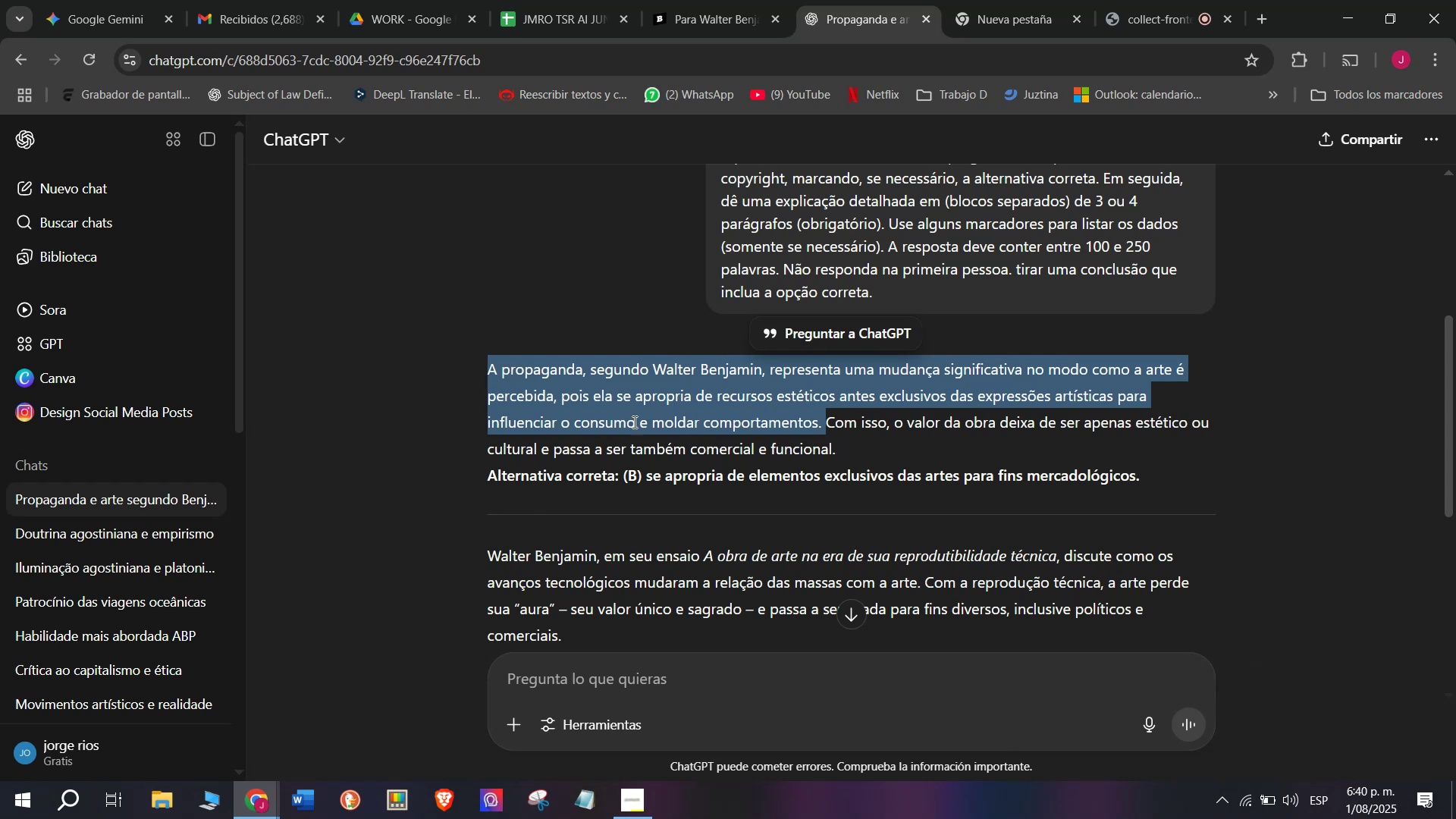 
scroll: coordinate [635, 422], scroll_direction: down, amount: 1.0
 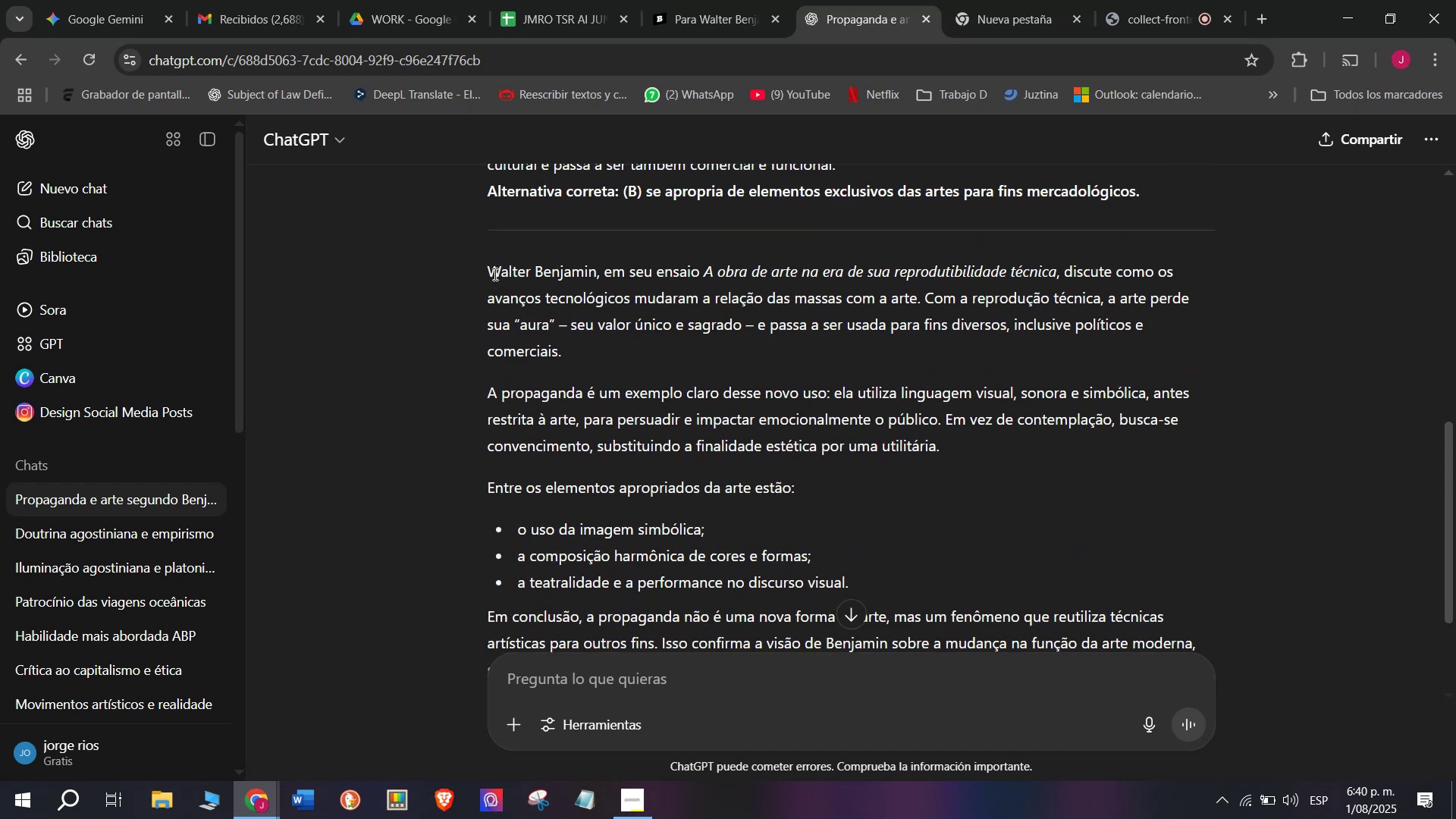 
left_click_drag(start_coordinate=[476, 268], to_coordinate=[891, 565])
 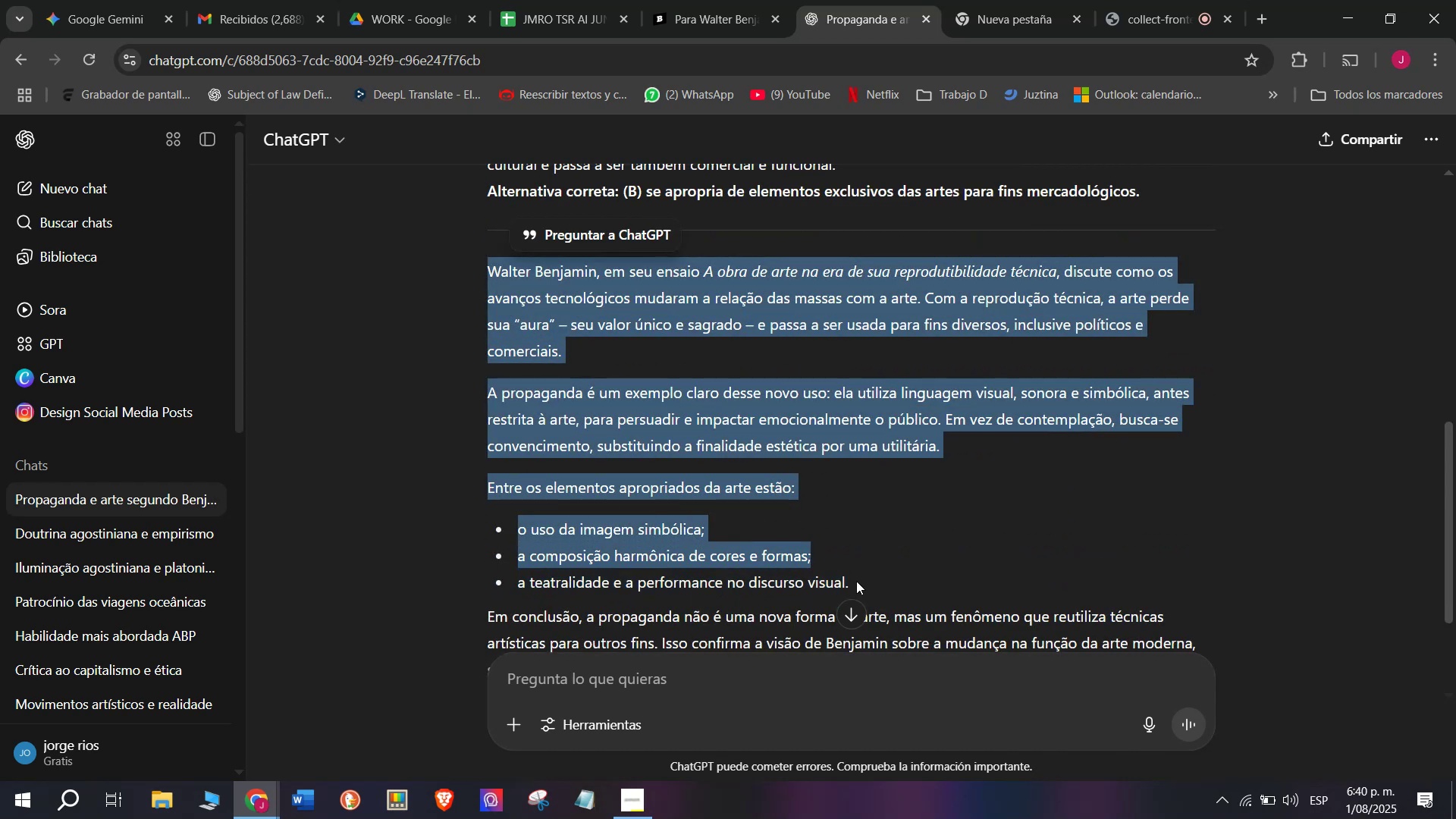 
left_click_drag(start_coordinate=[855, 581], to_coordinate=[479, 278])
 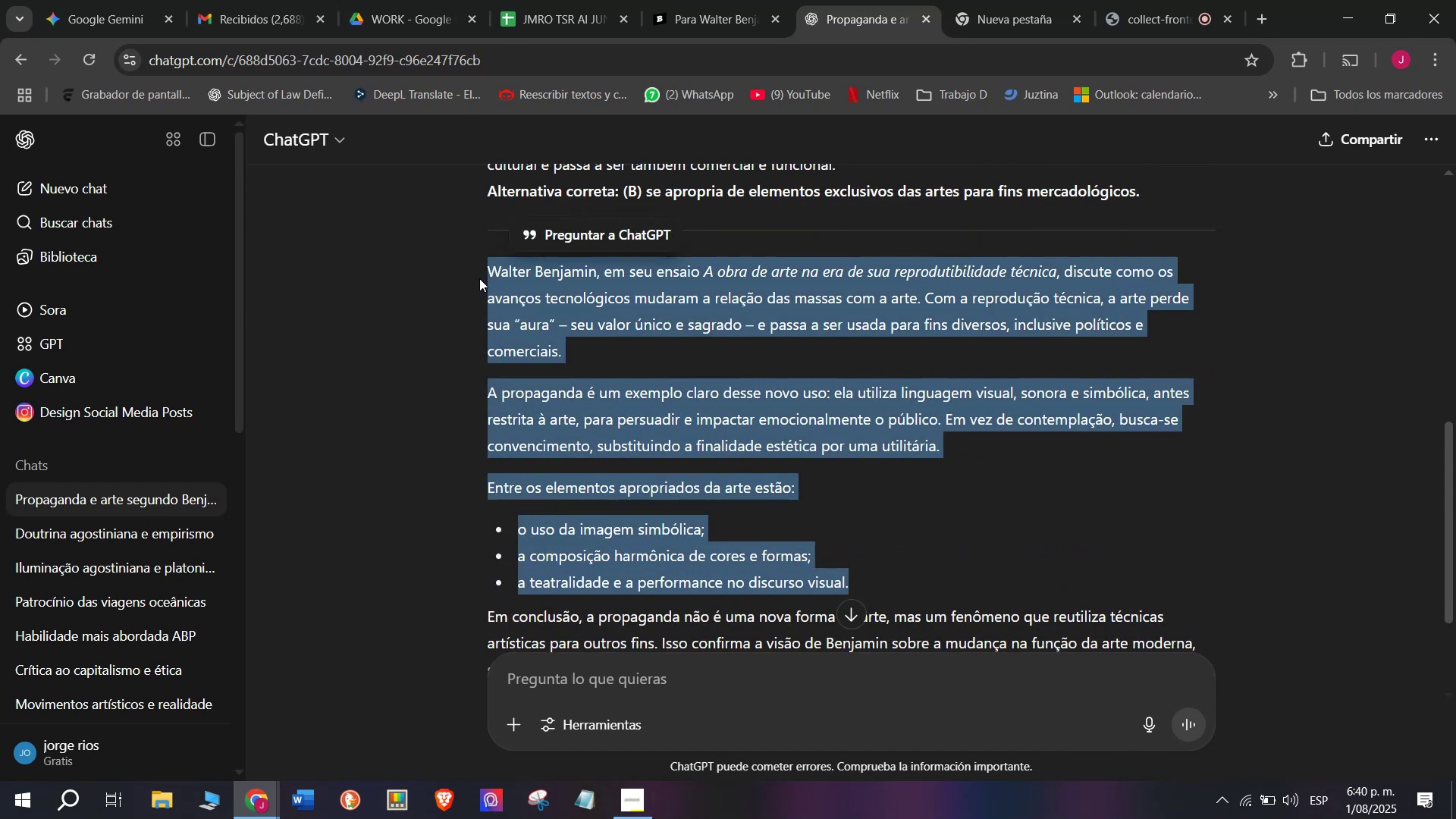 
key(Control+C)
 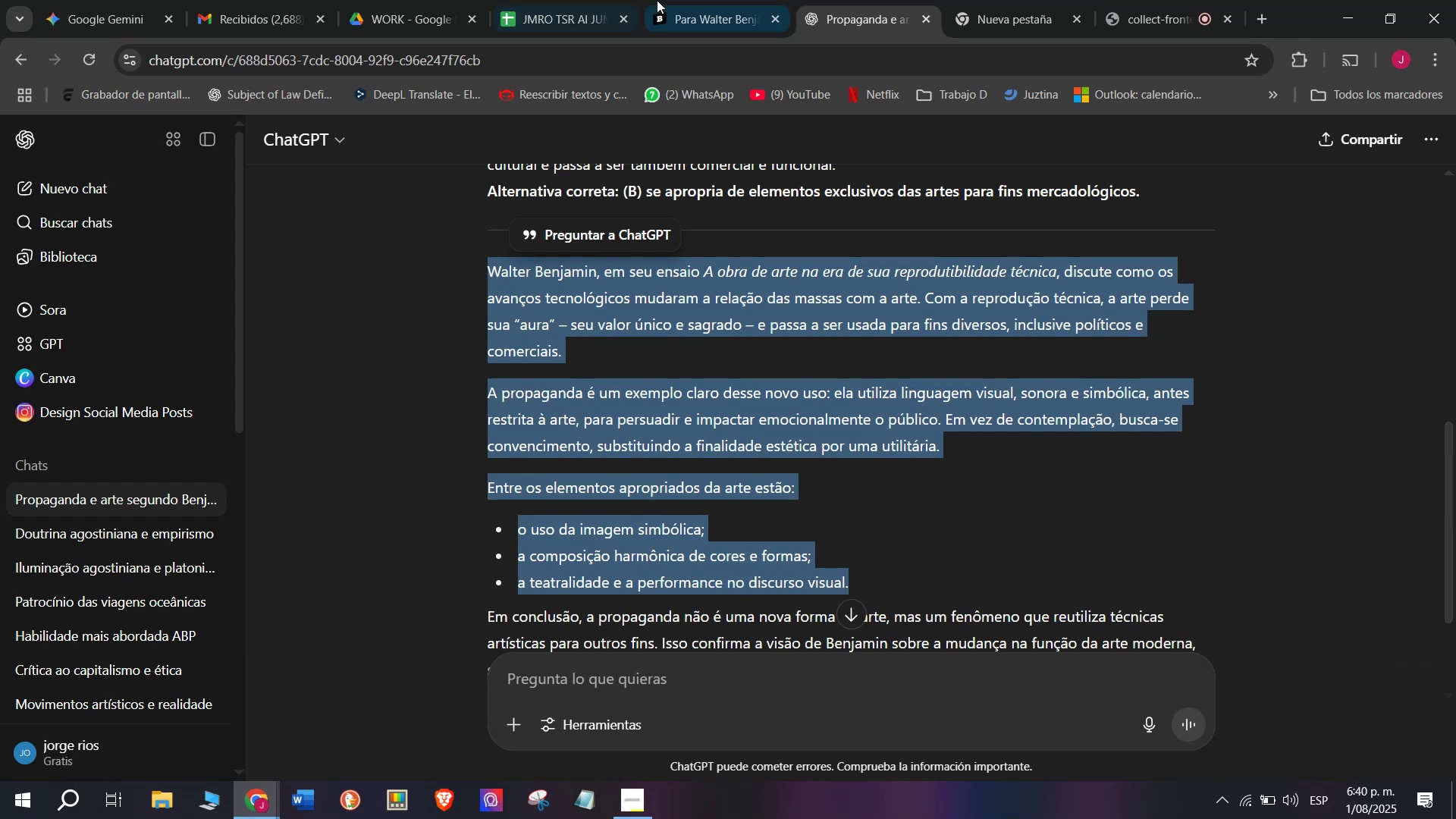 
left_click([704, 0])
 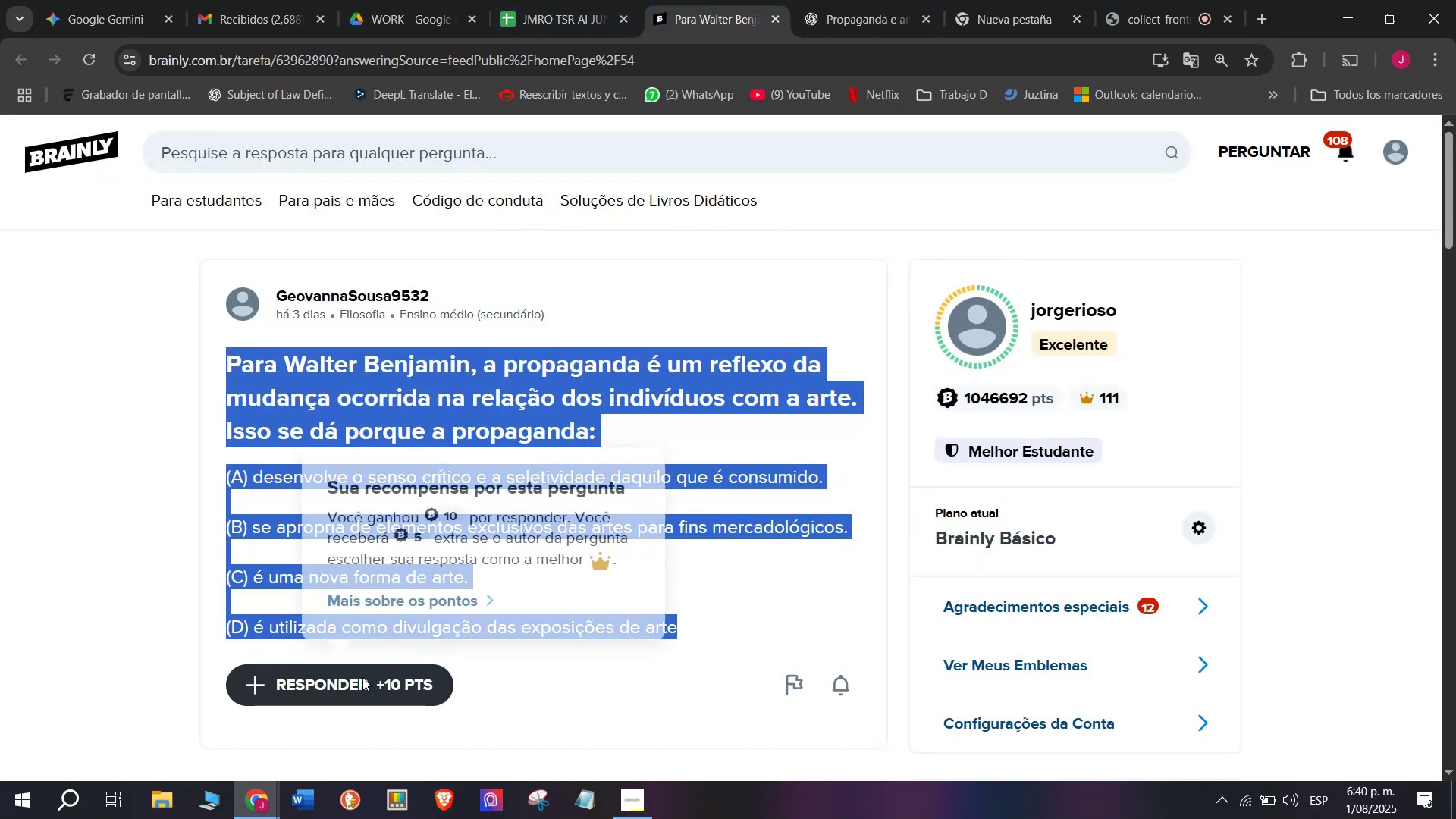 
left_click_drag(start_coordinate=[693, 485], to_coordinate=[488, 255])
 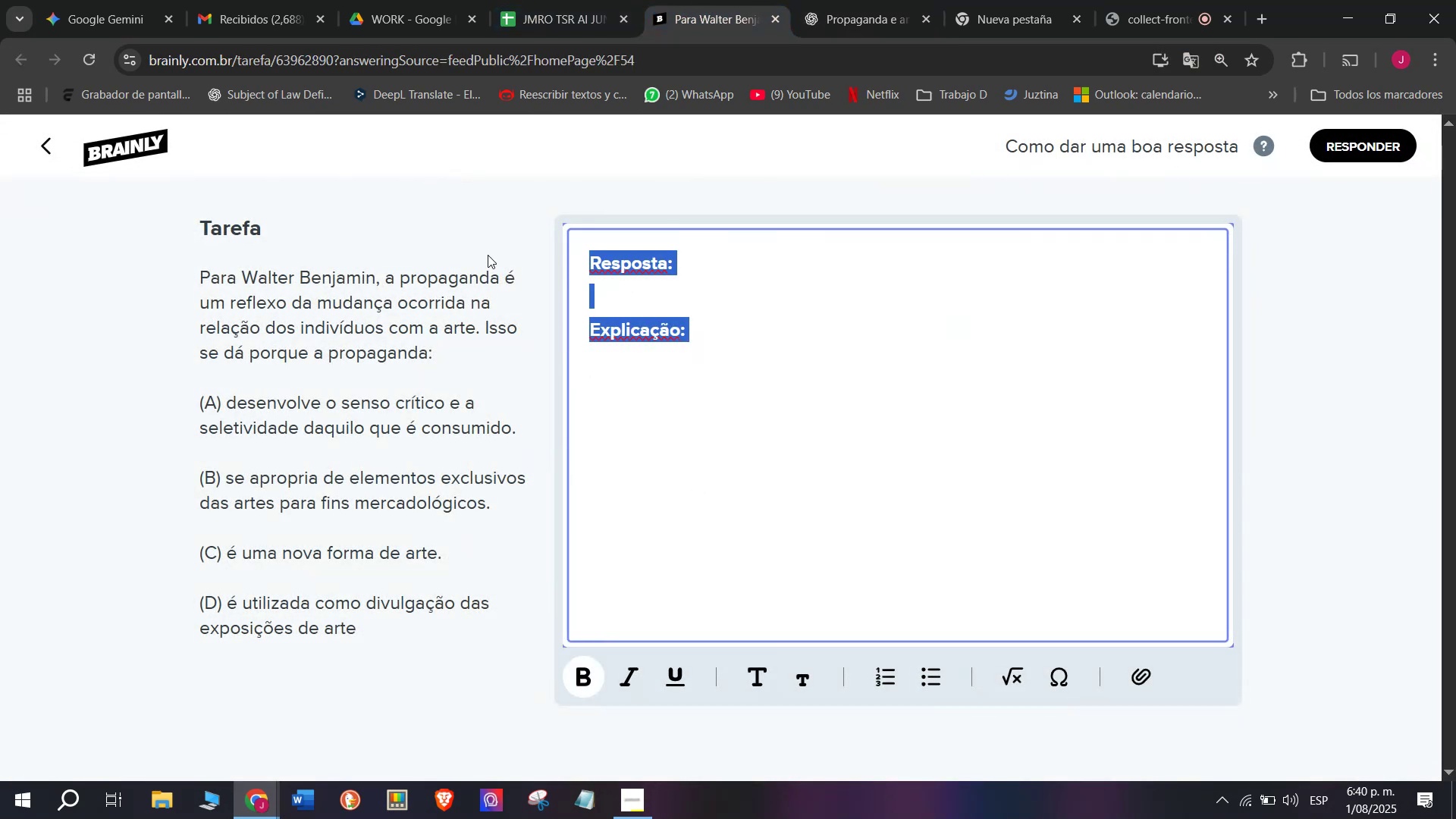 
key(Meta+V)
 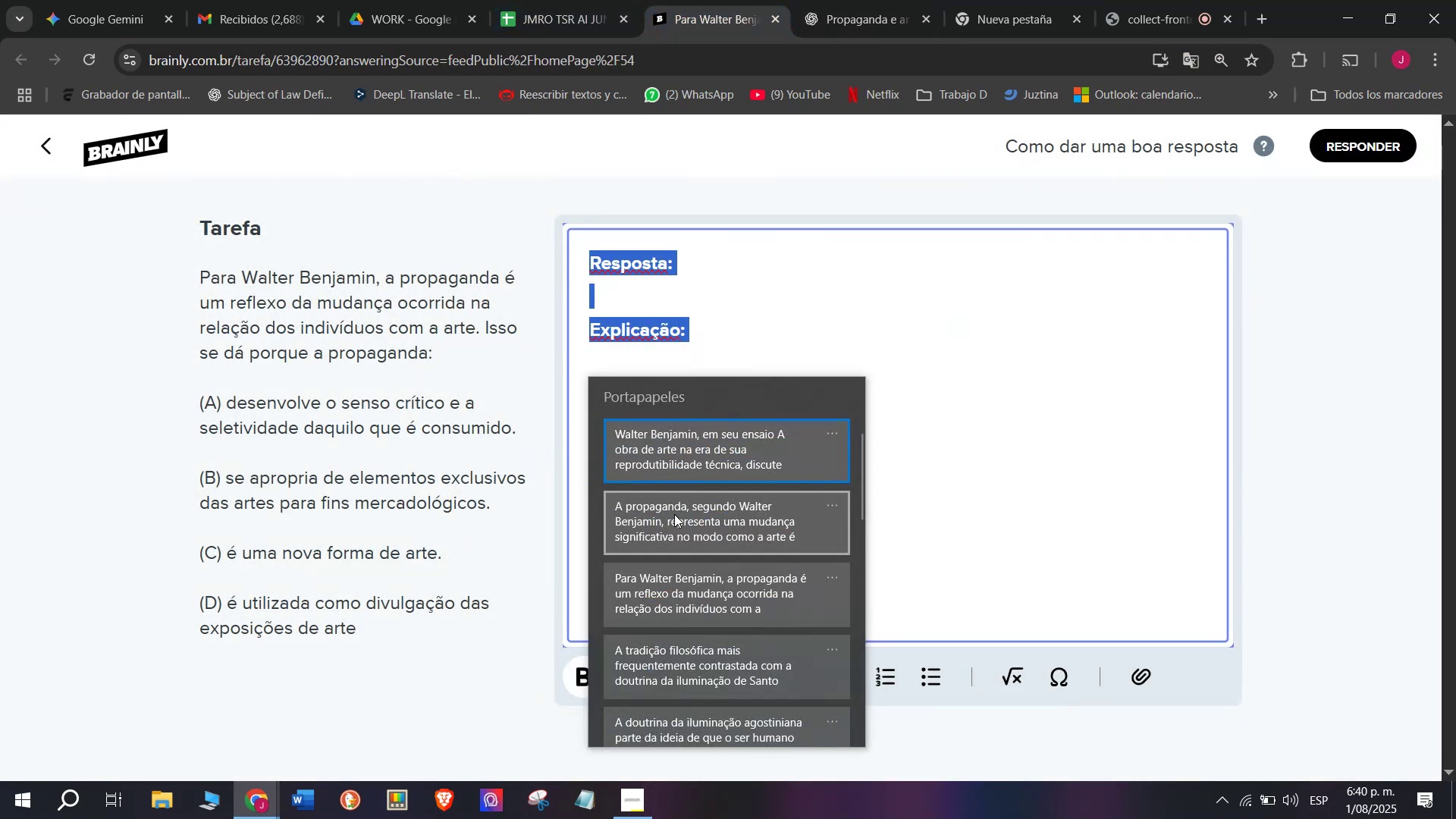 
left_click([674, 514])
 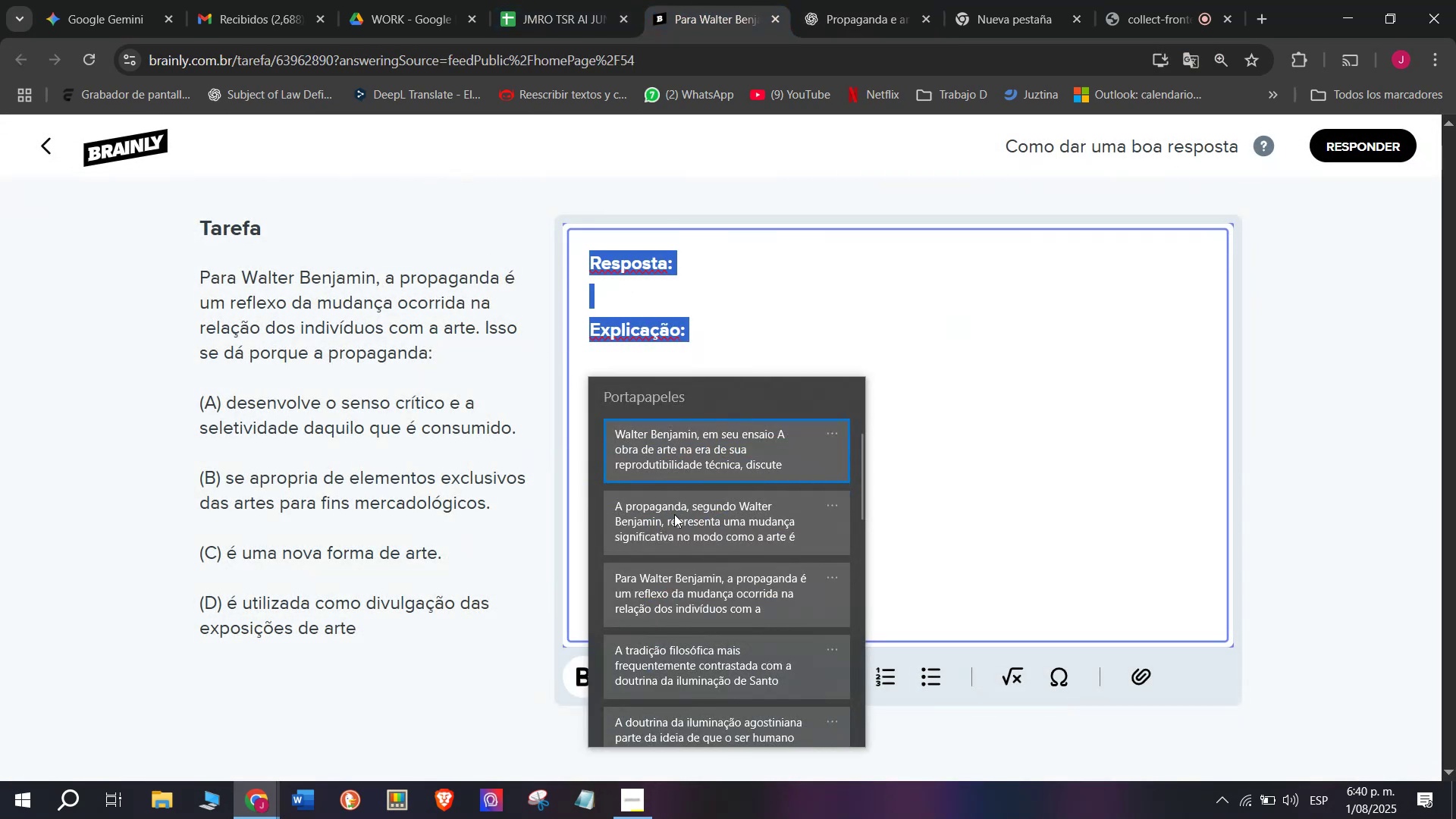 
key(Control+ControlLeft)
 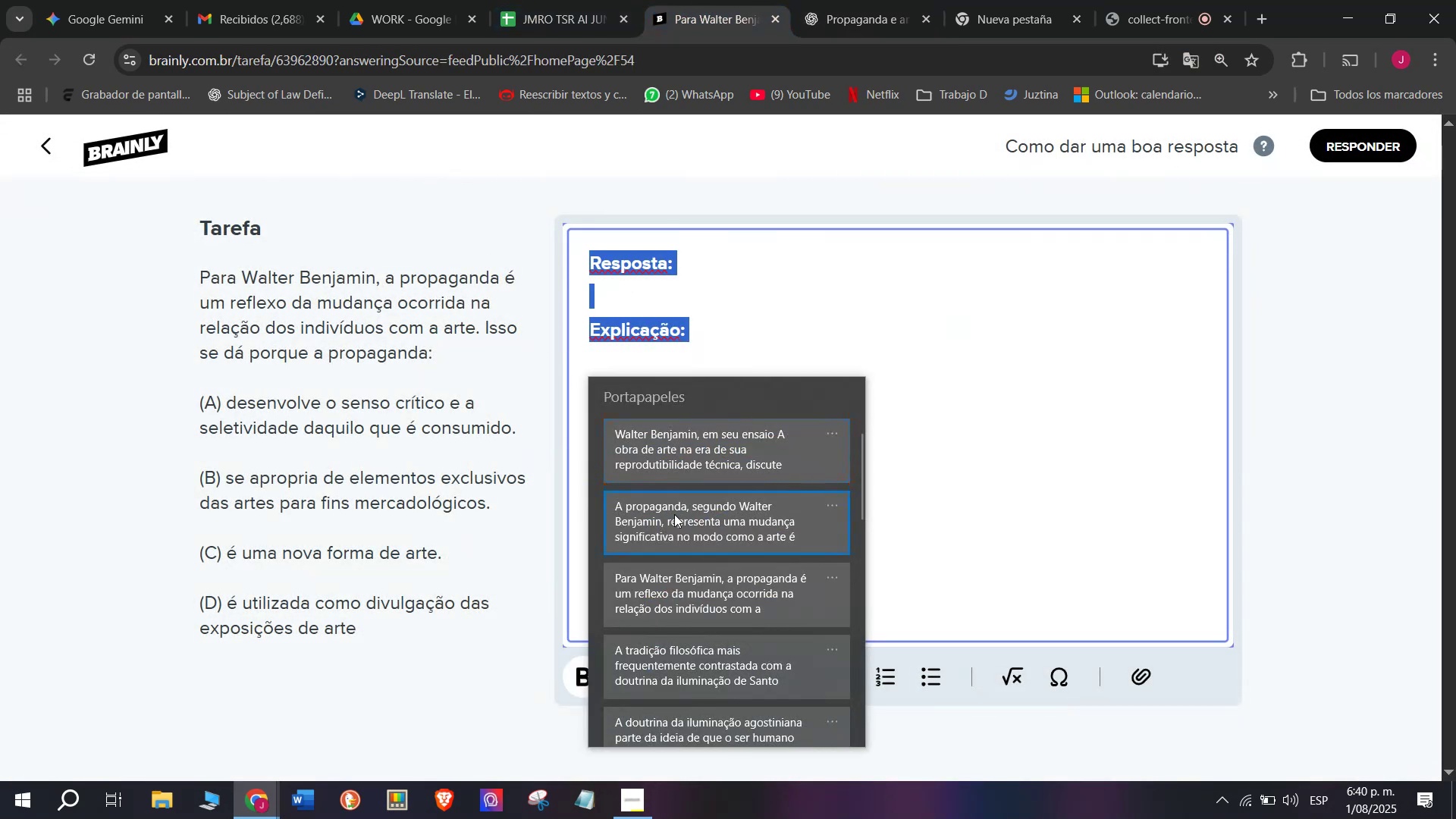 
key(Control+V)
 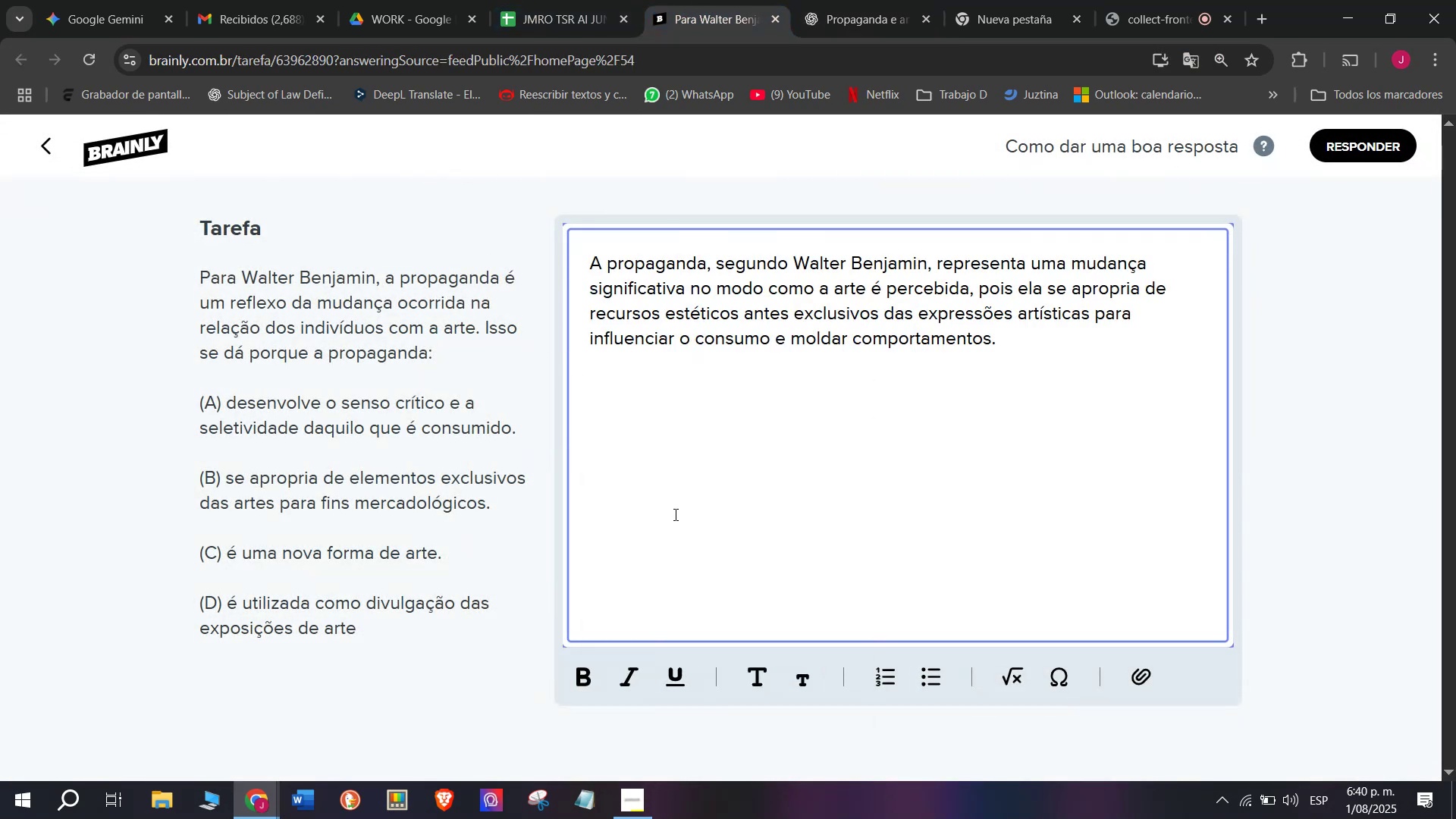 
key(Enter)
 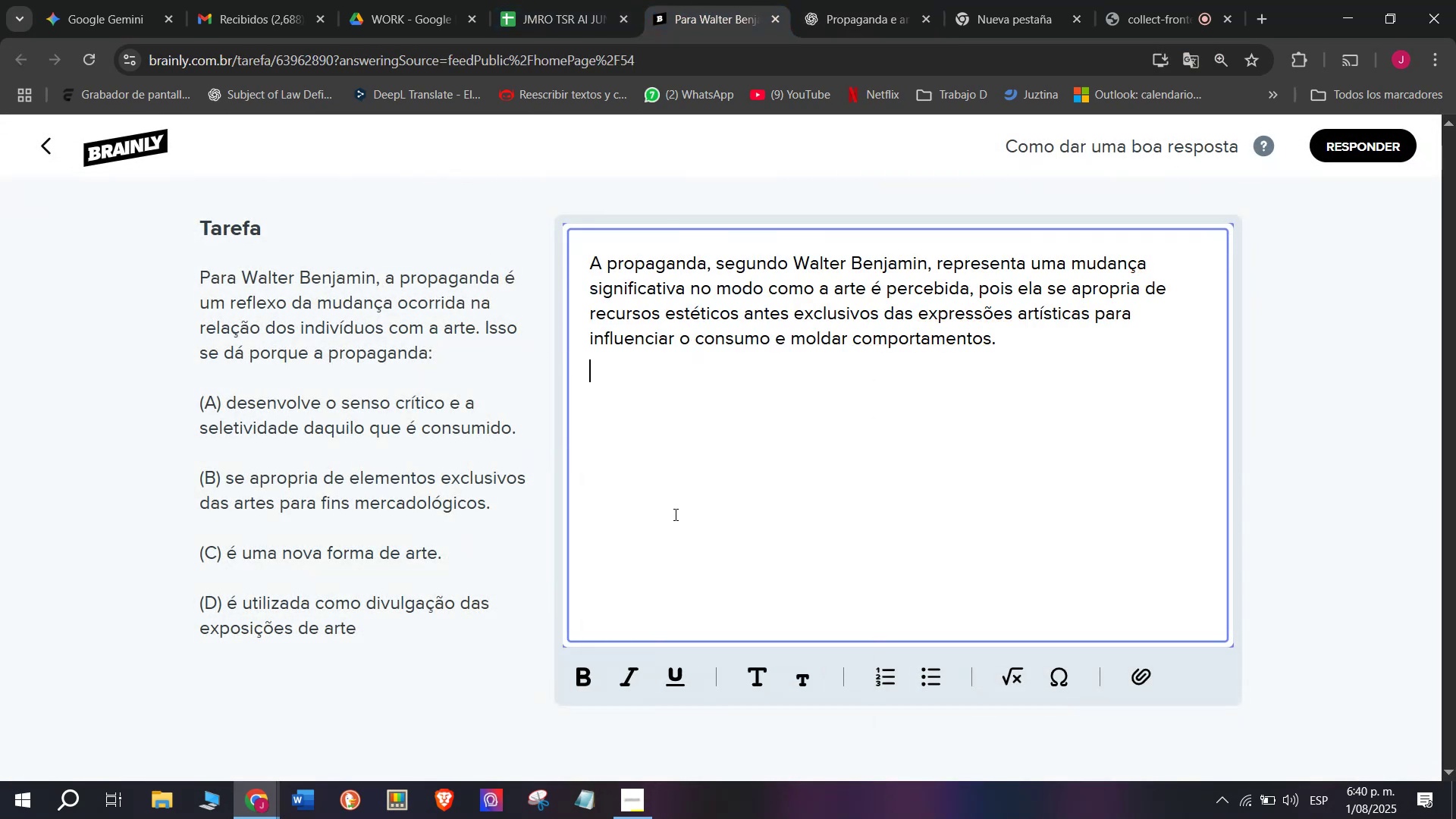 
key(Enter)
 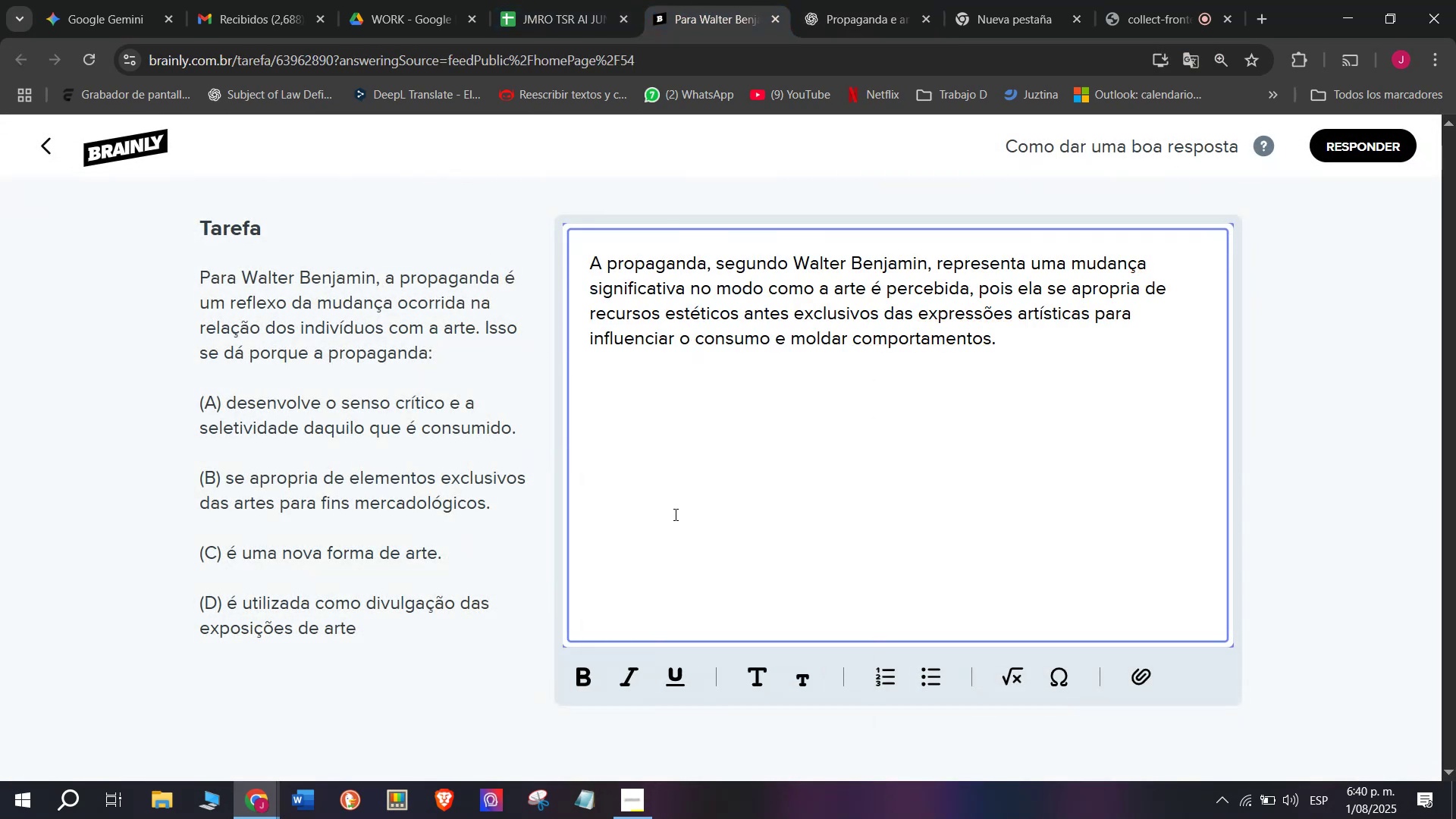 
key(Meta+V)
 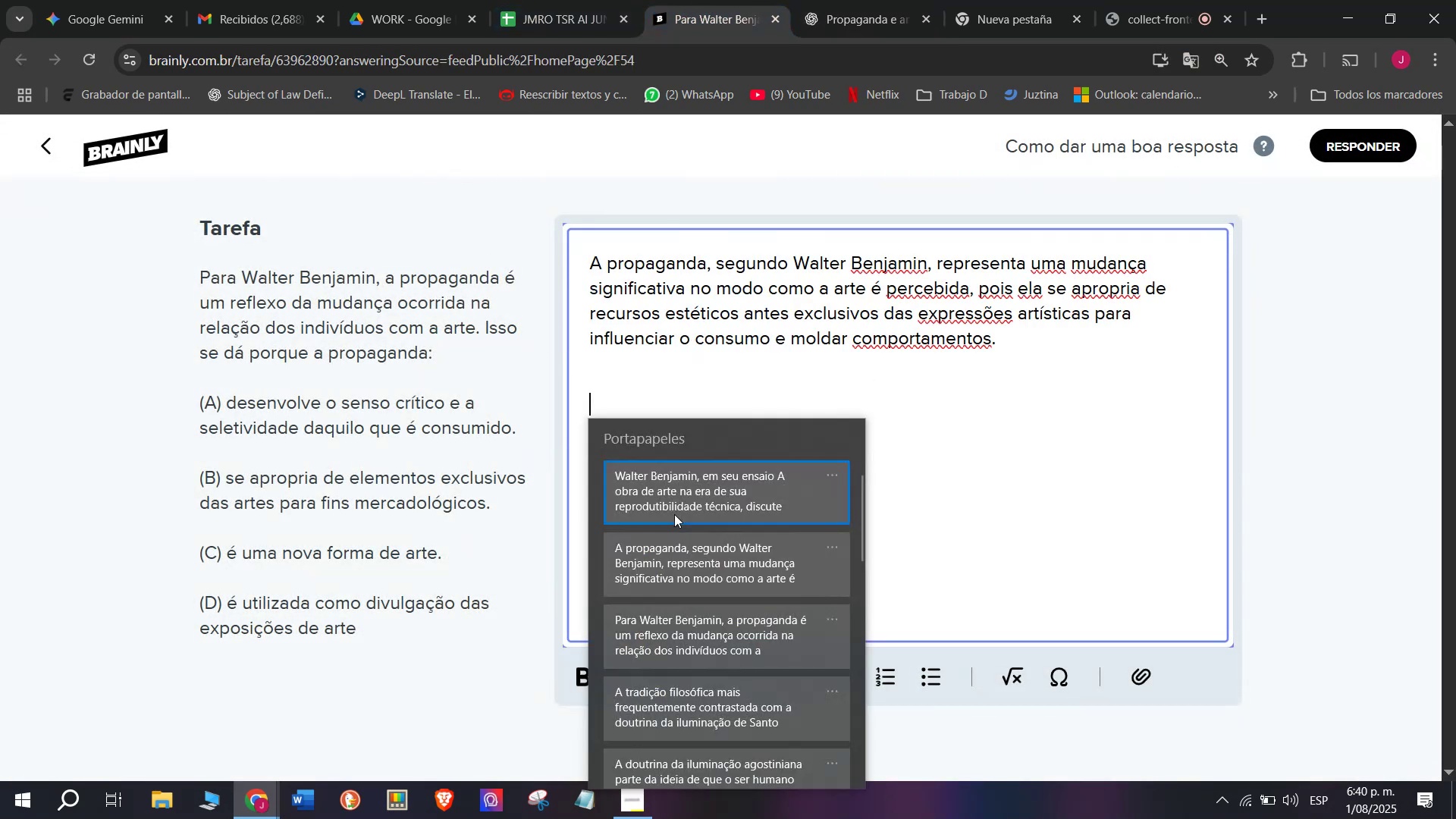 
left_click([676, 514])
 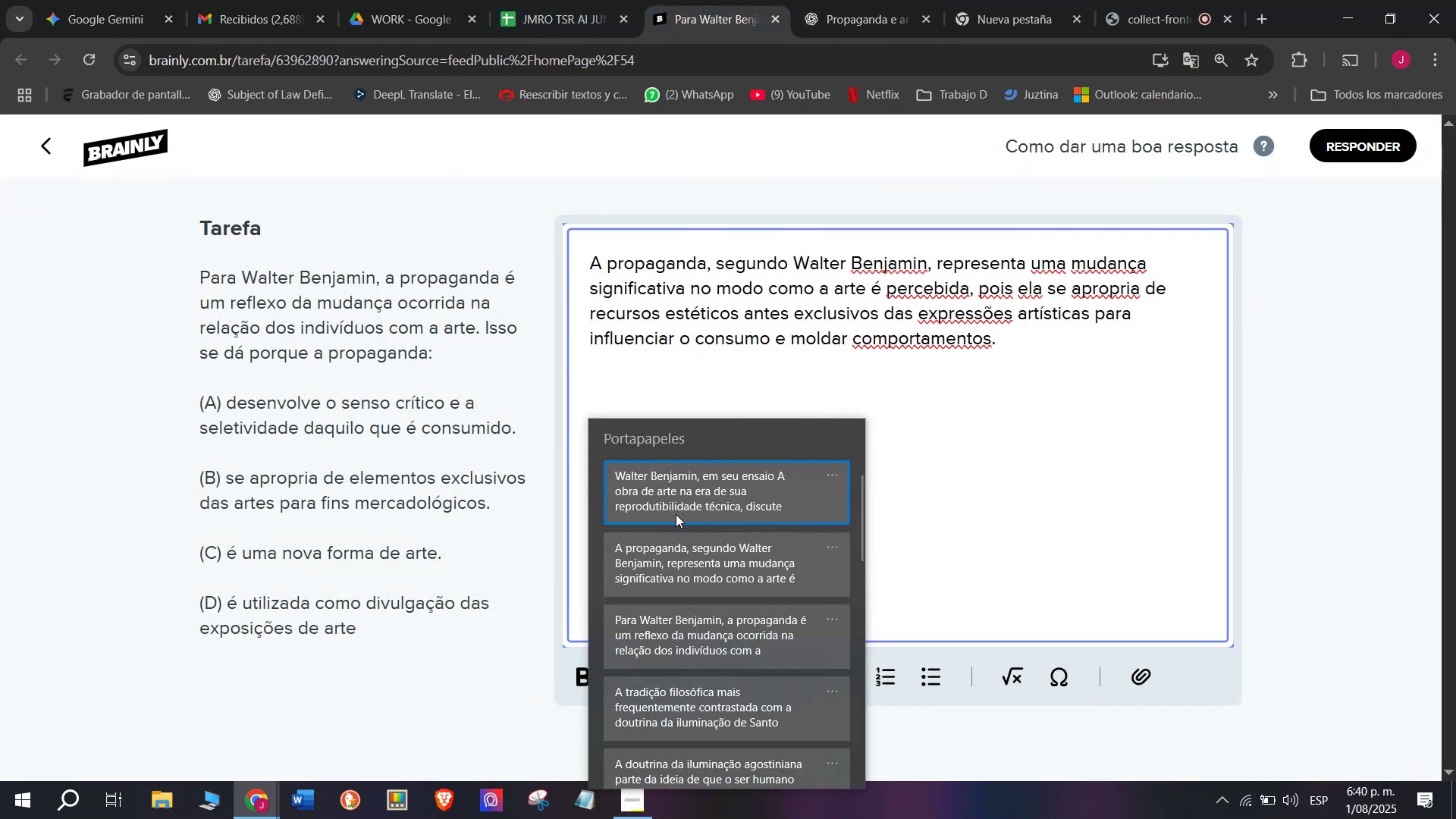 
key(Control+ControlLeft)
 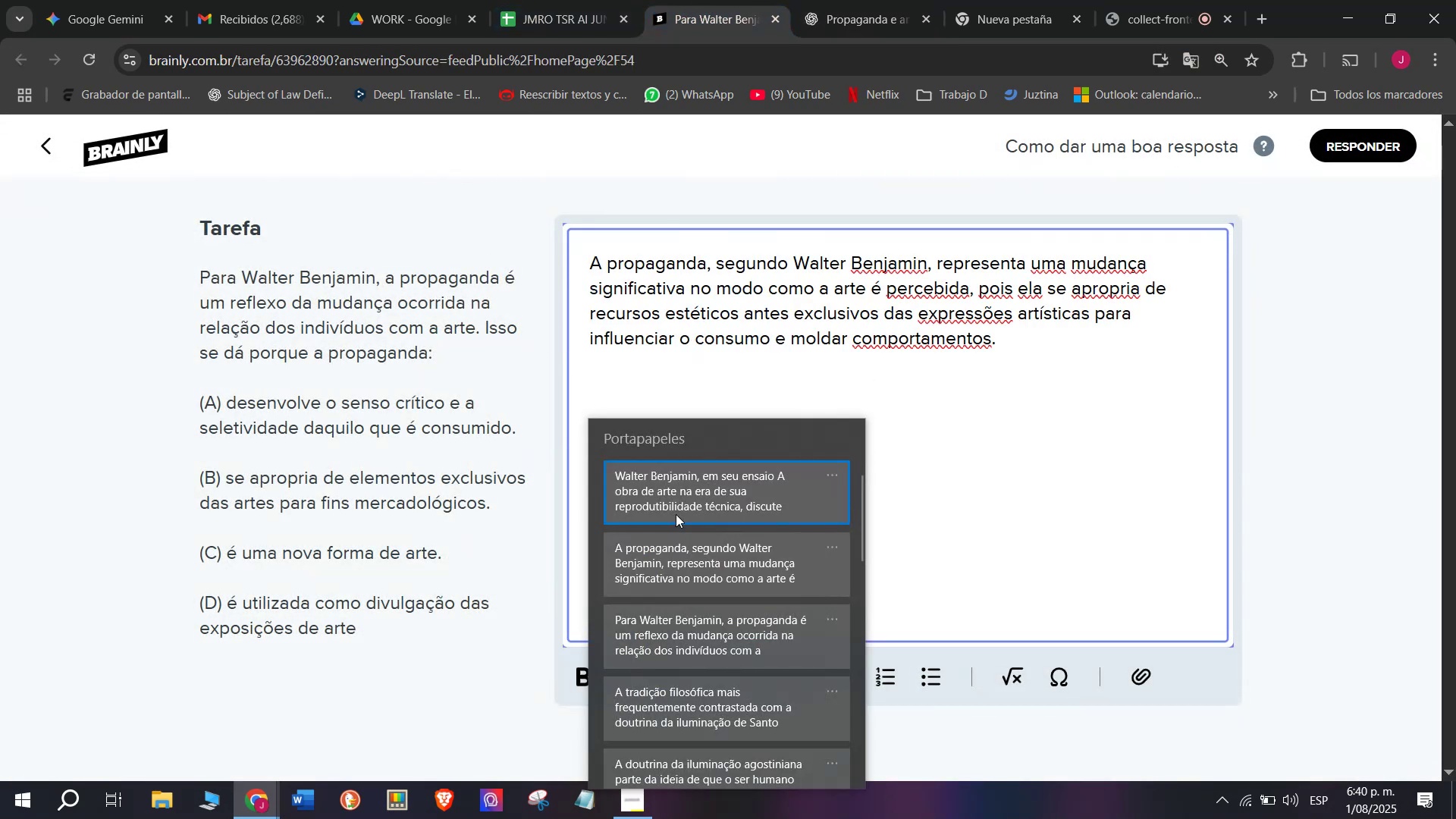 
key(Control+V)
 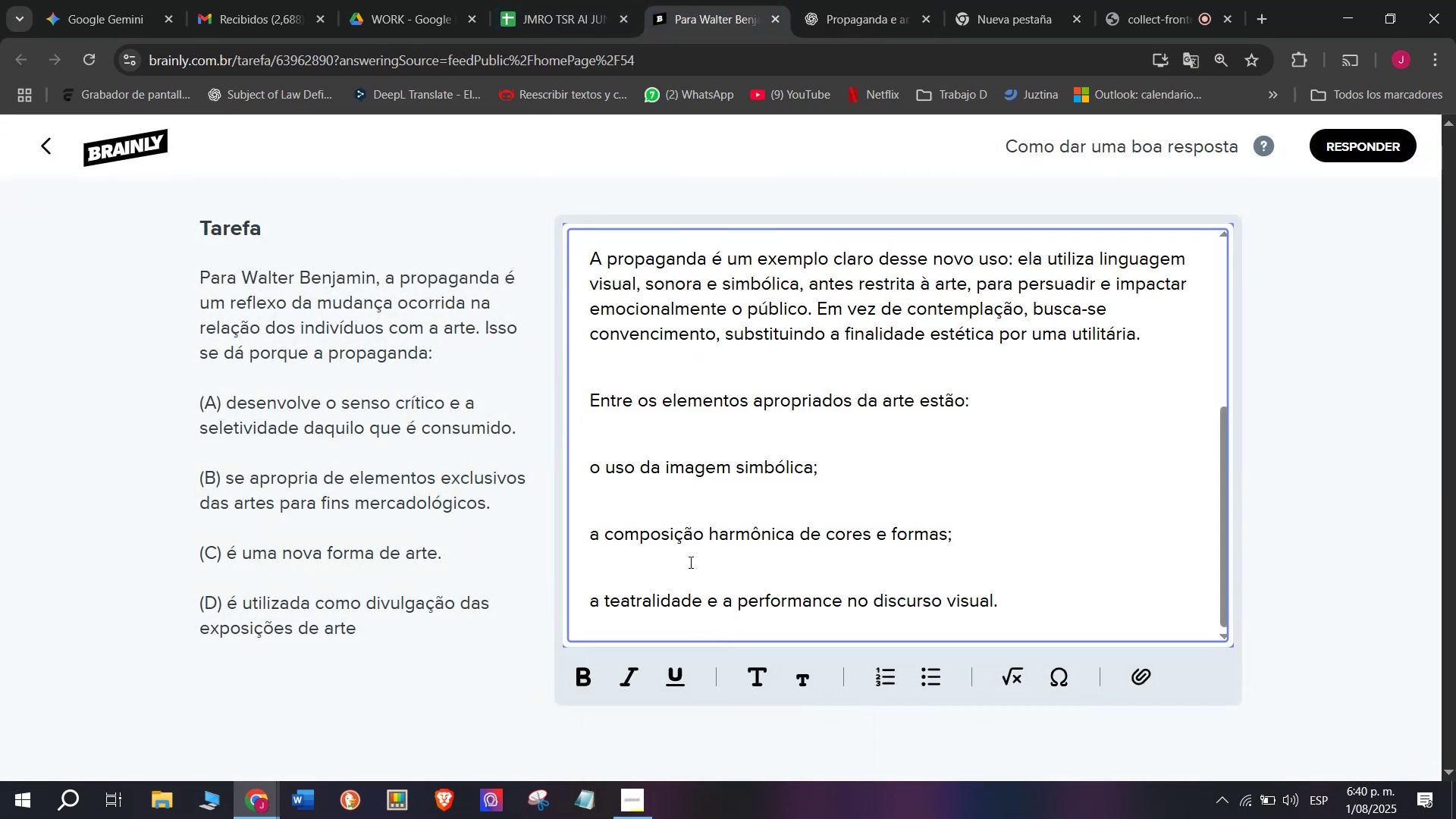 
left_click([670, 579])
 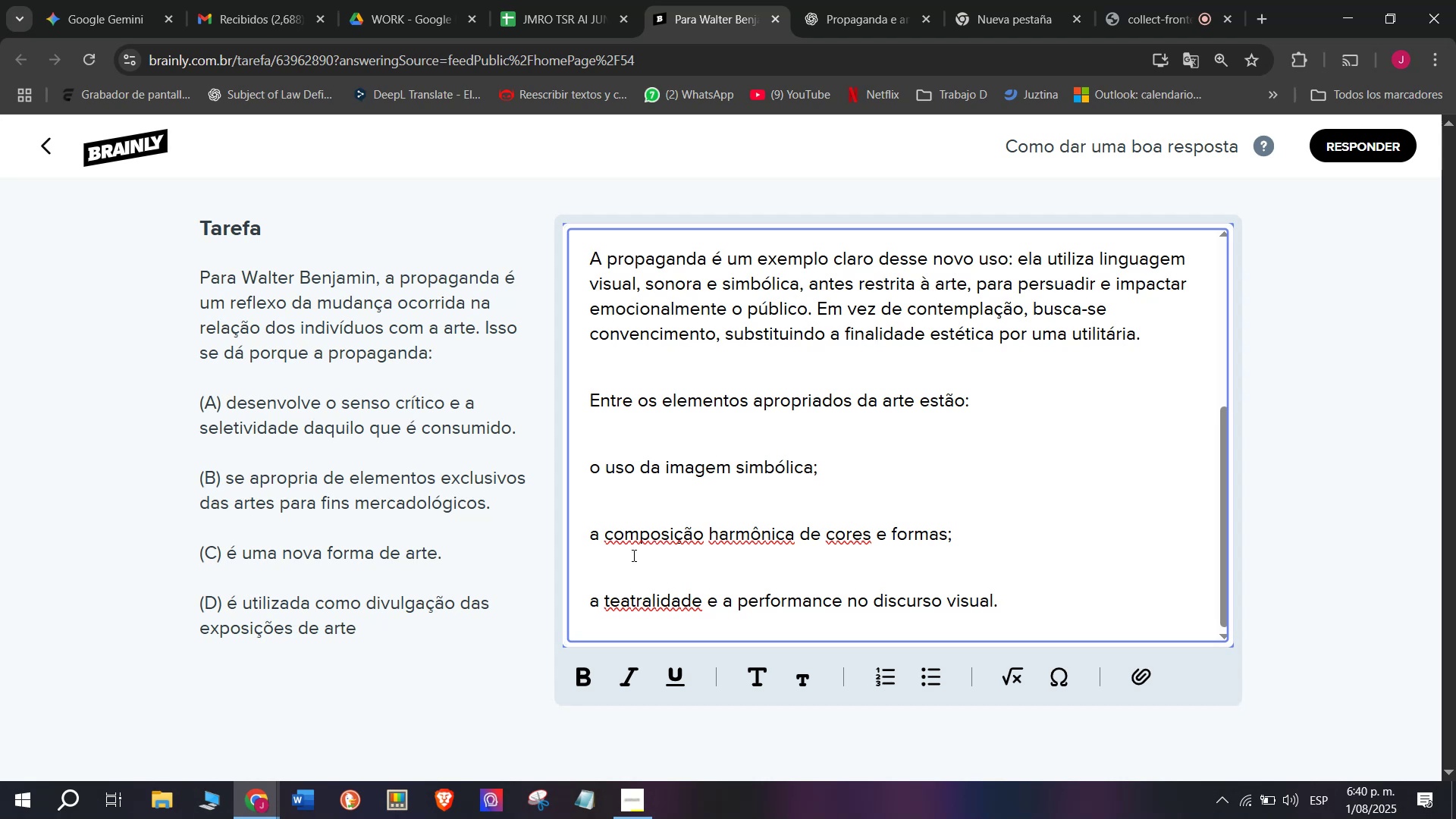 
key(Backspace)
 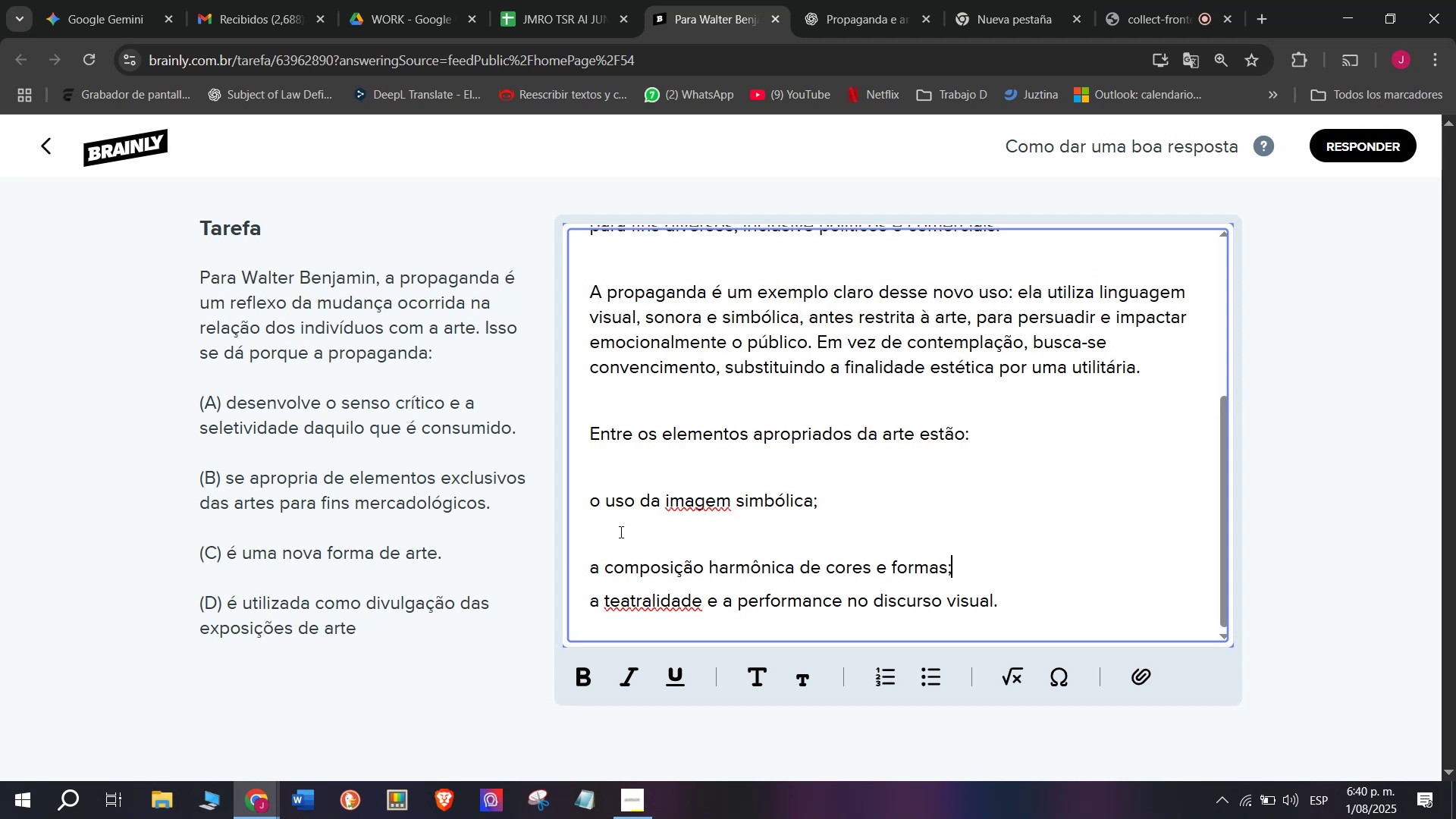 
left_click([620, 531])
 